 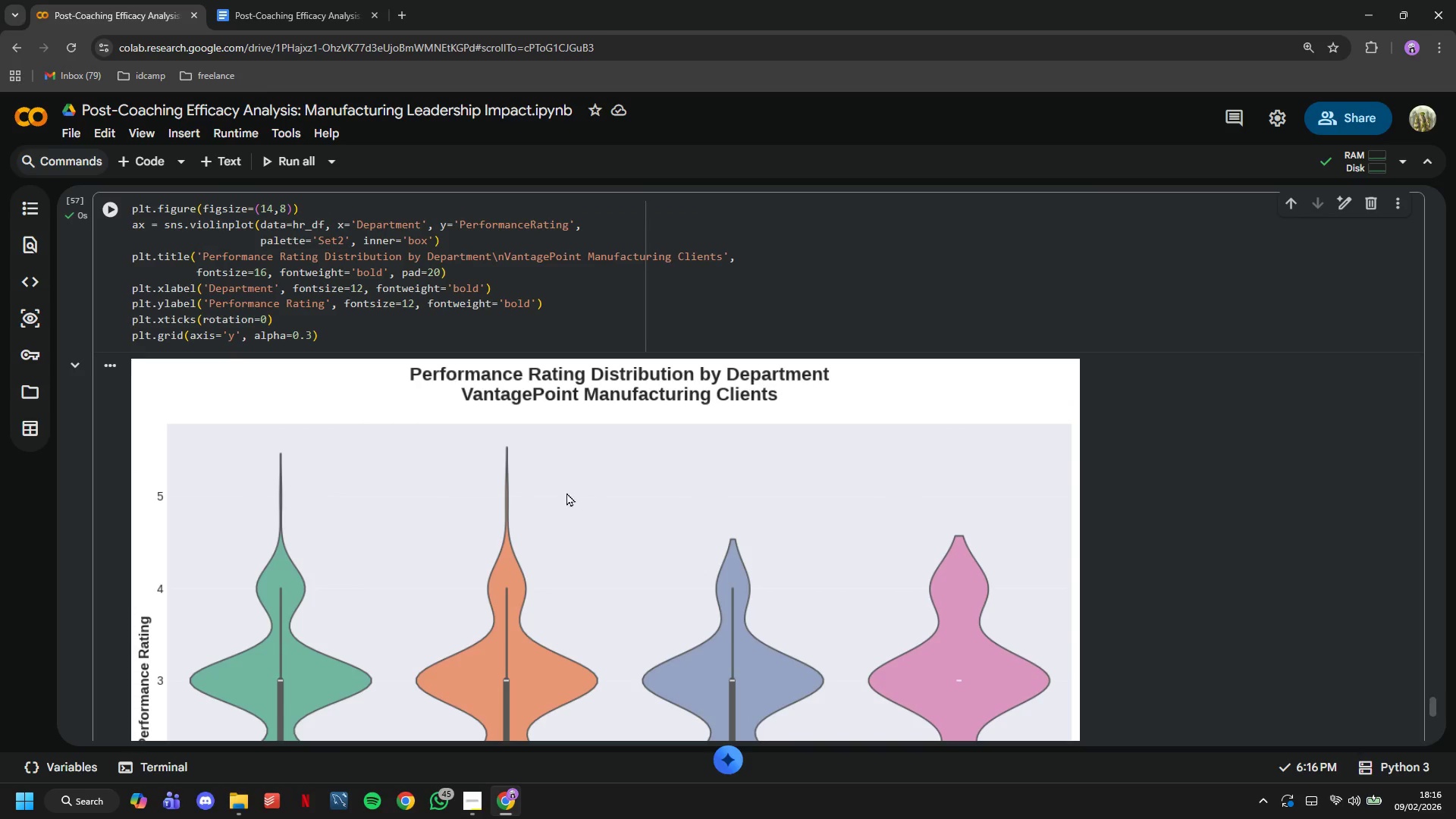 
scroll: coordinate [557, 485], scroll_direction: up, amount: 2.0
 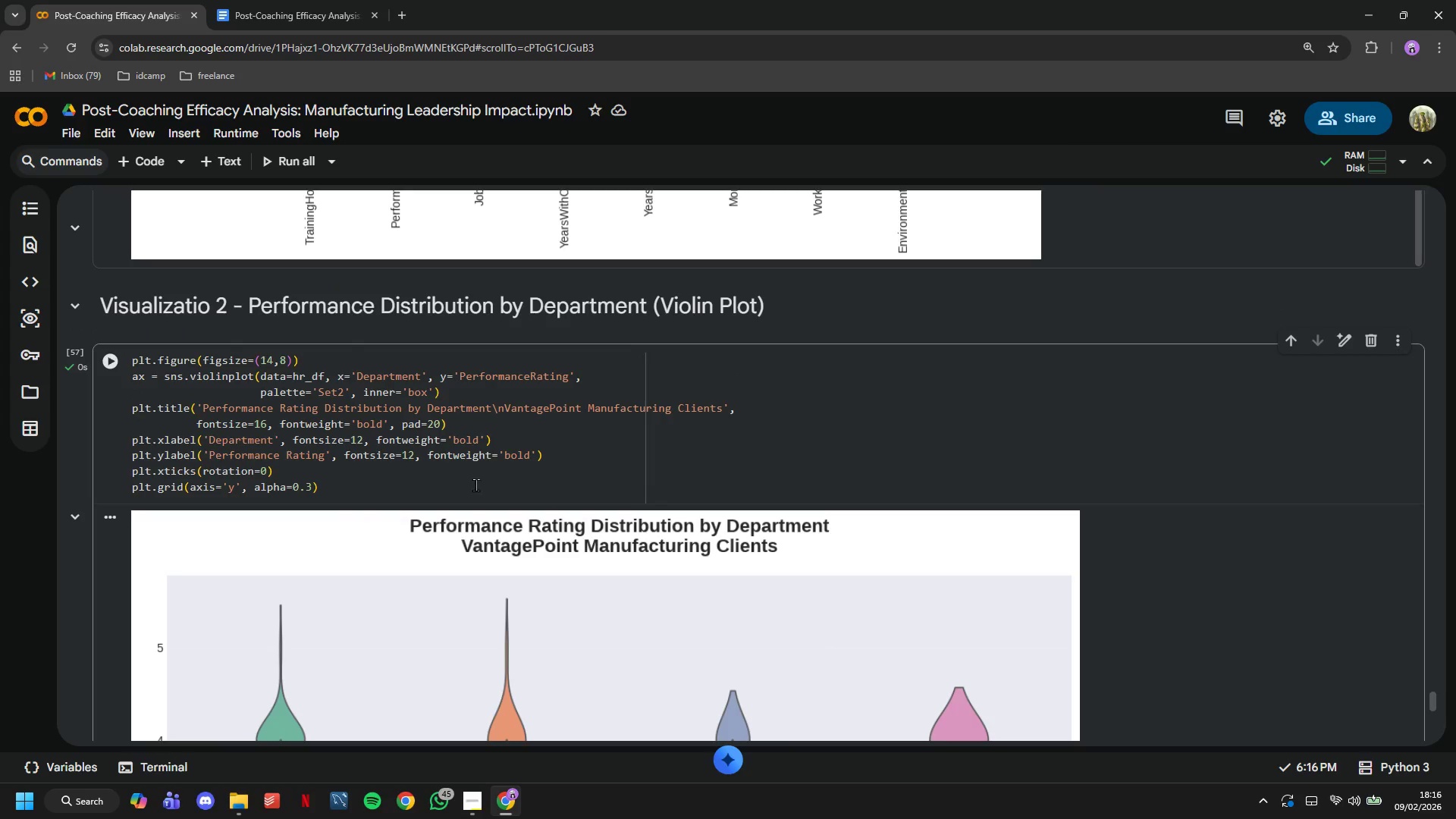 
left_click([475, 485])
 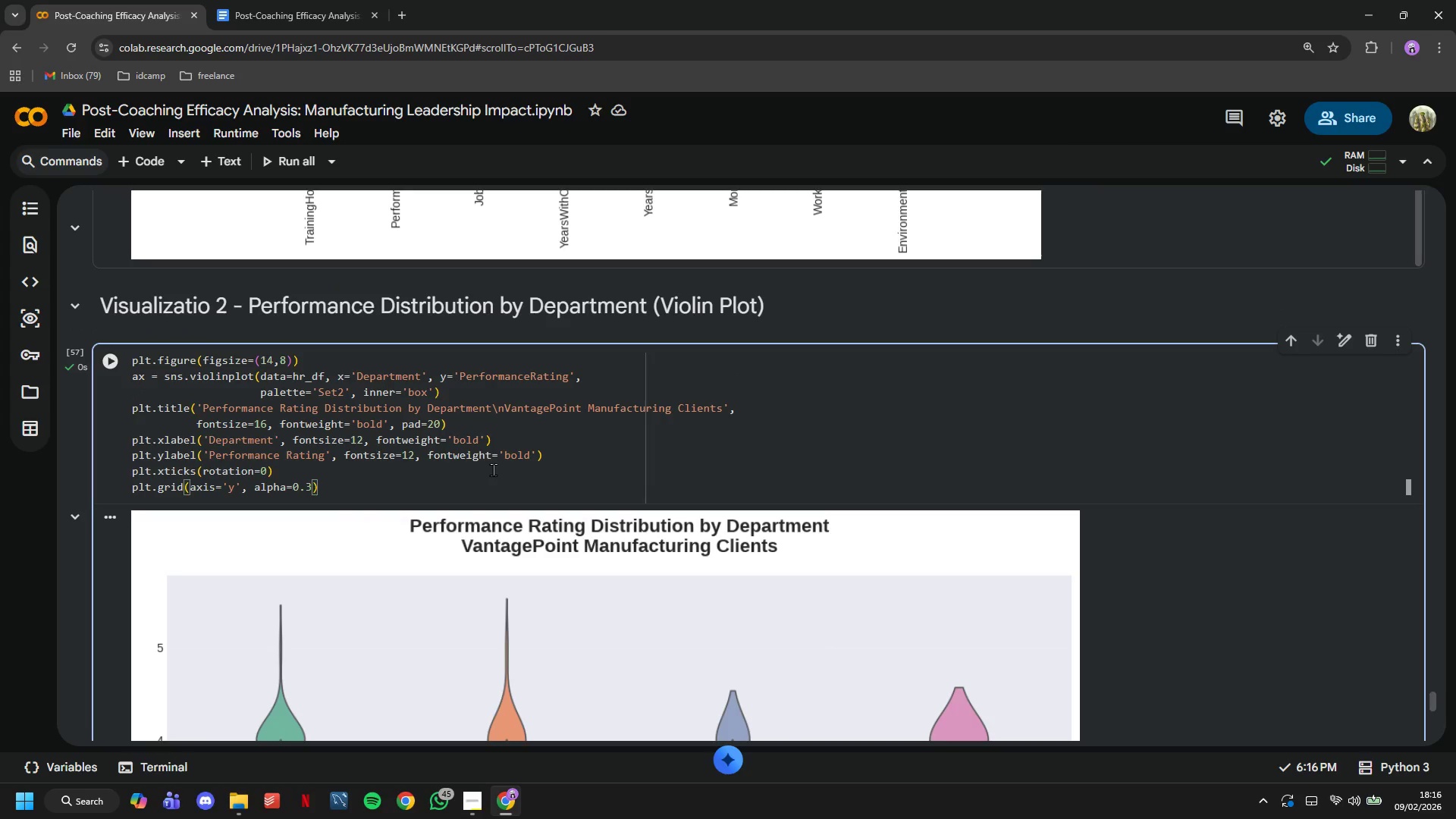 
key(Enter)
 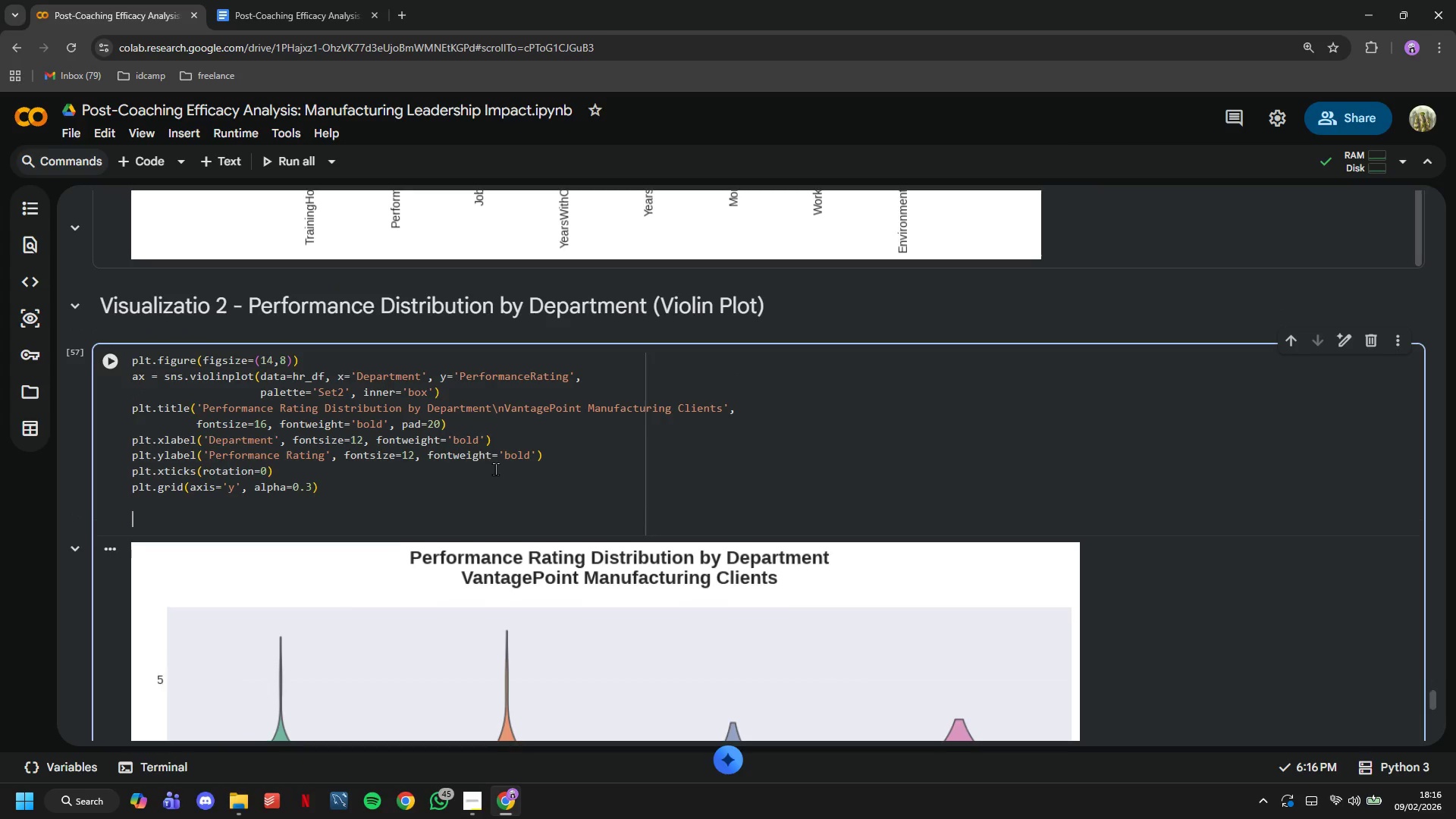 
key(Enter)
 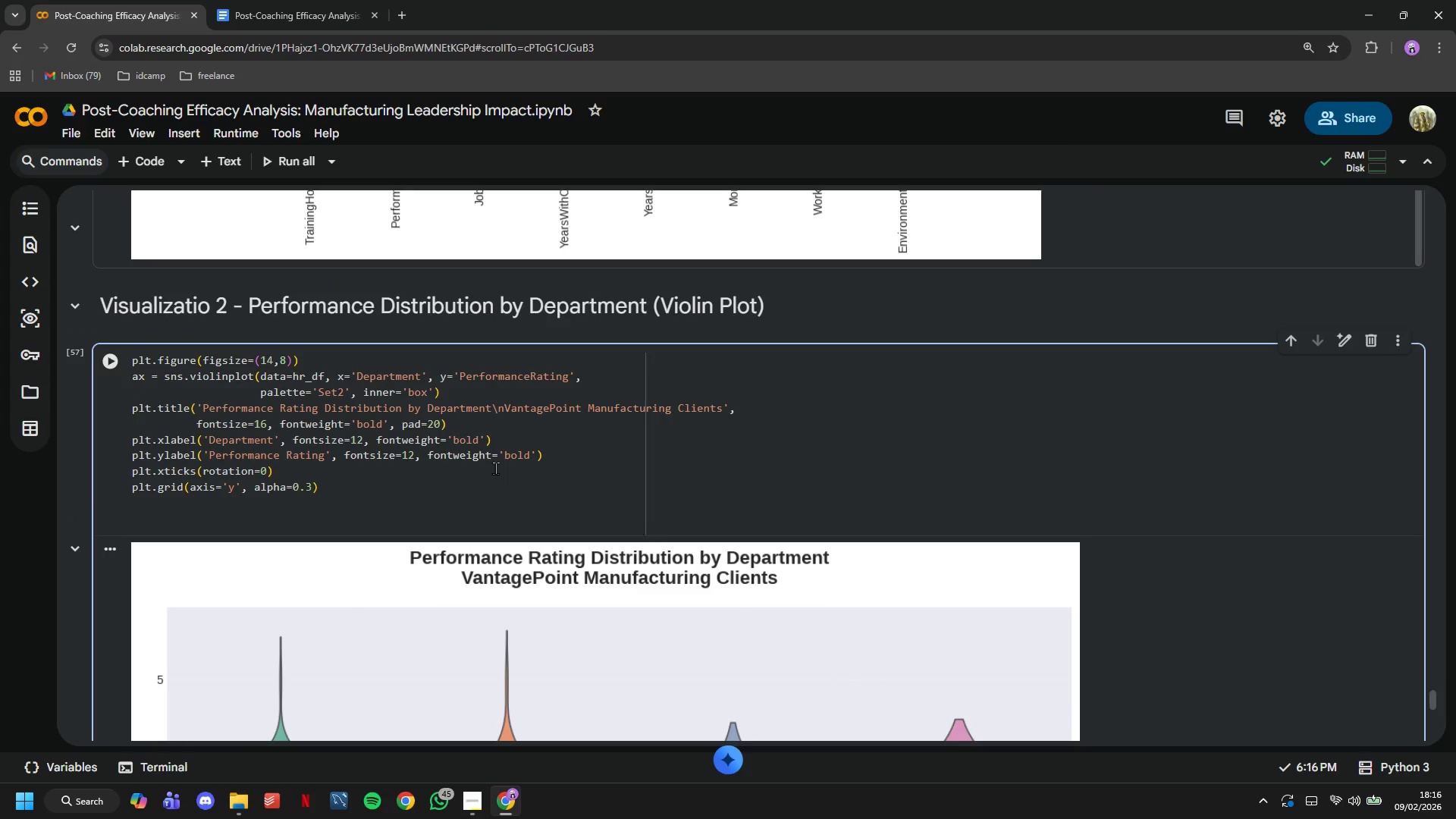 
type(# Add mean markers\)
key(Backspace)
 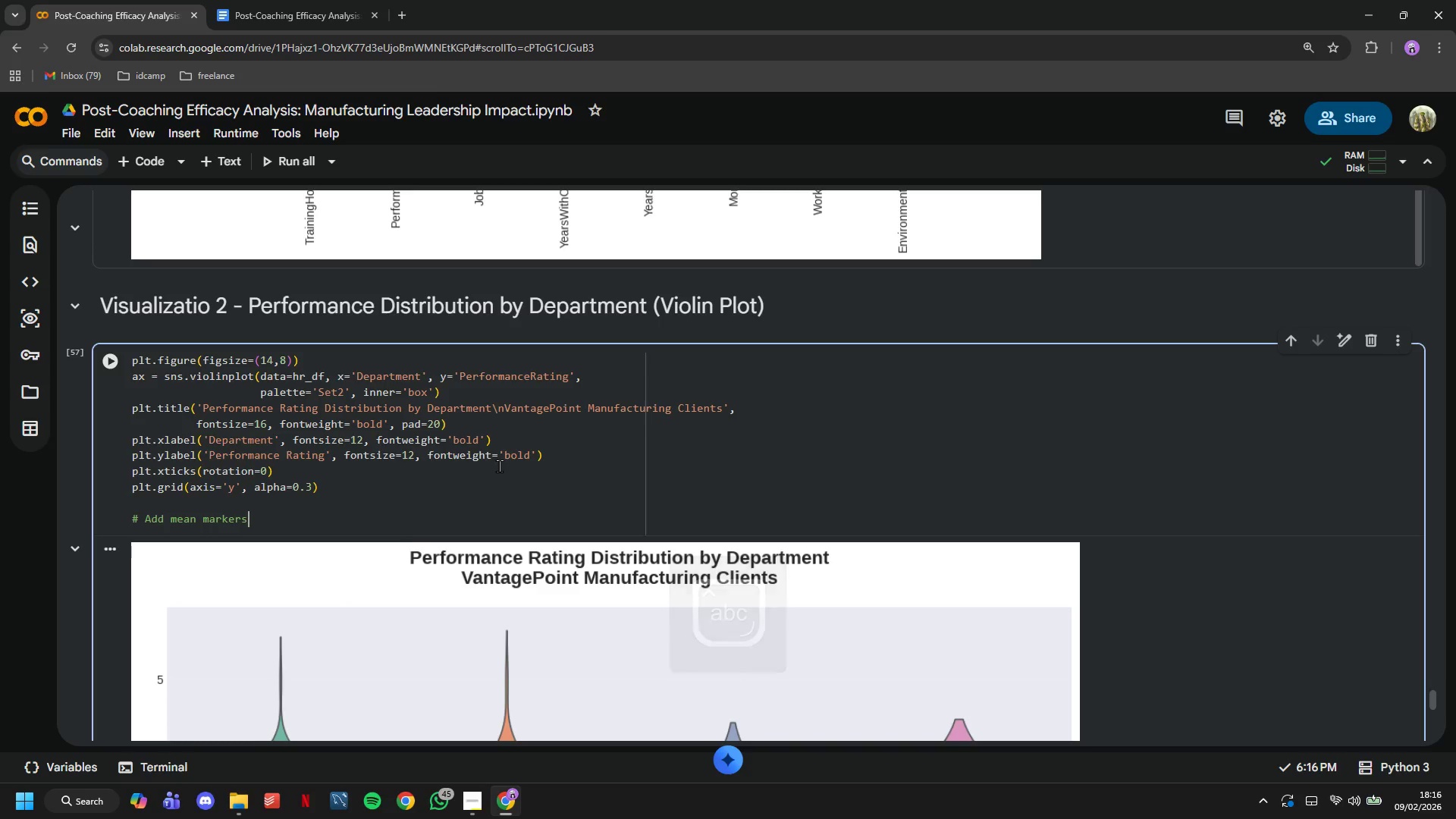 
key(Enter)
 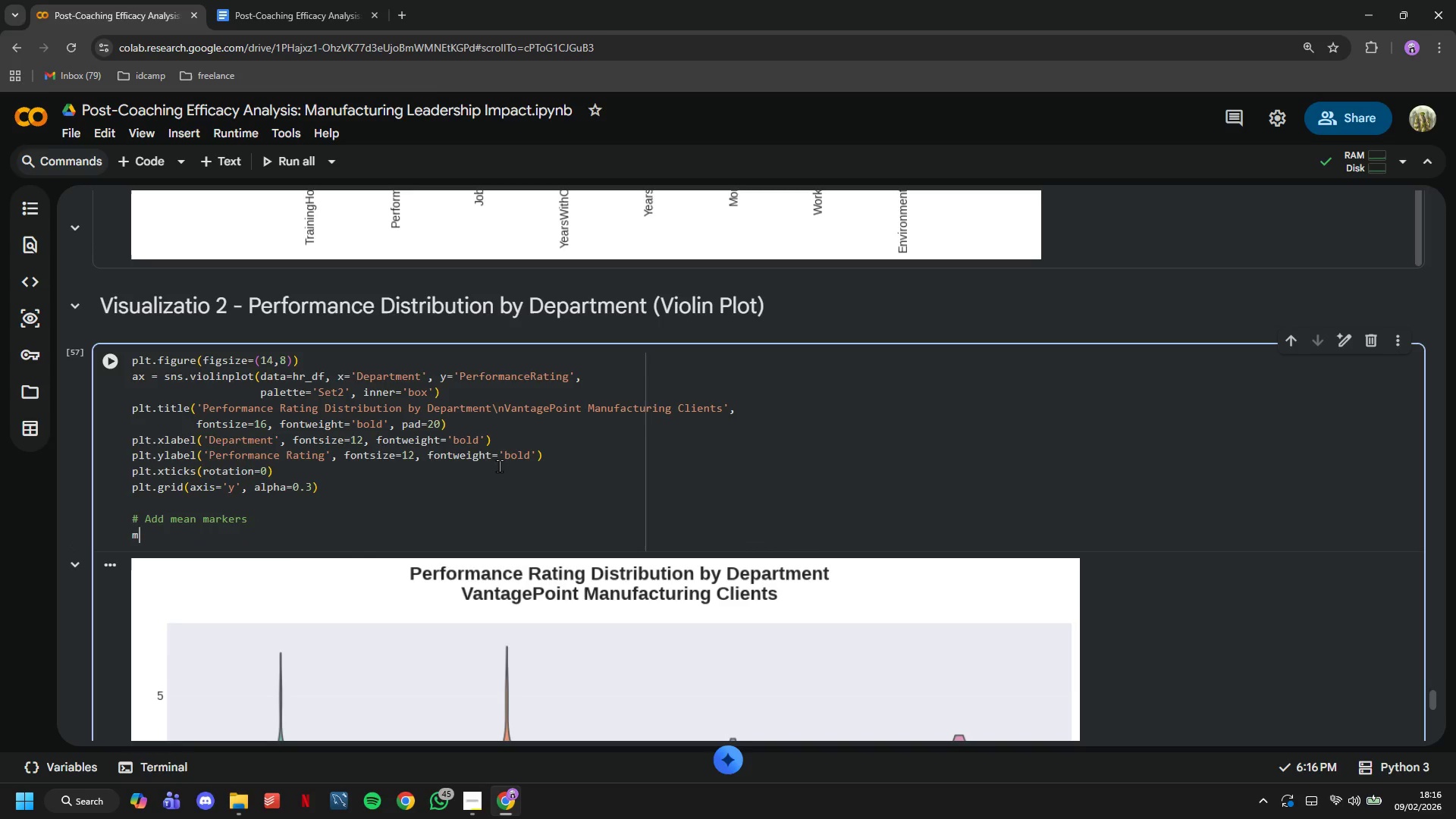 
type(means = hr_df.groupby('Depatym)
key(Backspace)
key(Backspace)
key(Backspace)
type(rtment)
 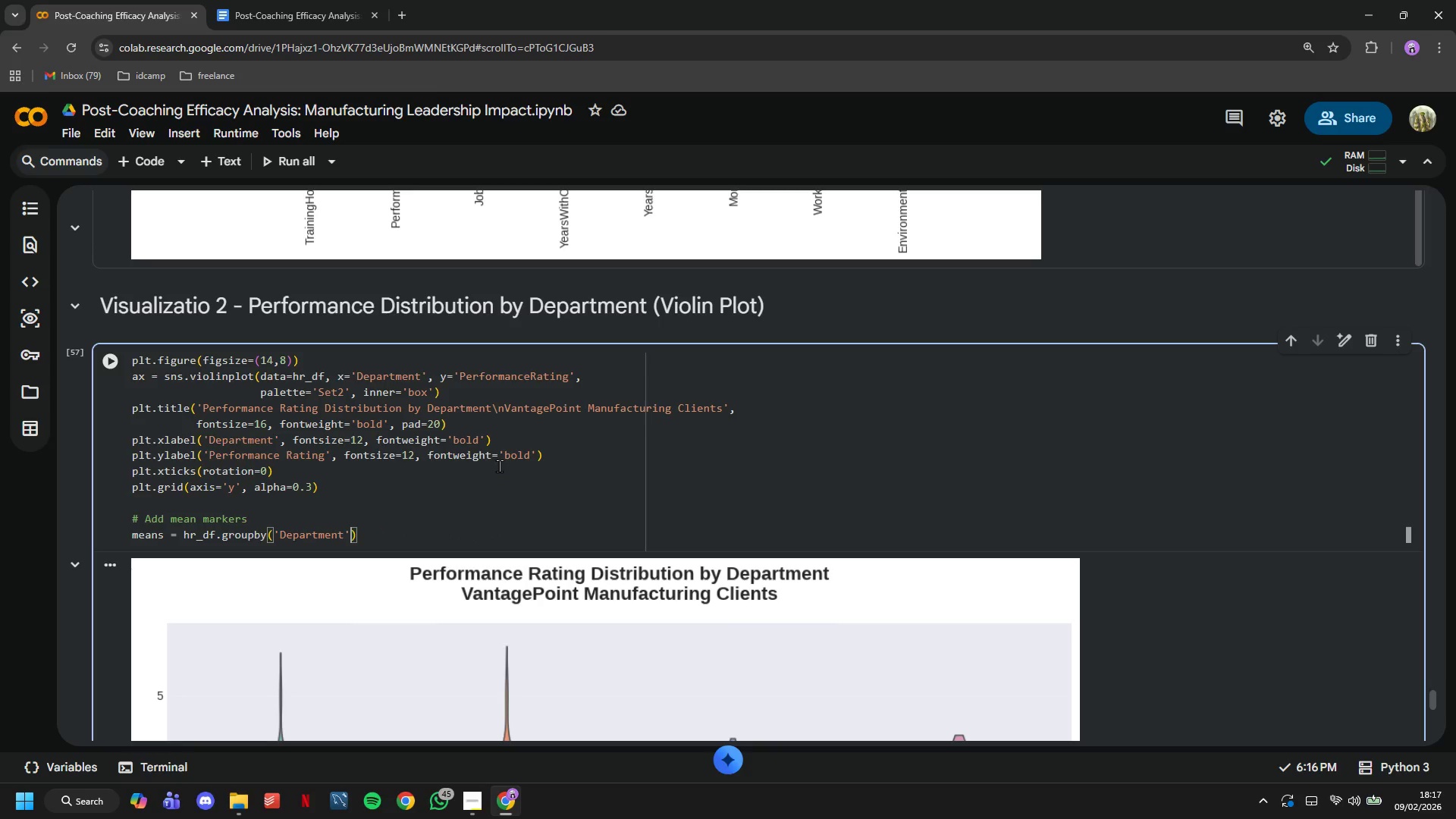 
 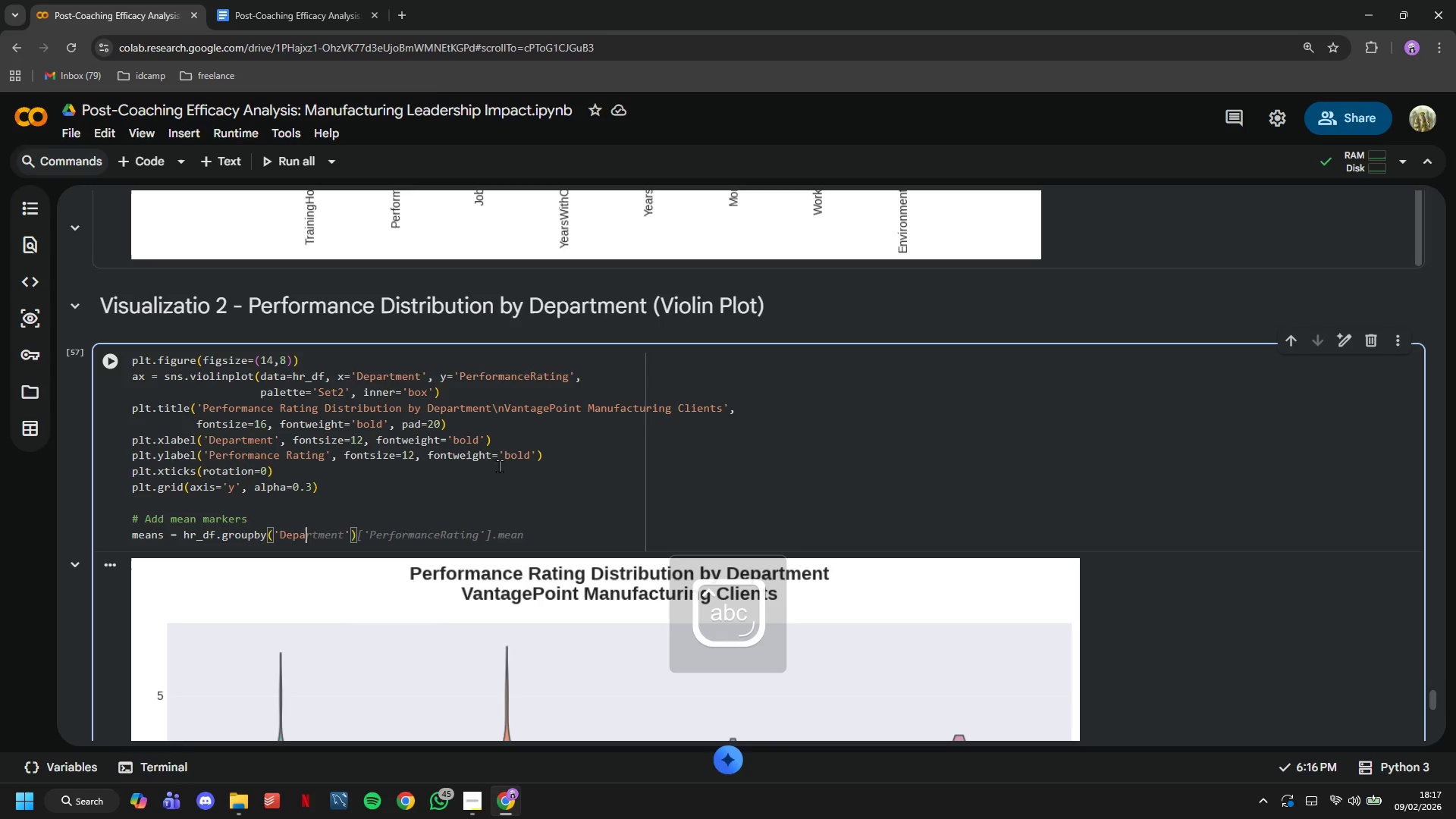 
key(ArrowRight)
 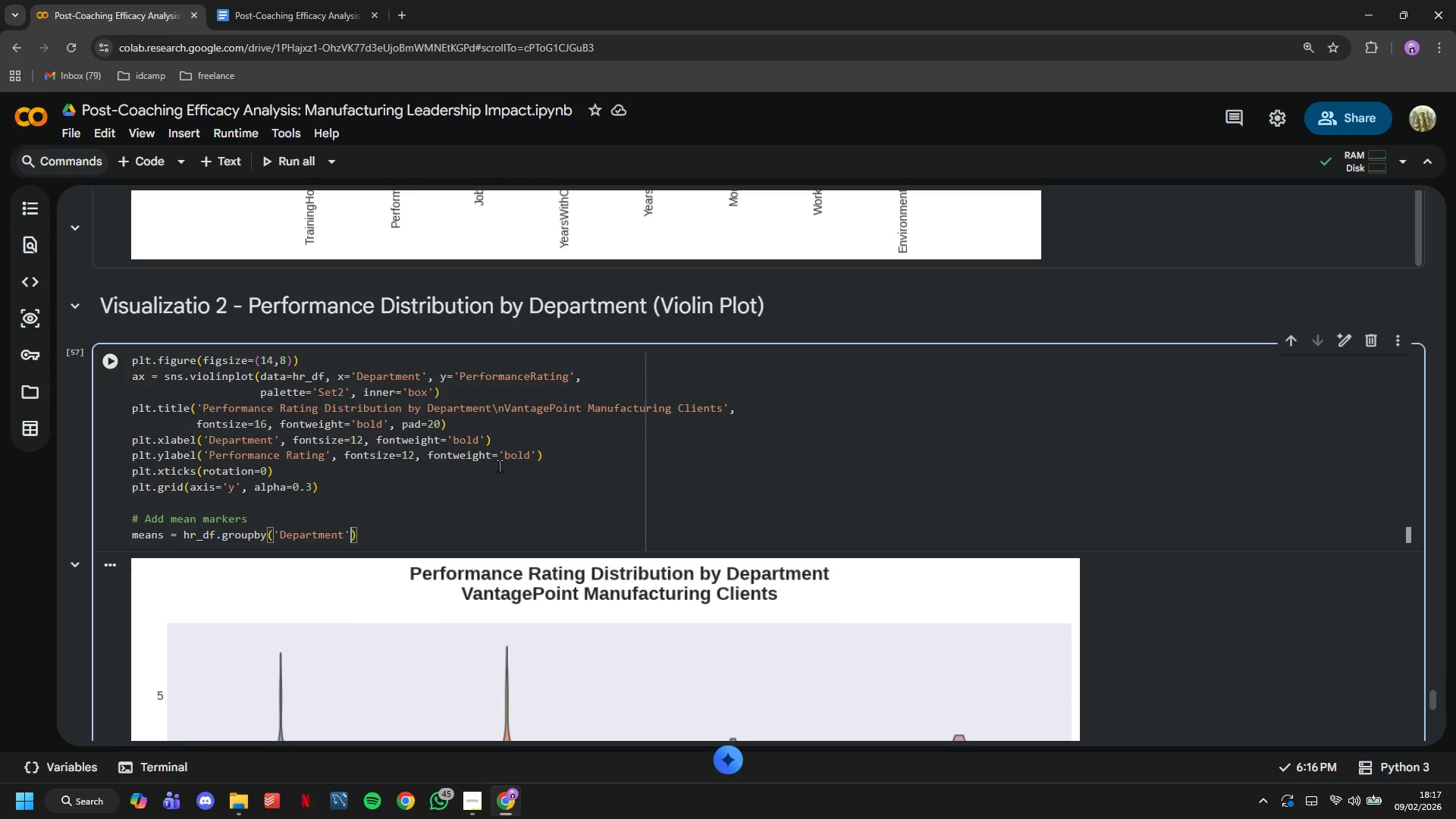 
key(ArrowRight)
 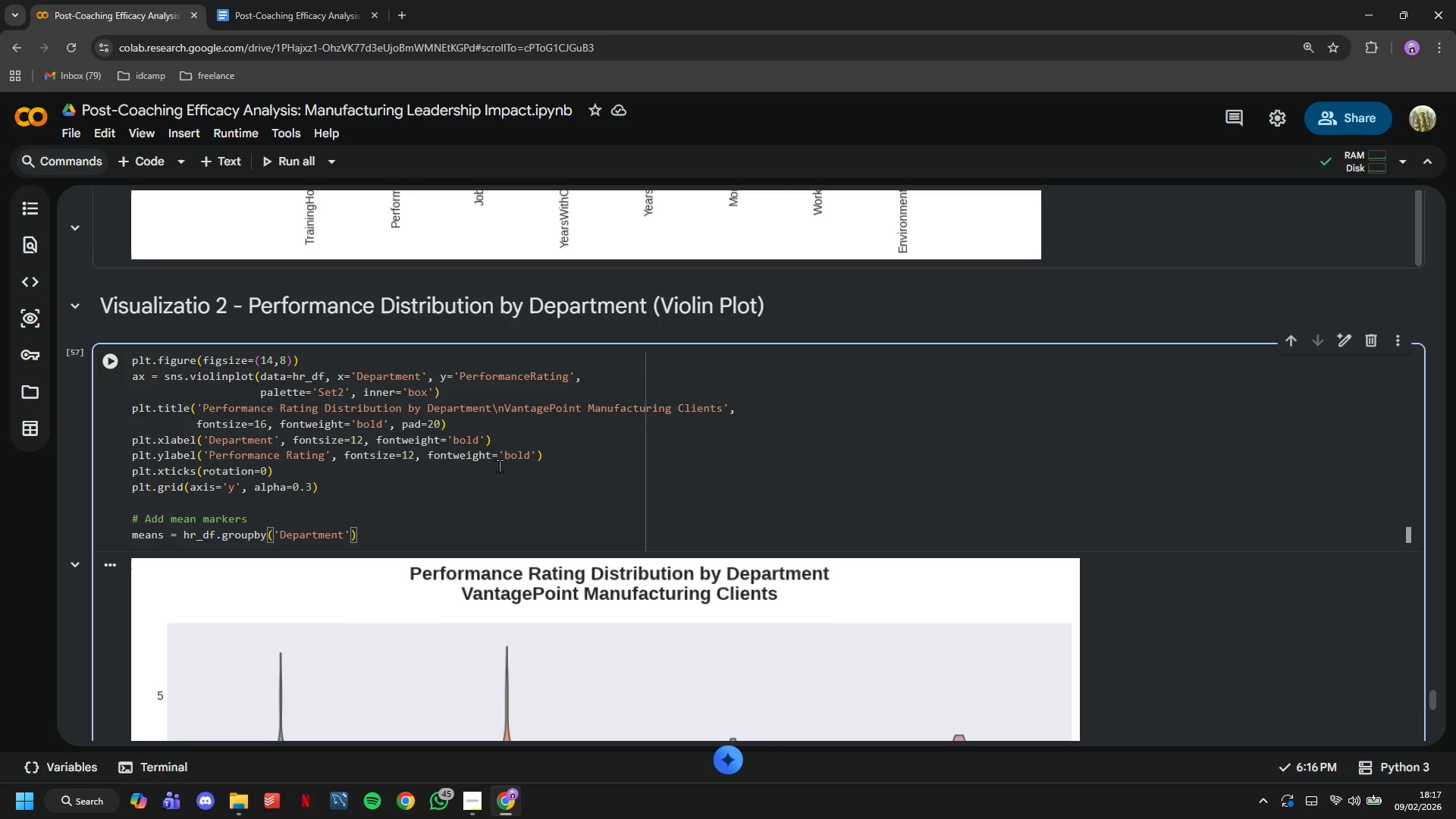 
type(['PerformanceRating)
 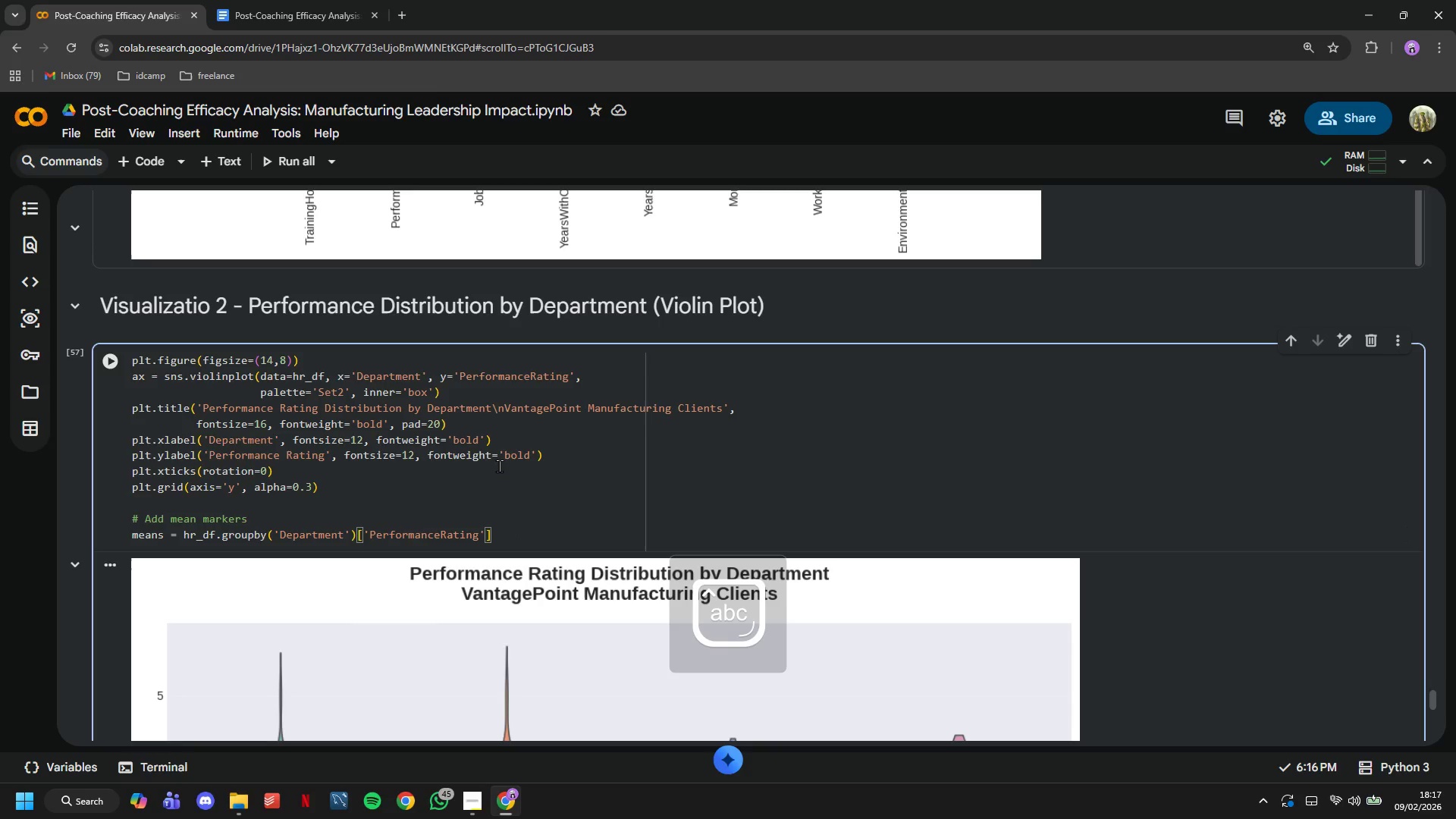 
key(ArrowLeft)
 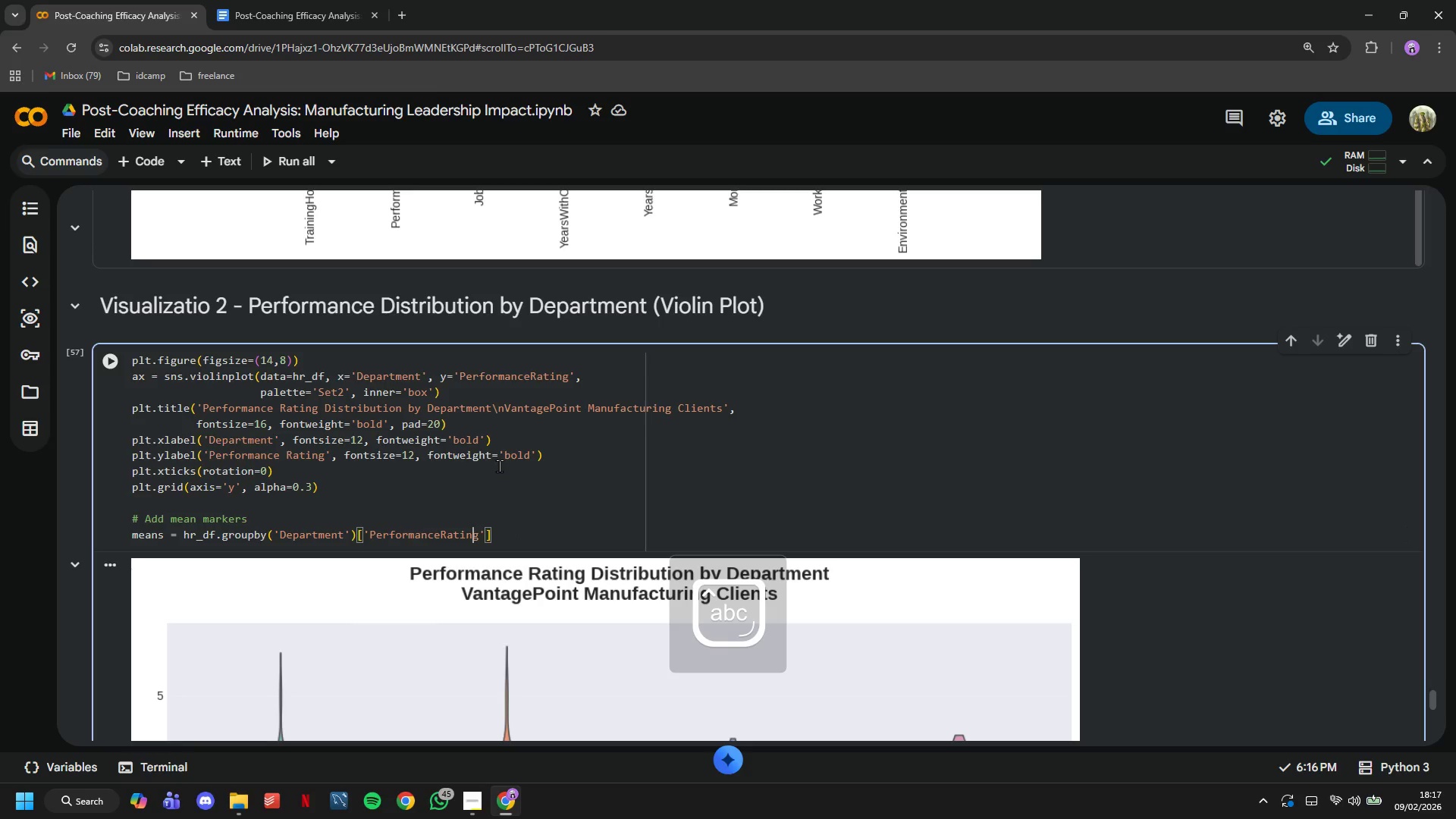 
key(ArrowLeft)
 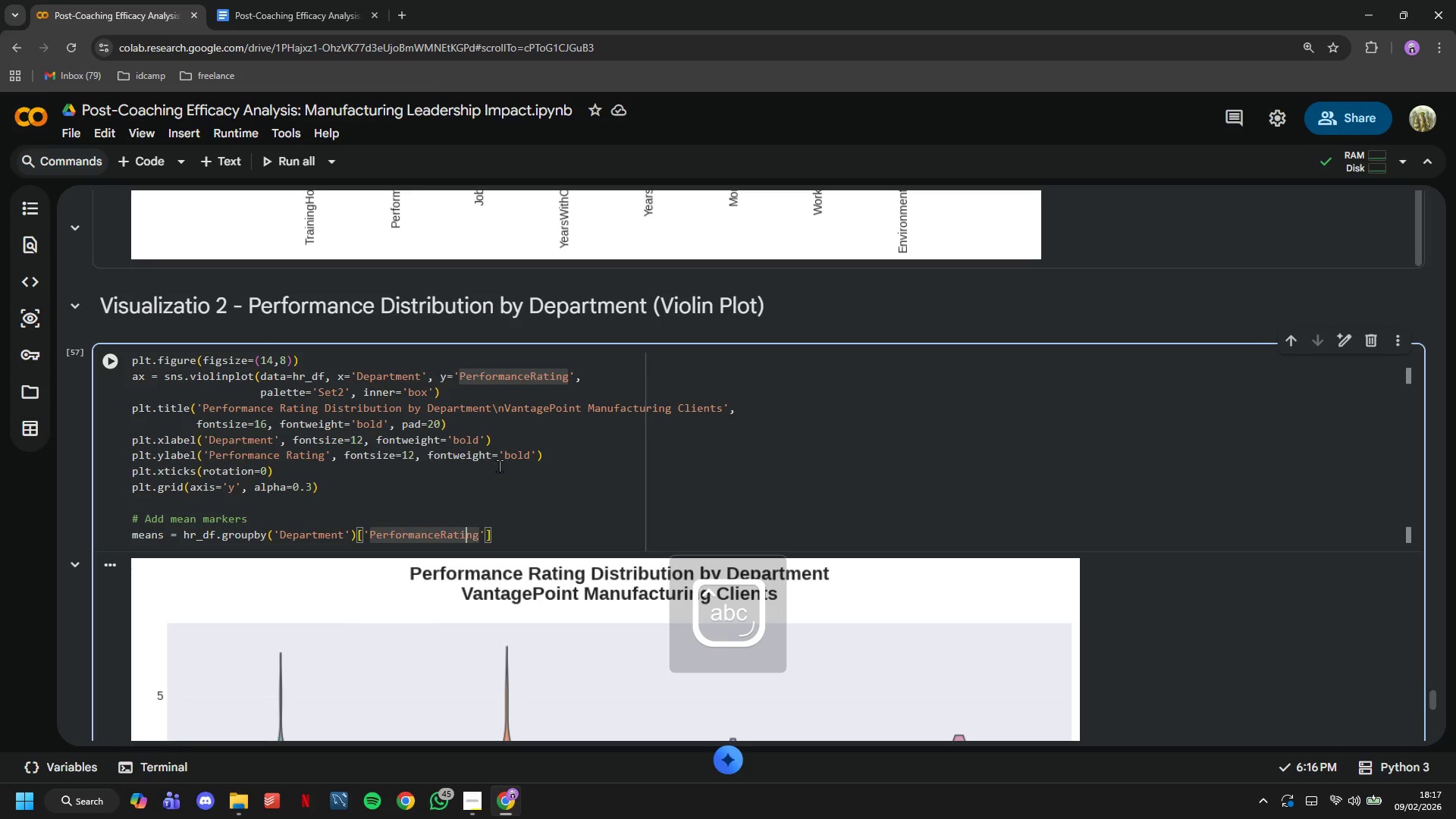 
key(ArrowRight)
 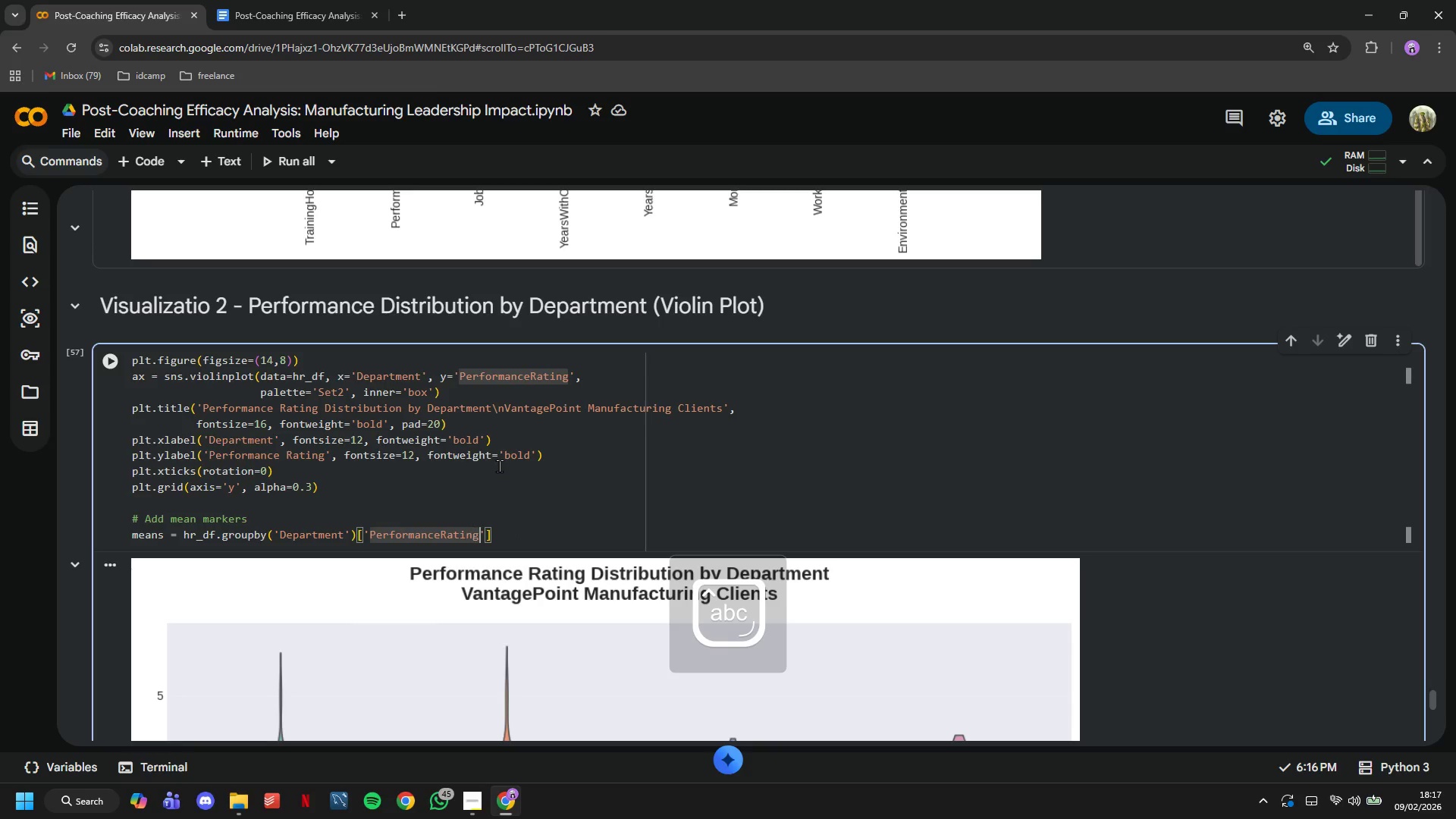 
key(ArrowRight)
 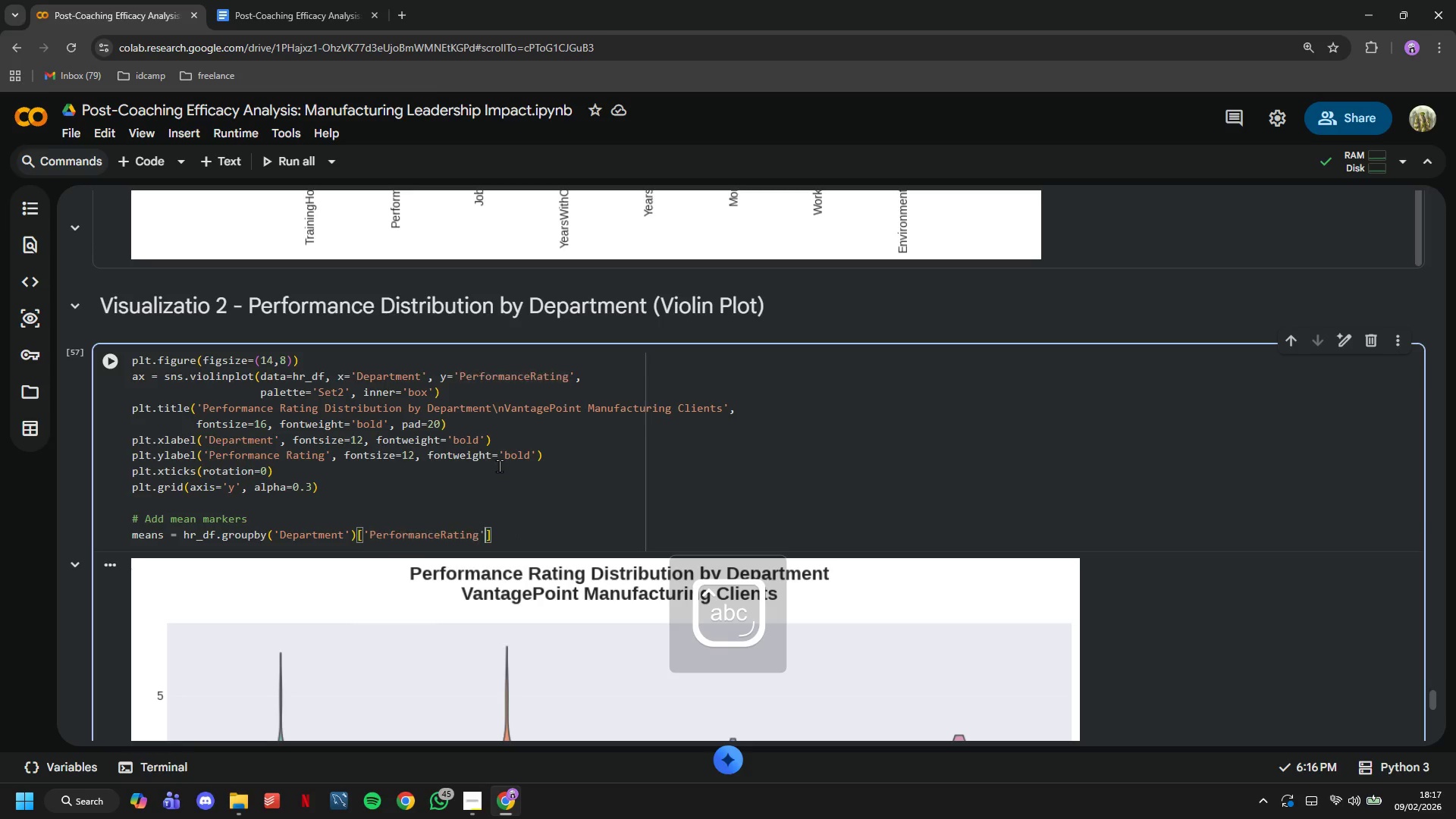 
key(ArrowRight)
 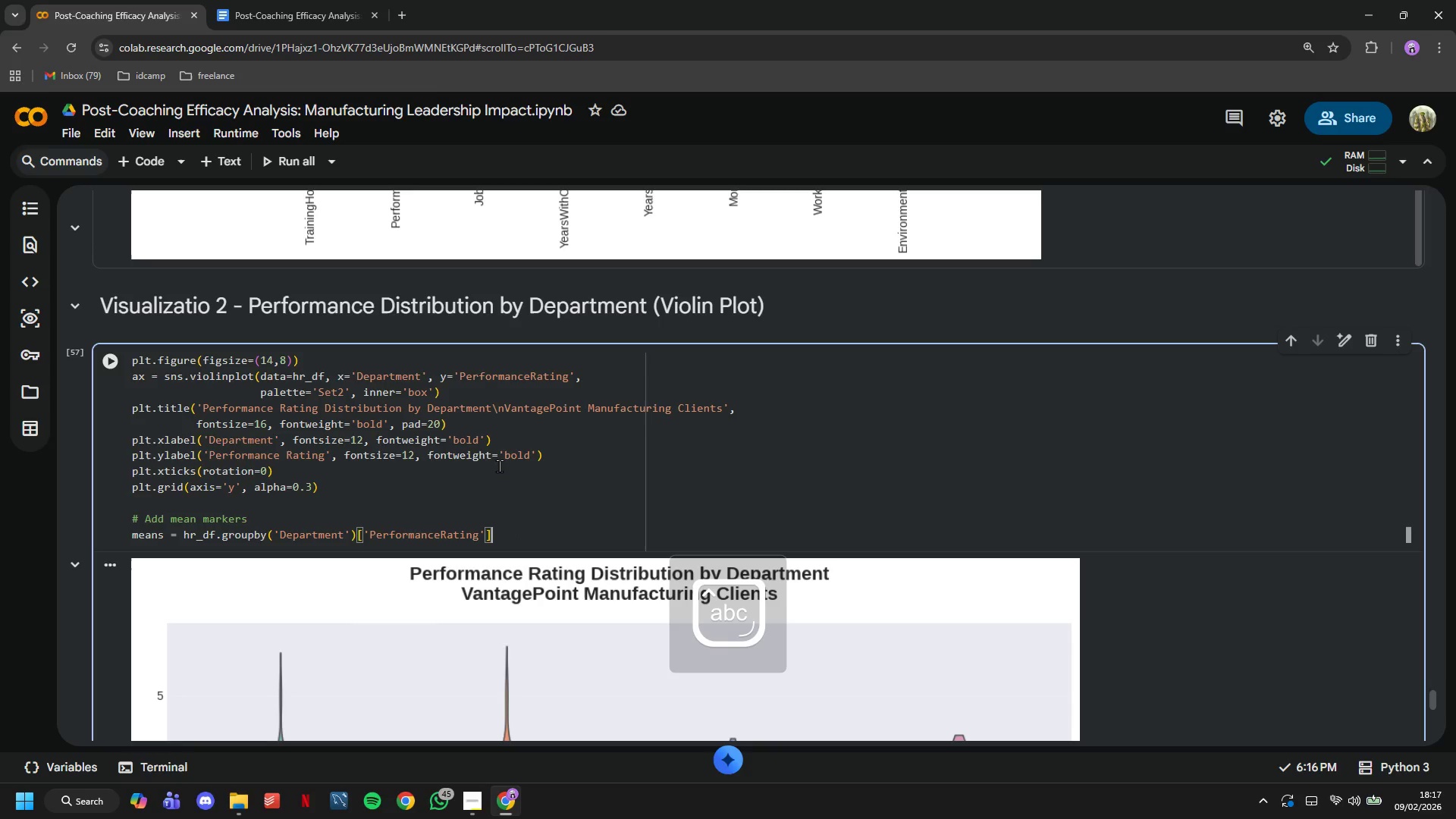 
key(ArrowRight)
 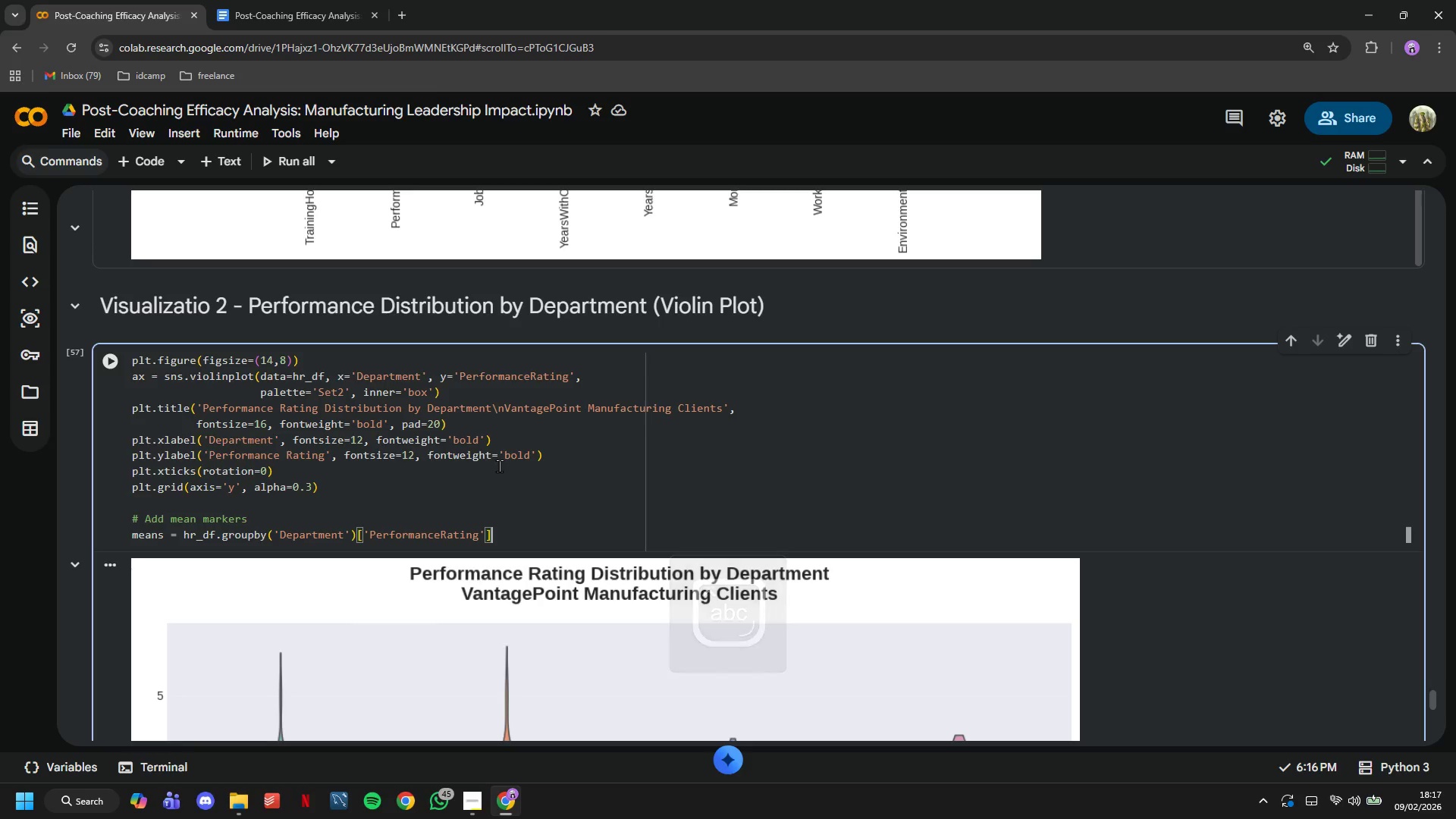 
type(.mean()
 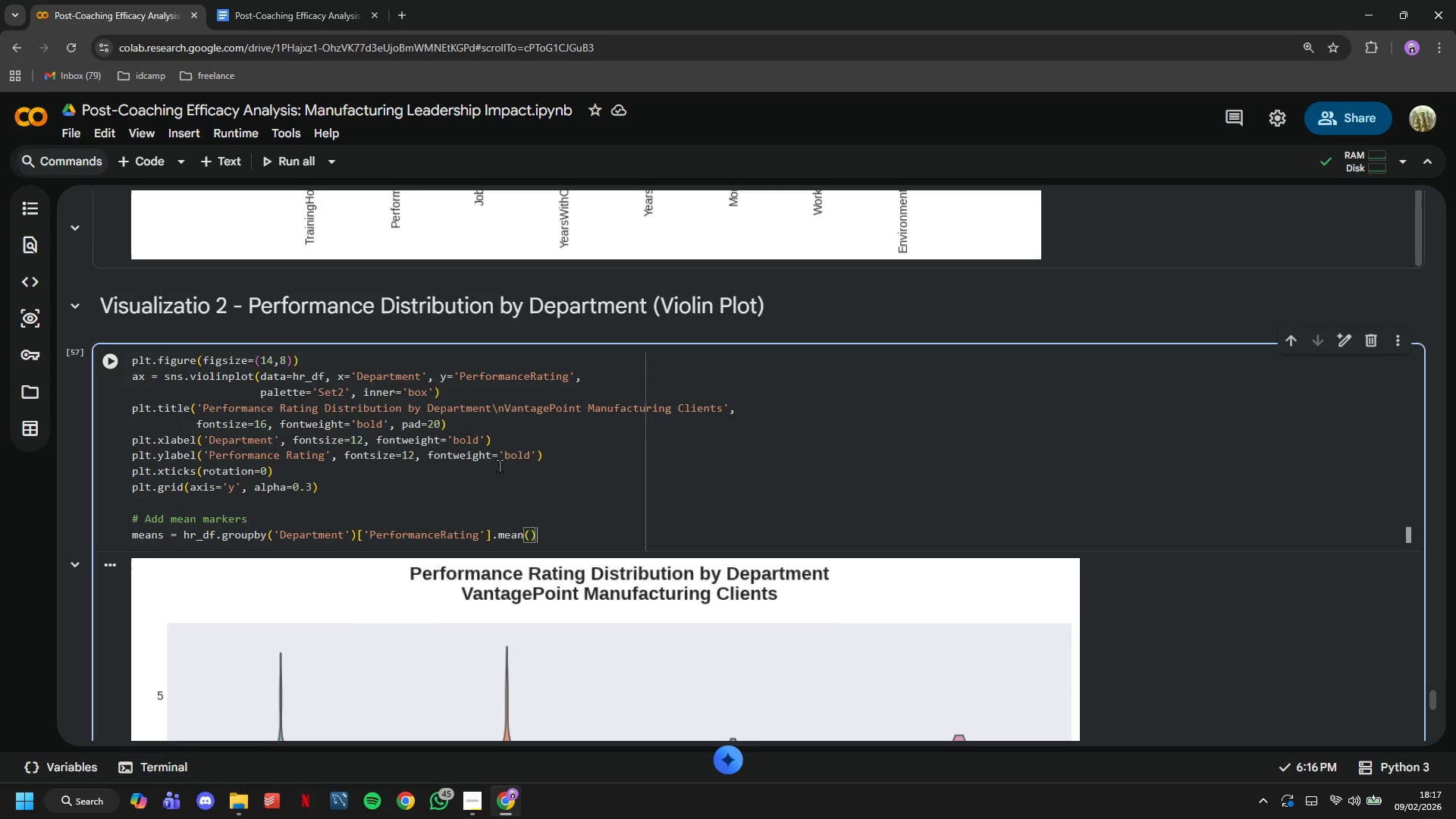 
key(ArrowRight)
 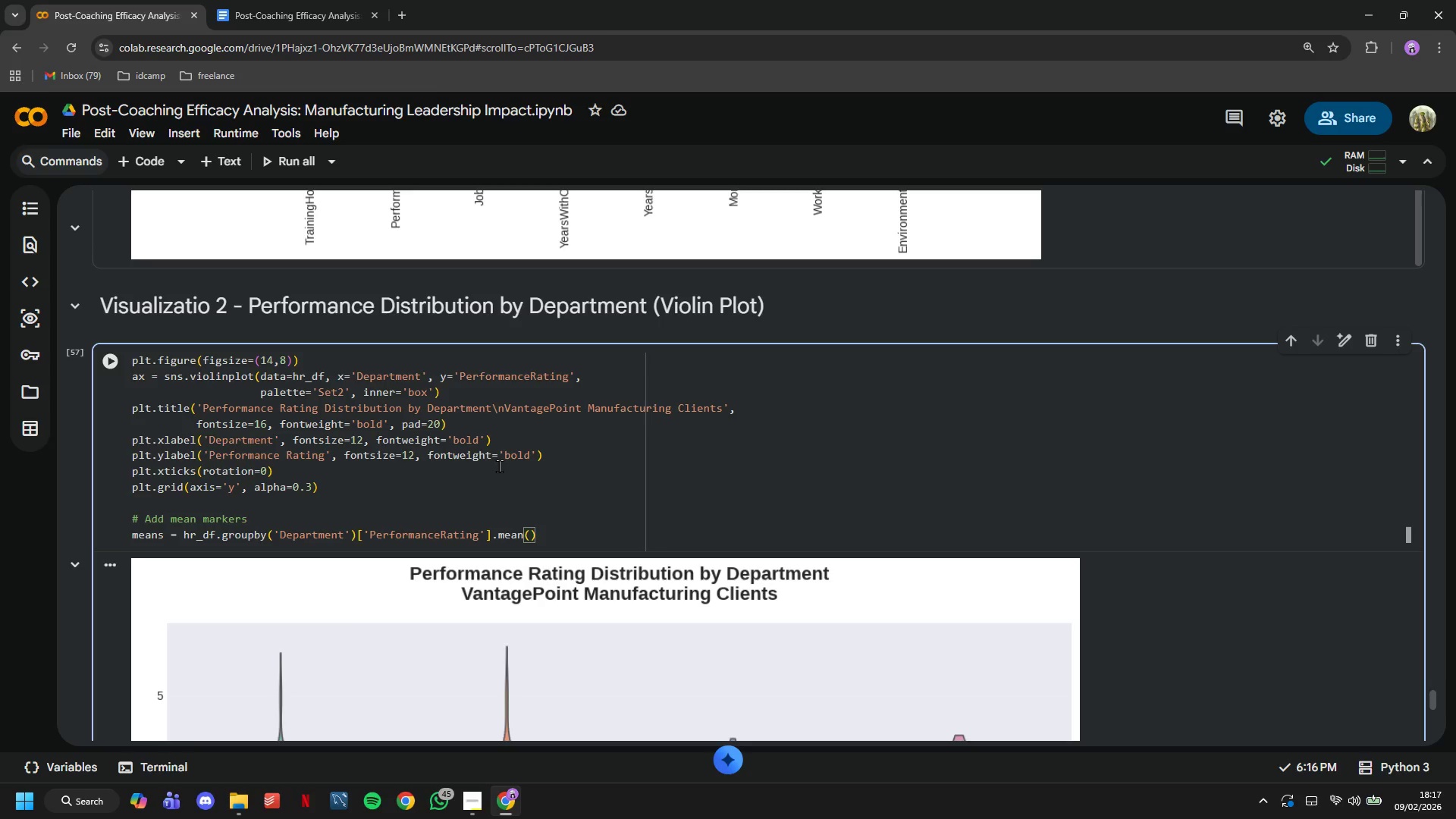 
key(Enter)
 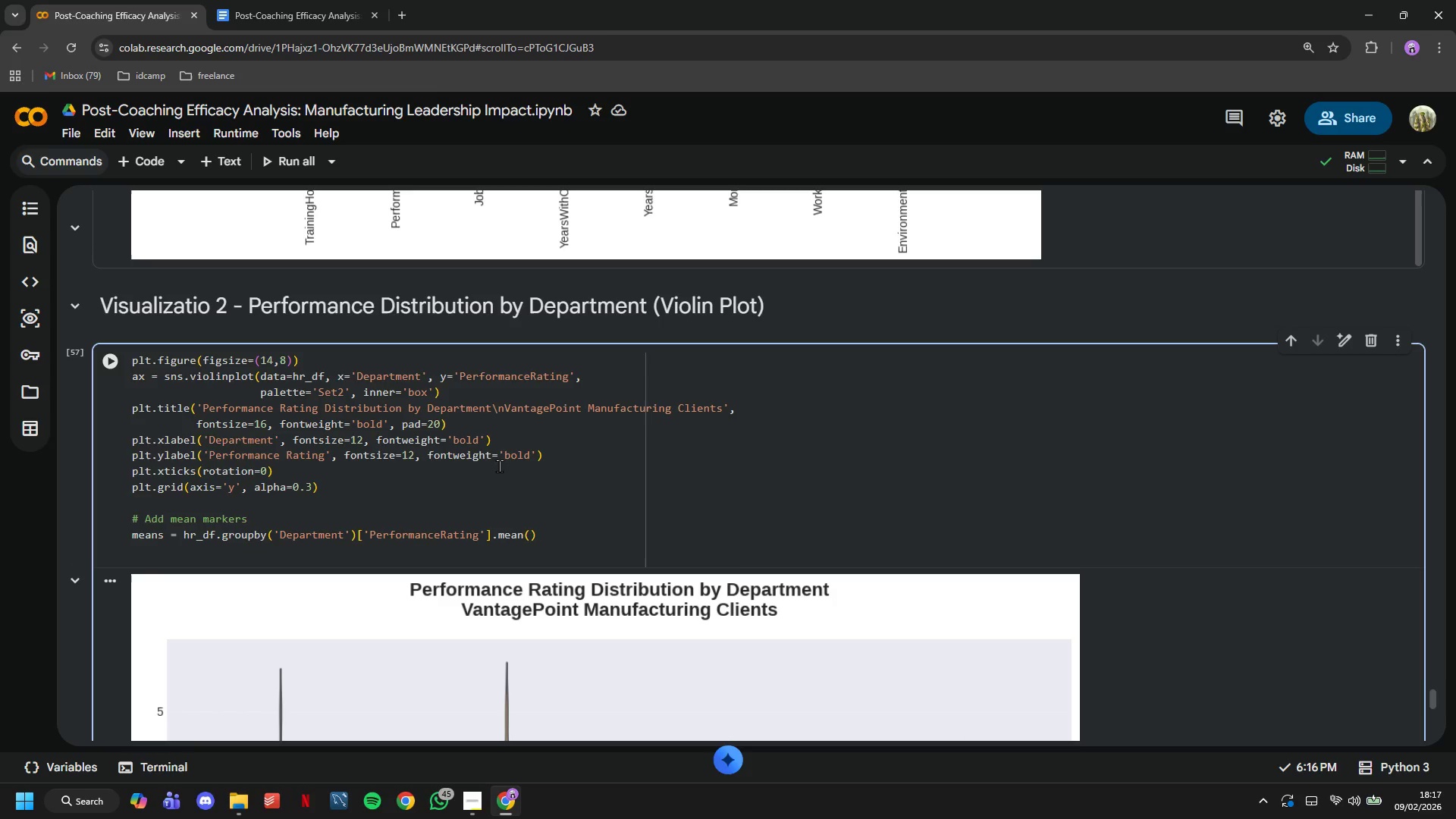 
type(positions = range(len(means)
 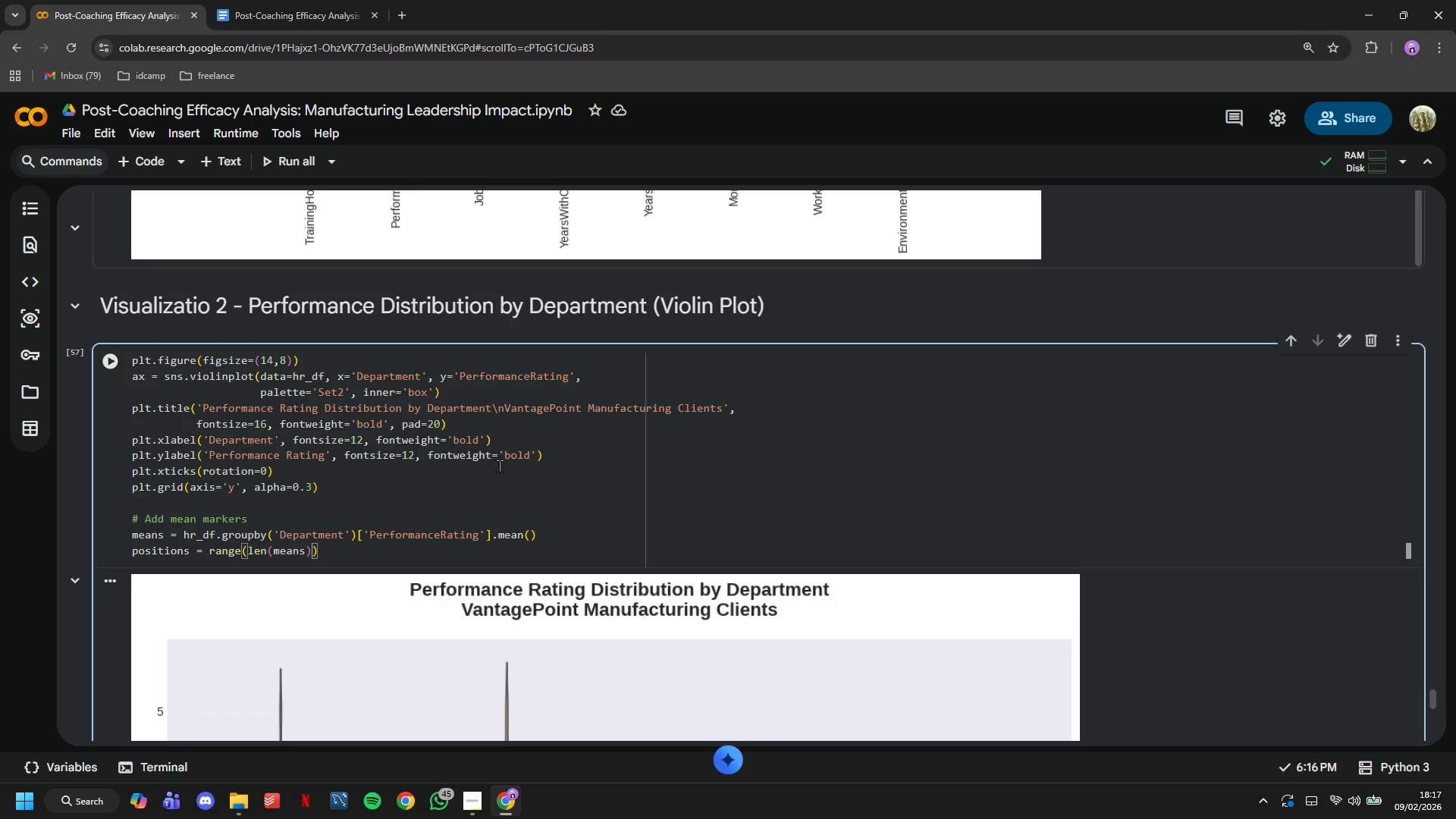 
 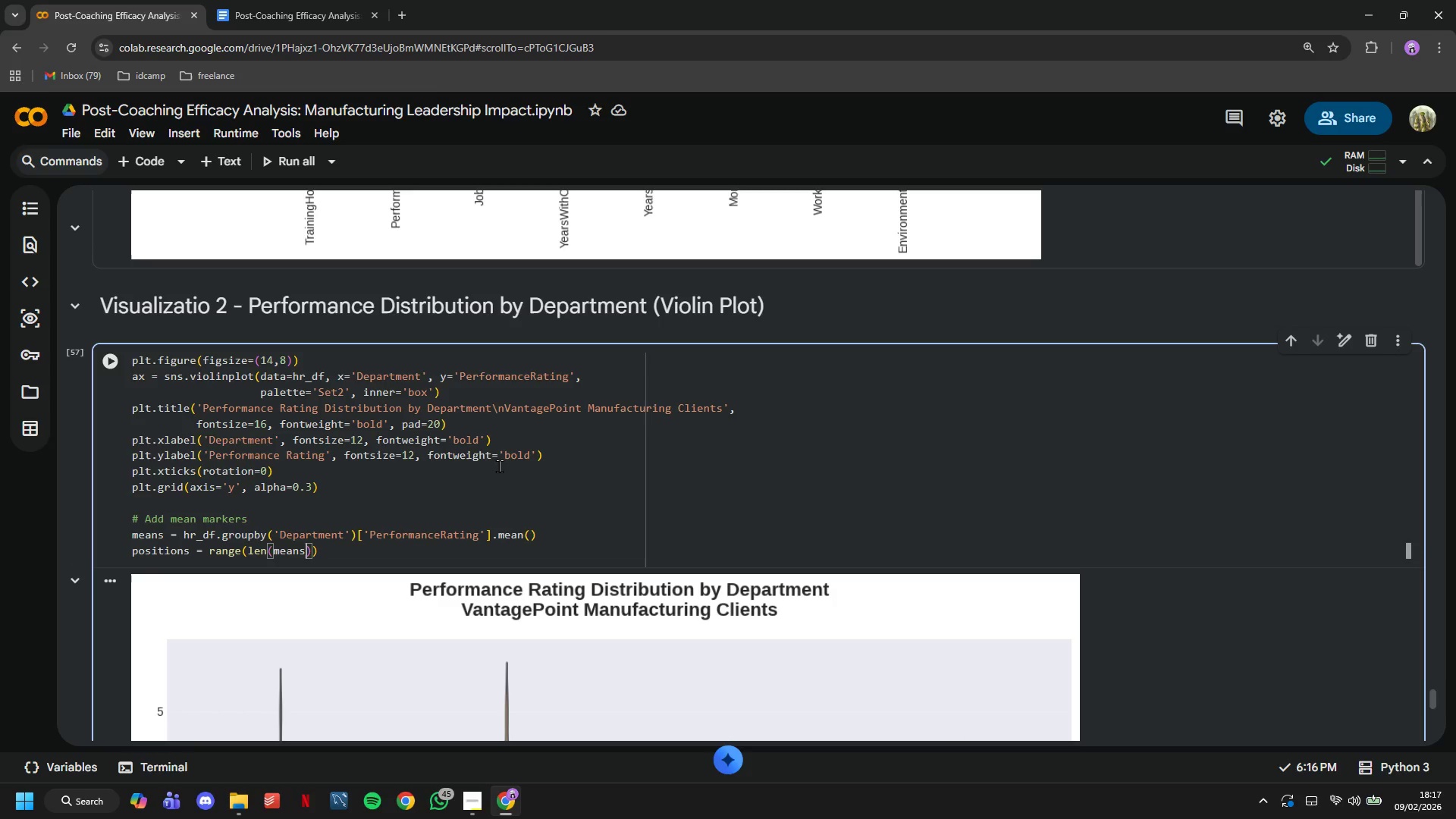 
key(ArrowRight)
 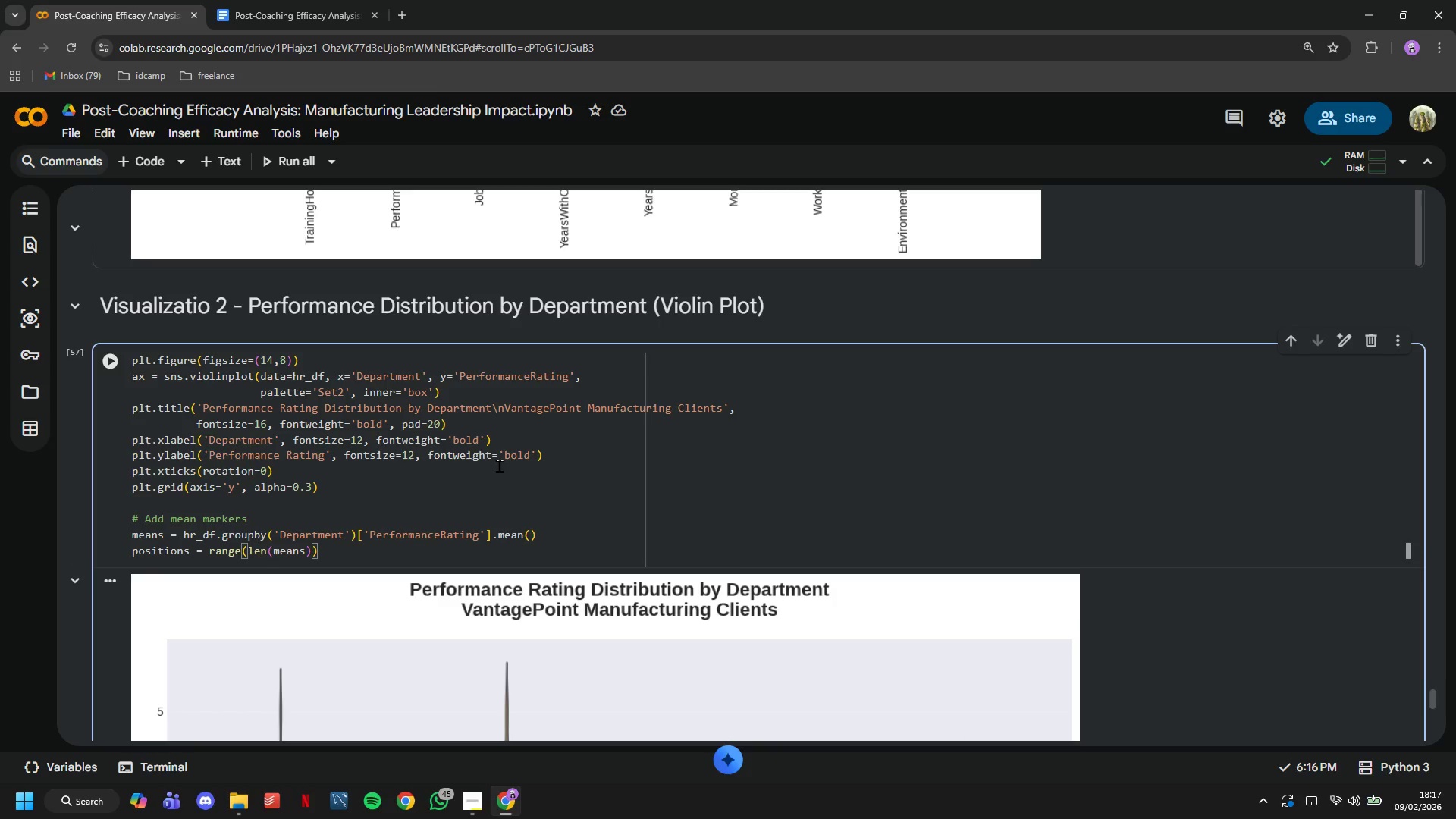 
key(ArrowRight)
 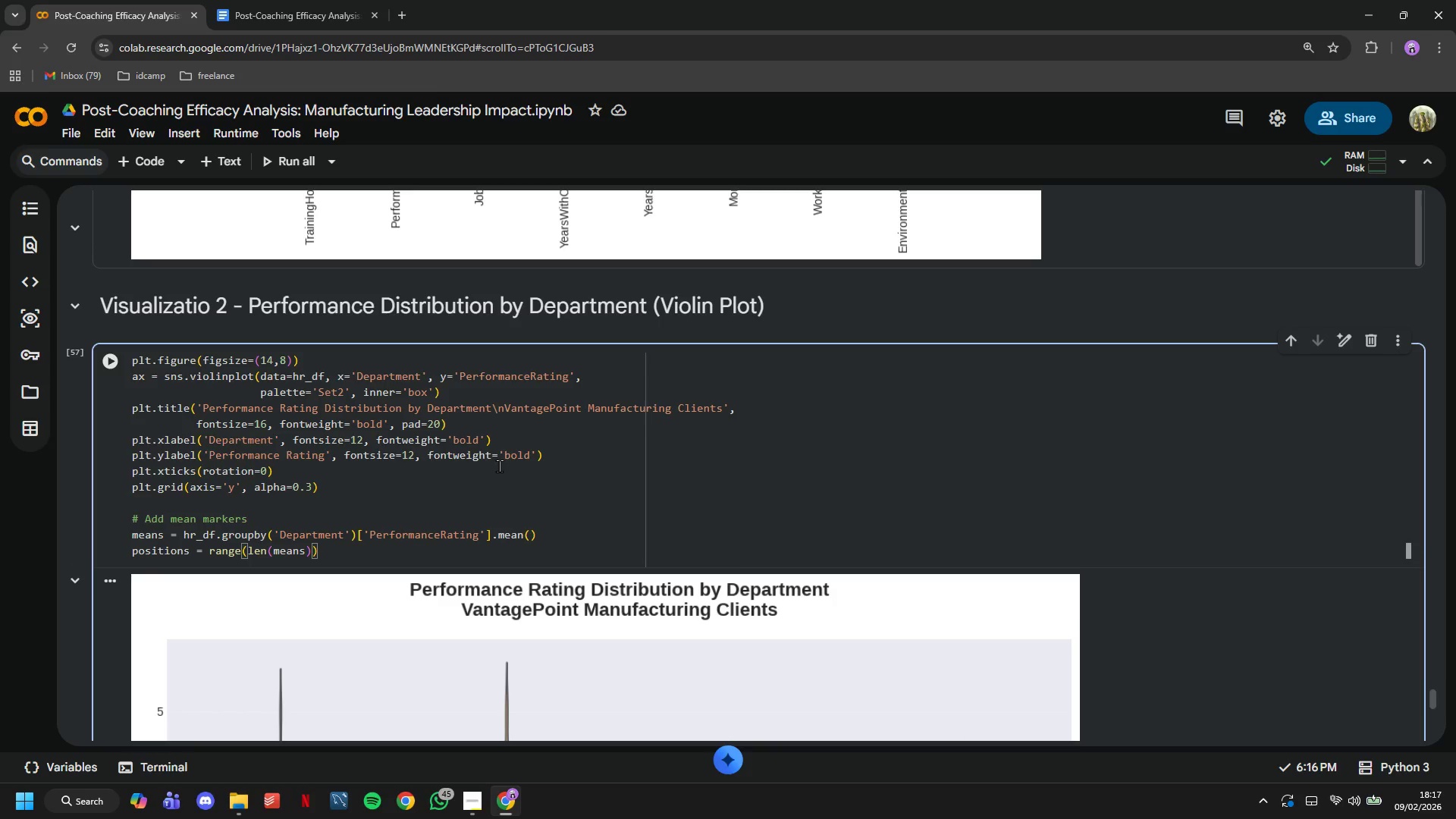 
key(Enter)
 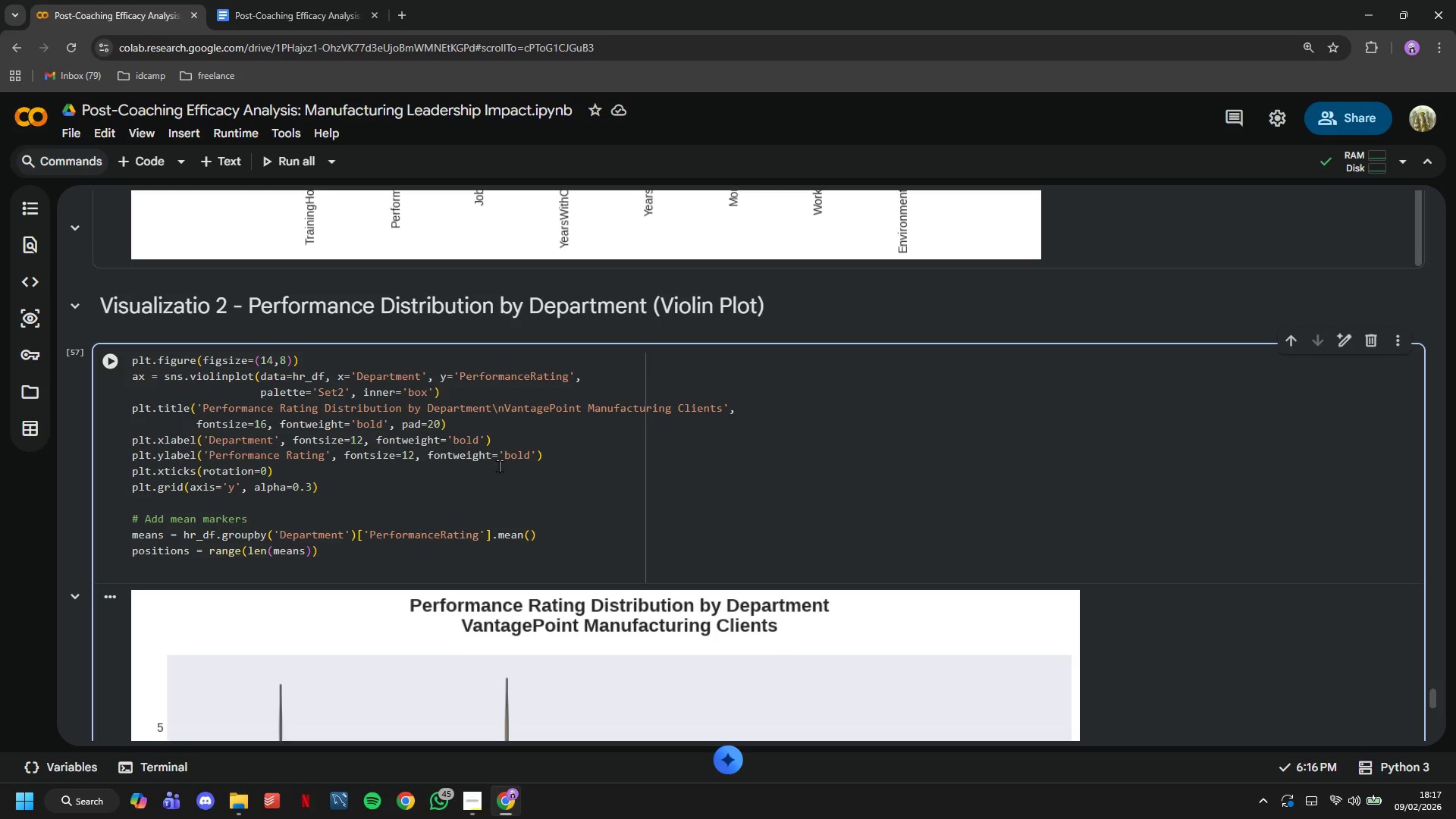 
type(plt.scatter()
key(Backspace)
type((positions, means, color='red)
 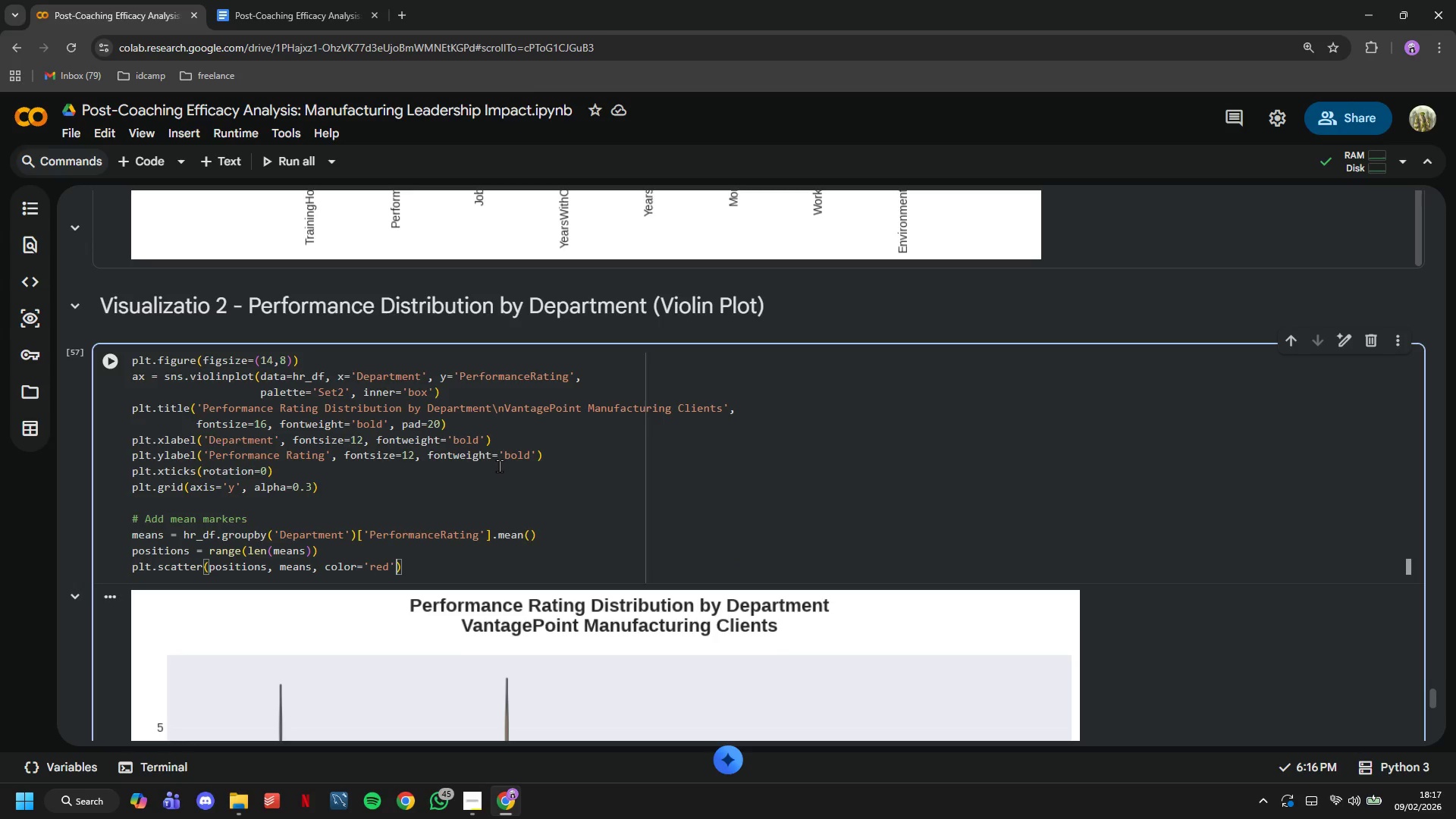 
 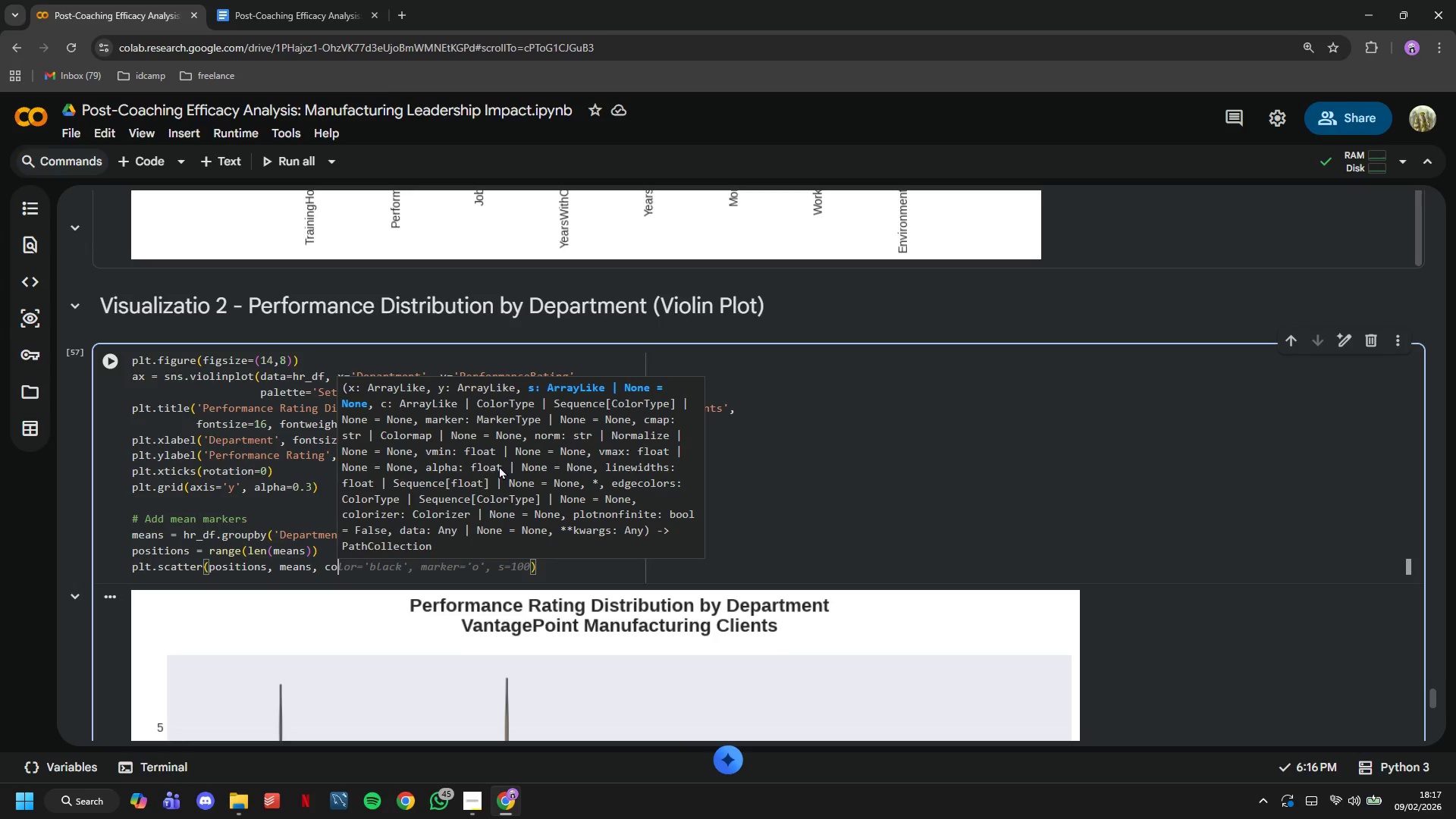 
key(ArrowRight)
 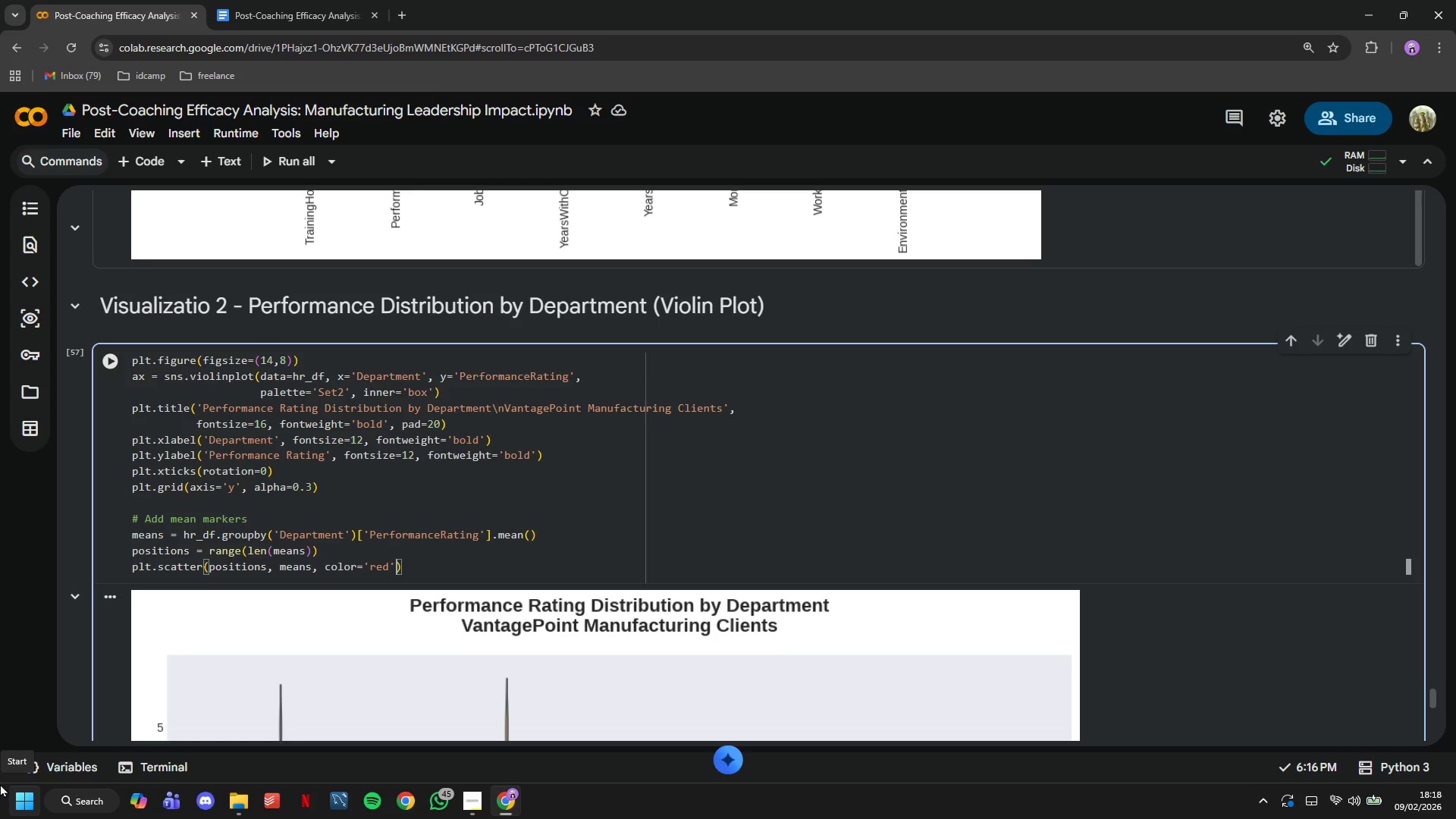 
wait(57.06)
 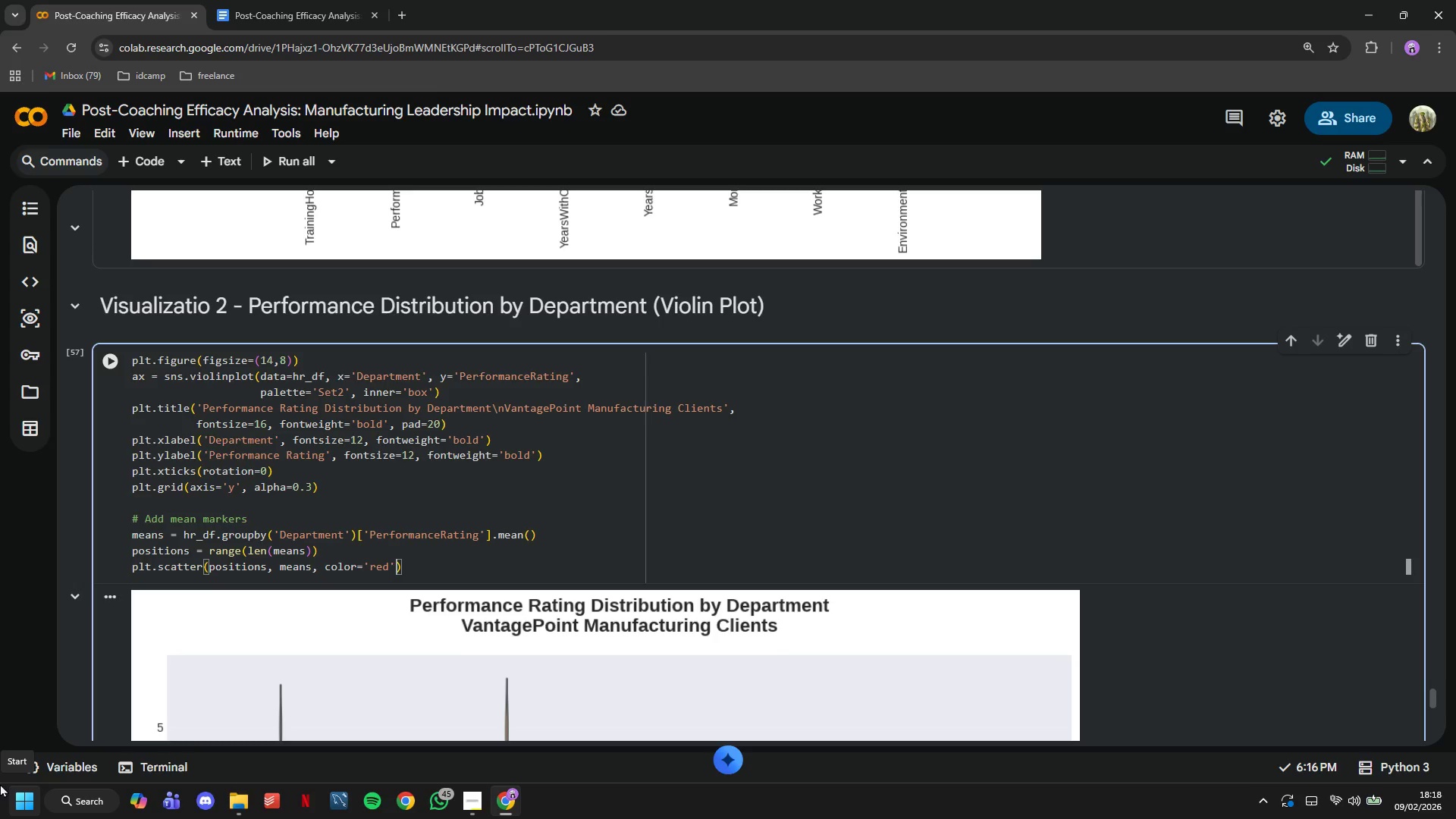 
left_click([108, 363])
 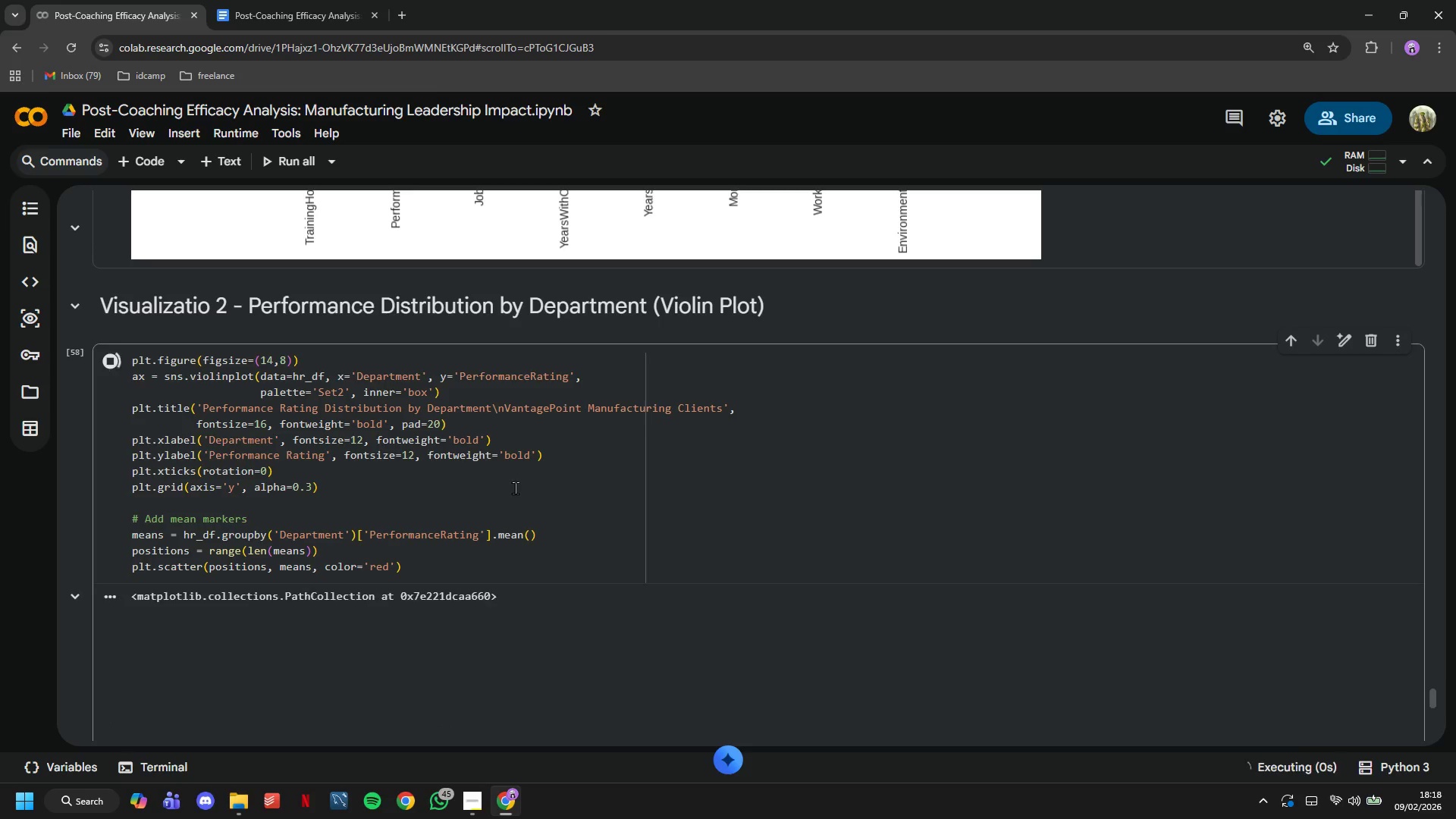 
scroll: coordinate [516, 488], scroll_direction: down, amount: 2.0
 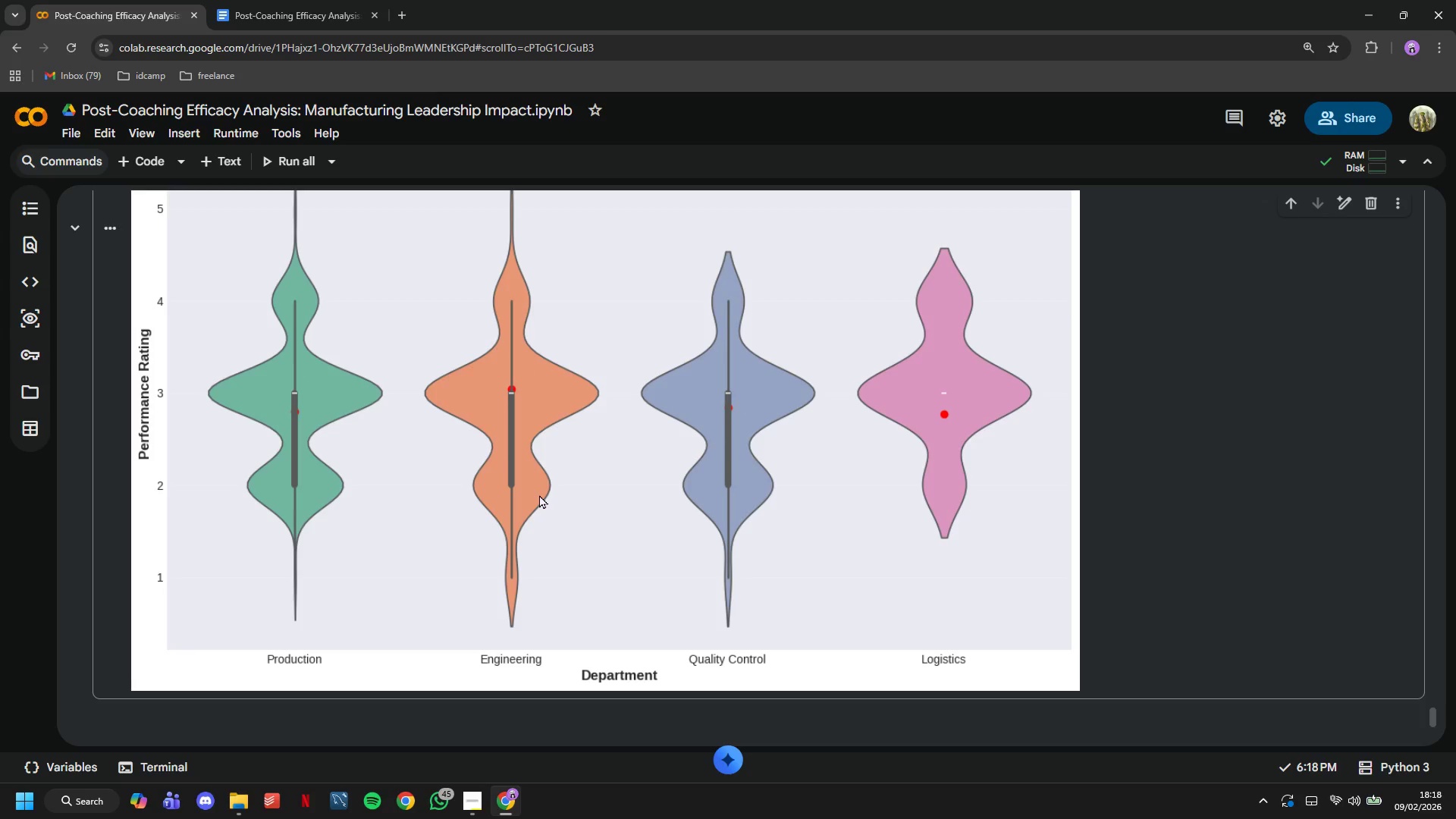 
wait(7.73)
 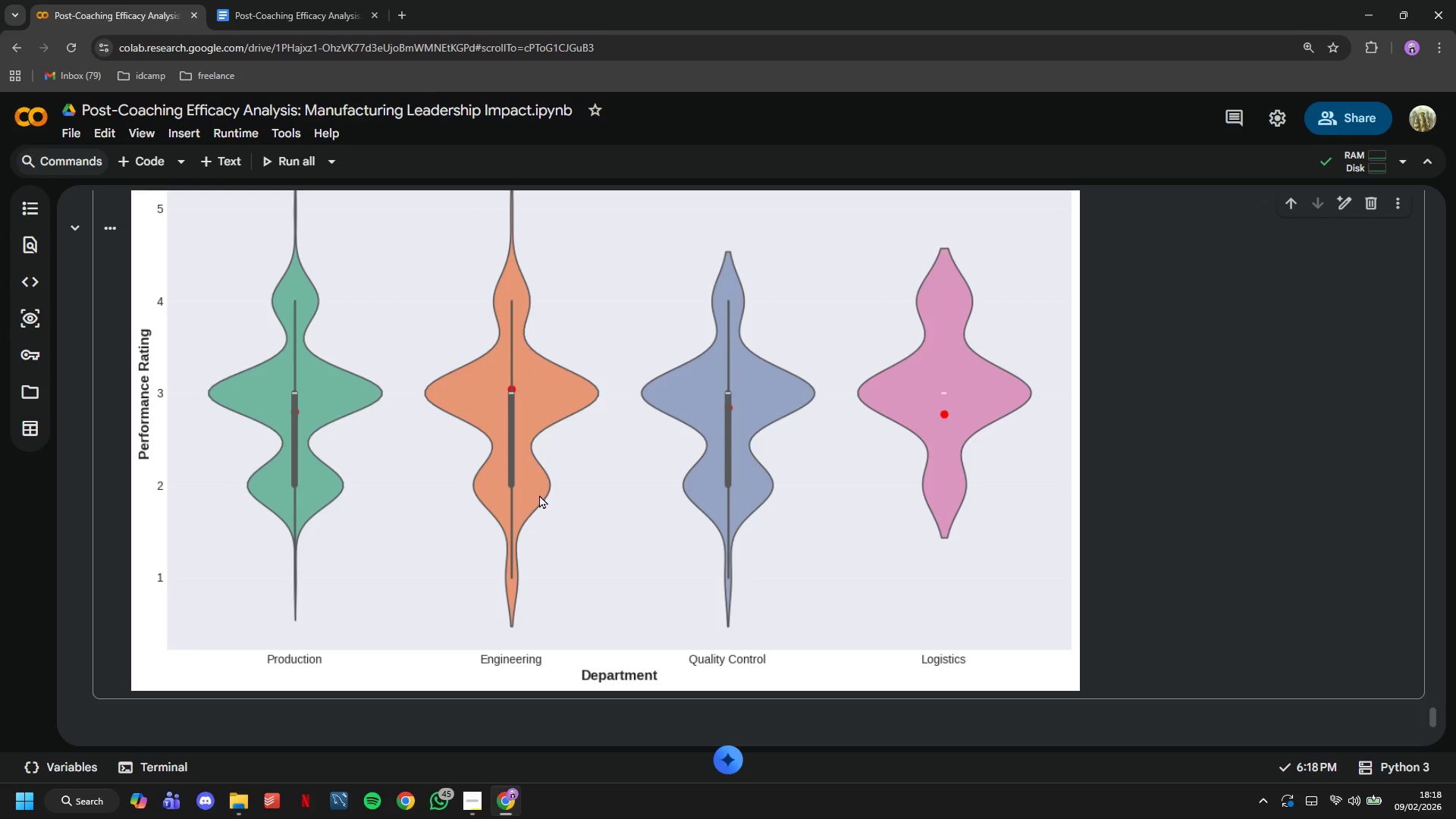 
scroll: coordinate [532, 491], scroll_direction: up, amount: 3.0
 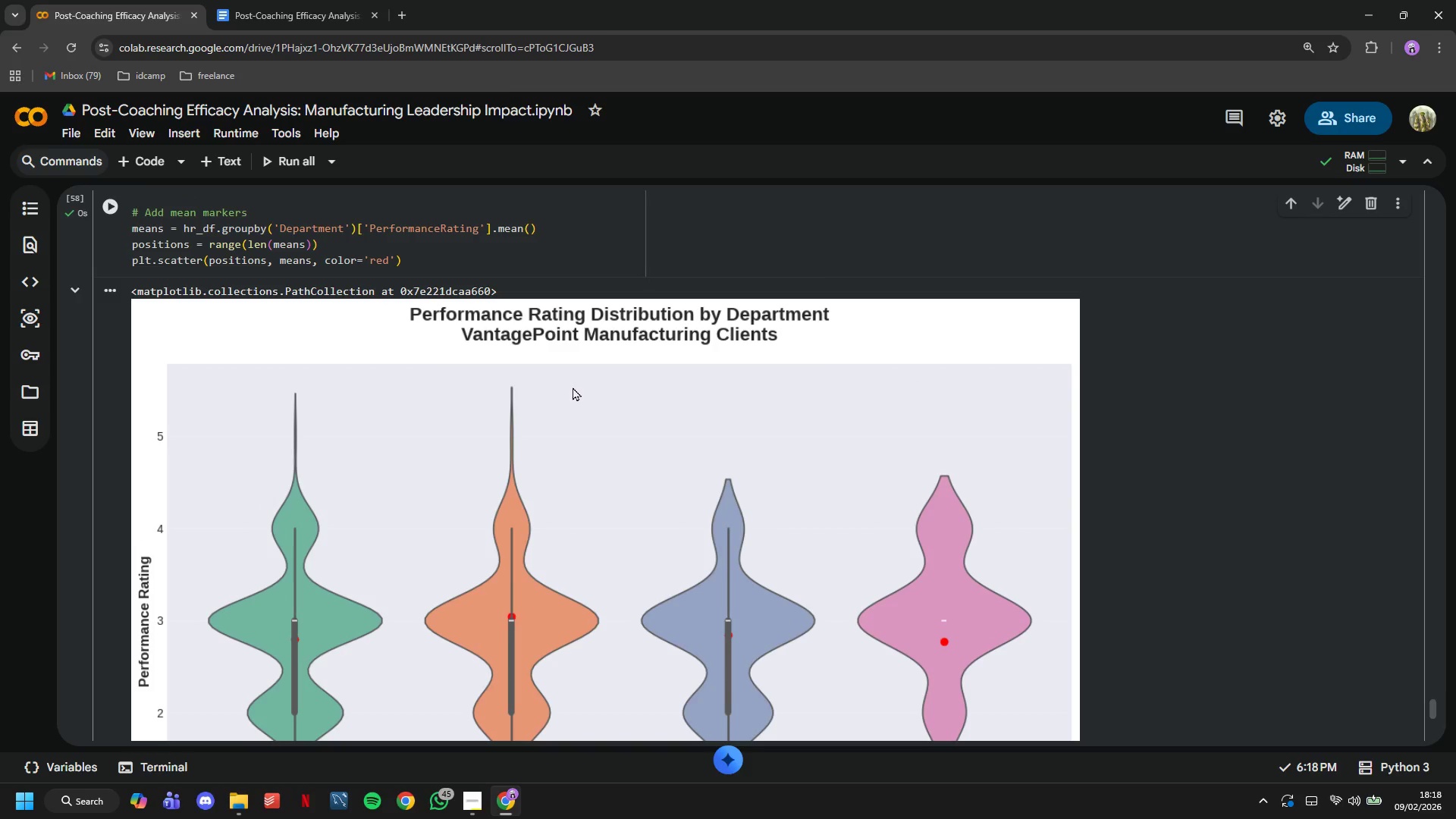 
left_click([508, 265])
 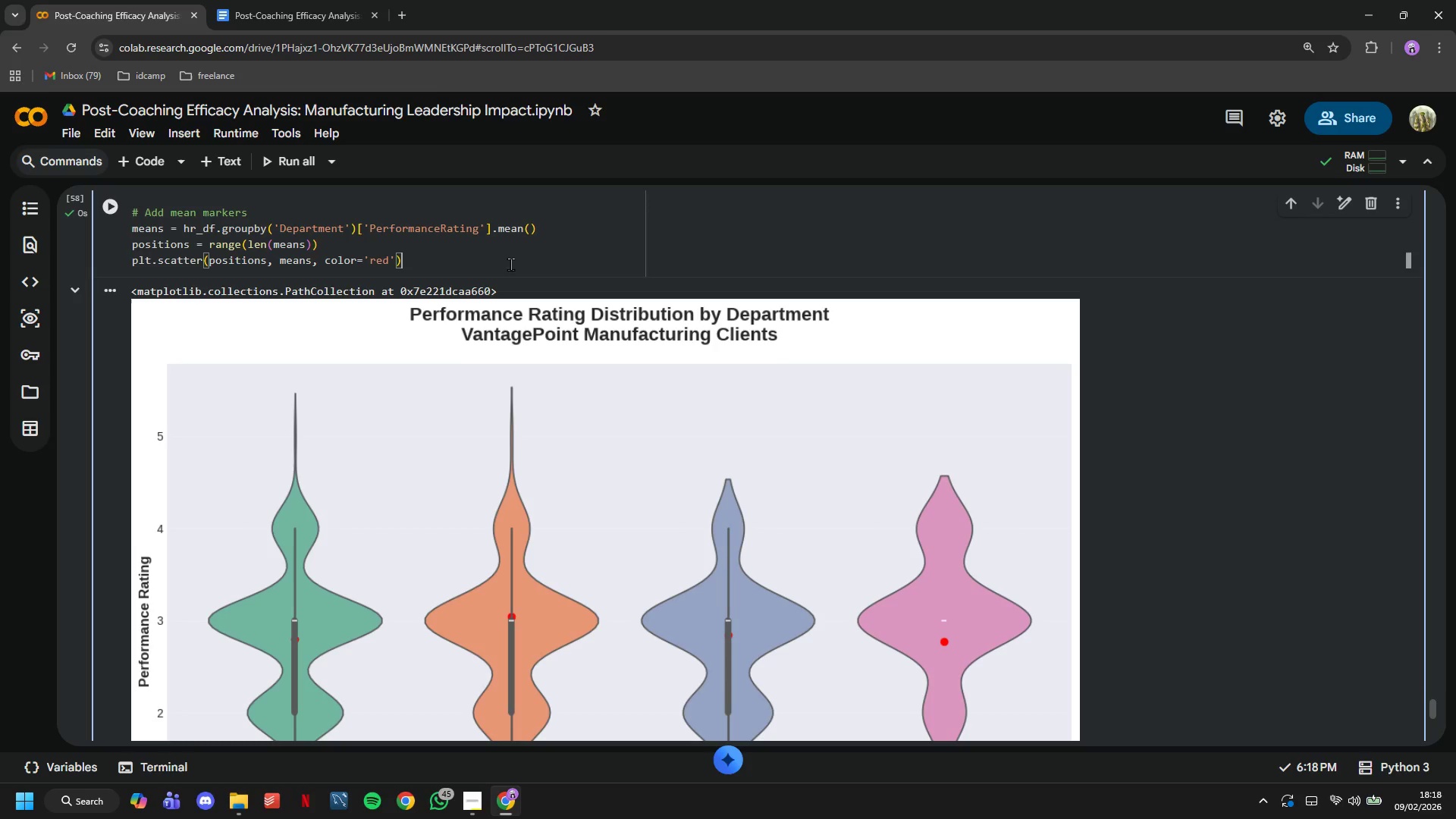 
wait(5.69)
 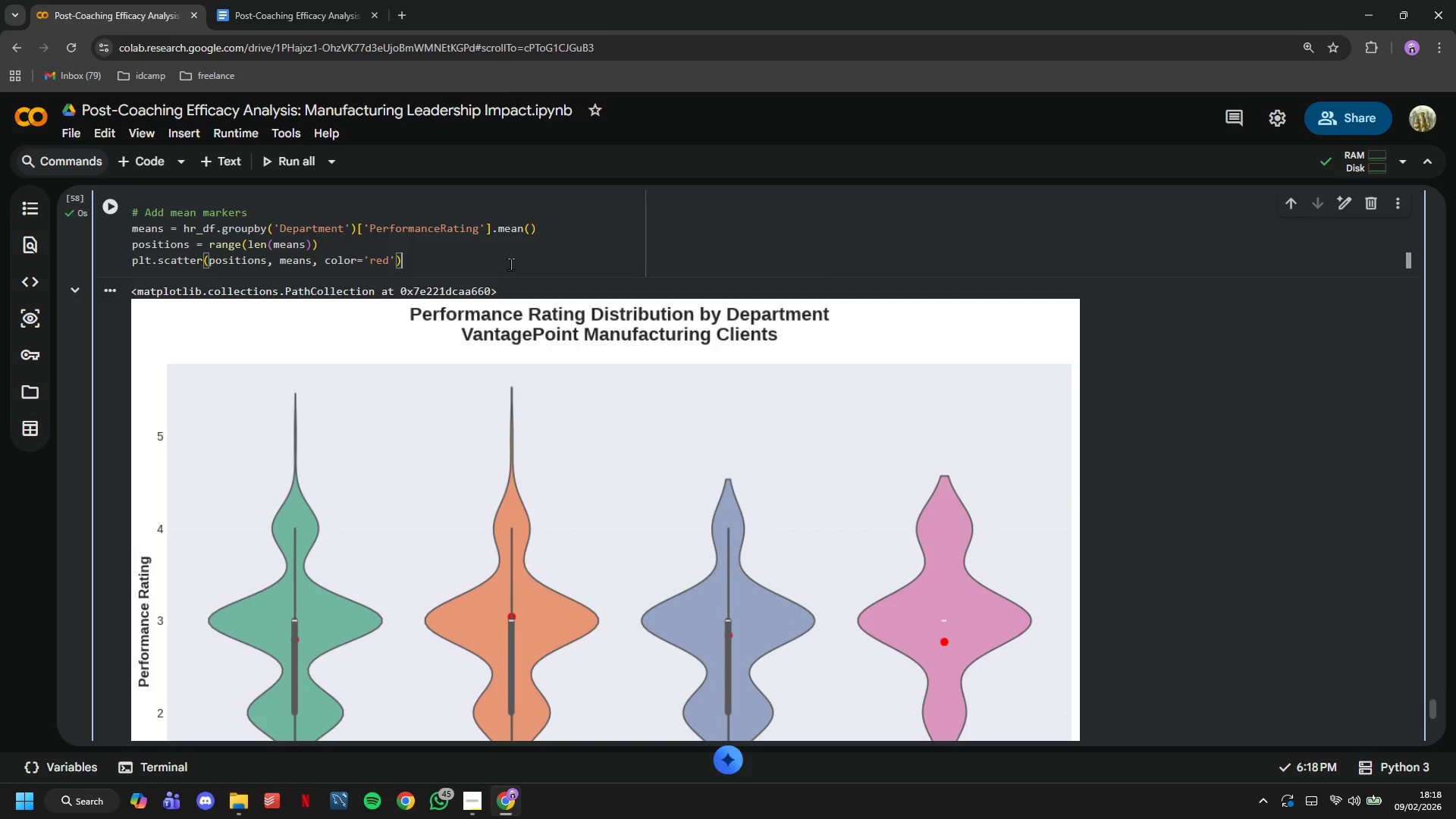 
key(ArrowLeft)
 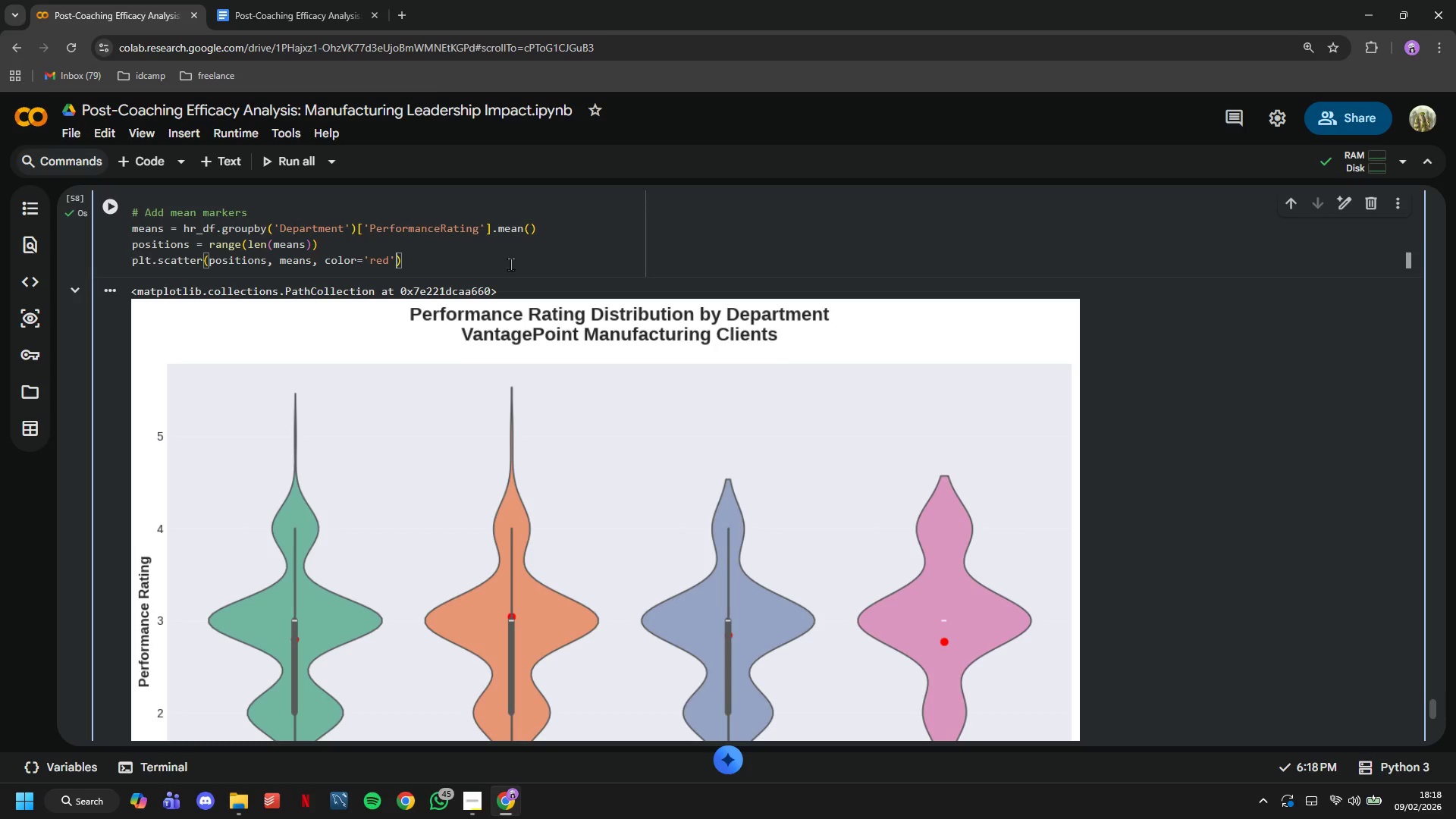 
type(, s=100, )
 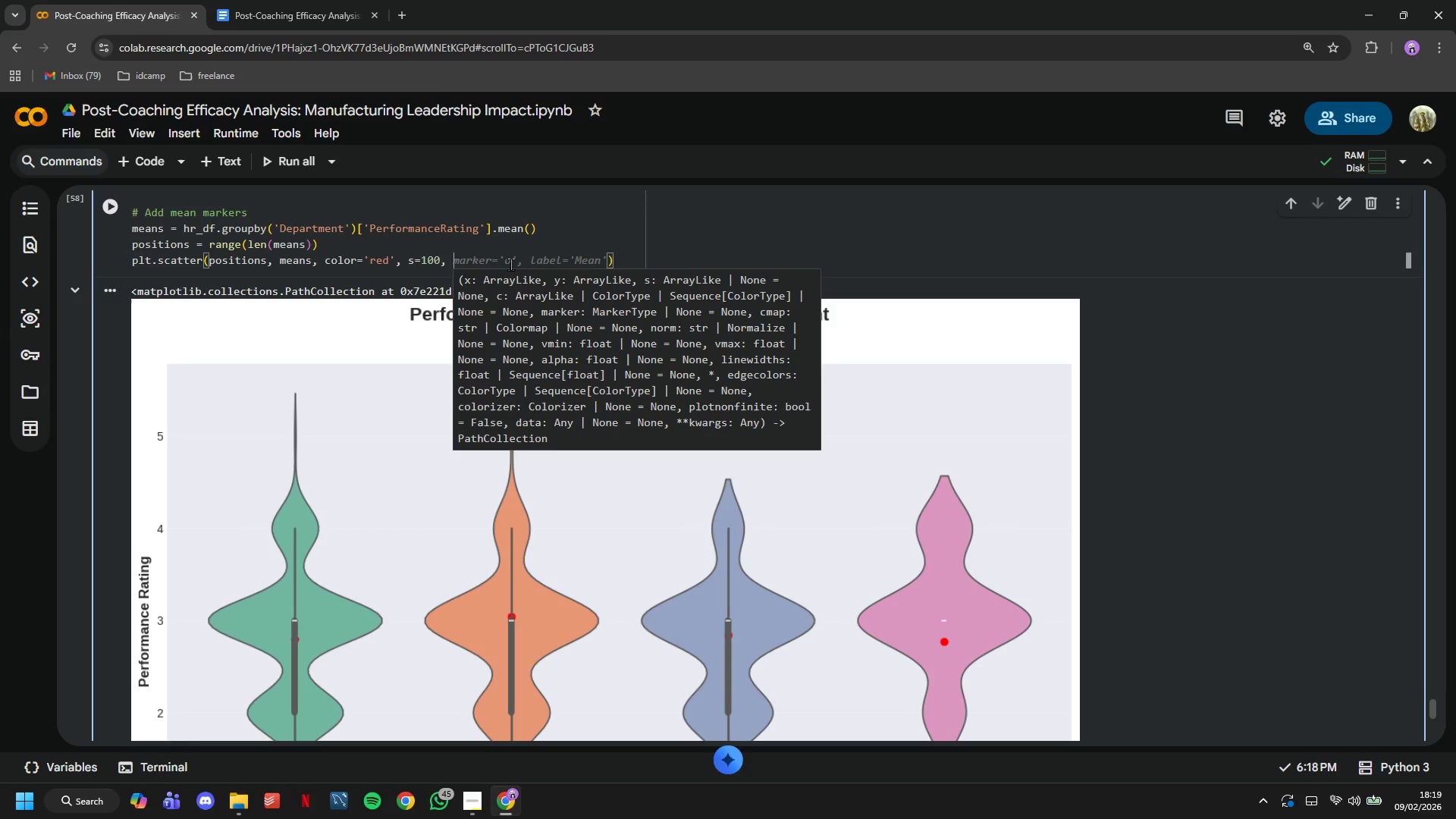 
type(zorder=3,)
 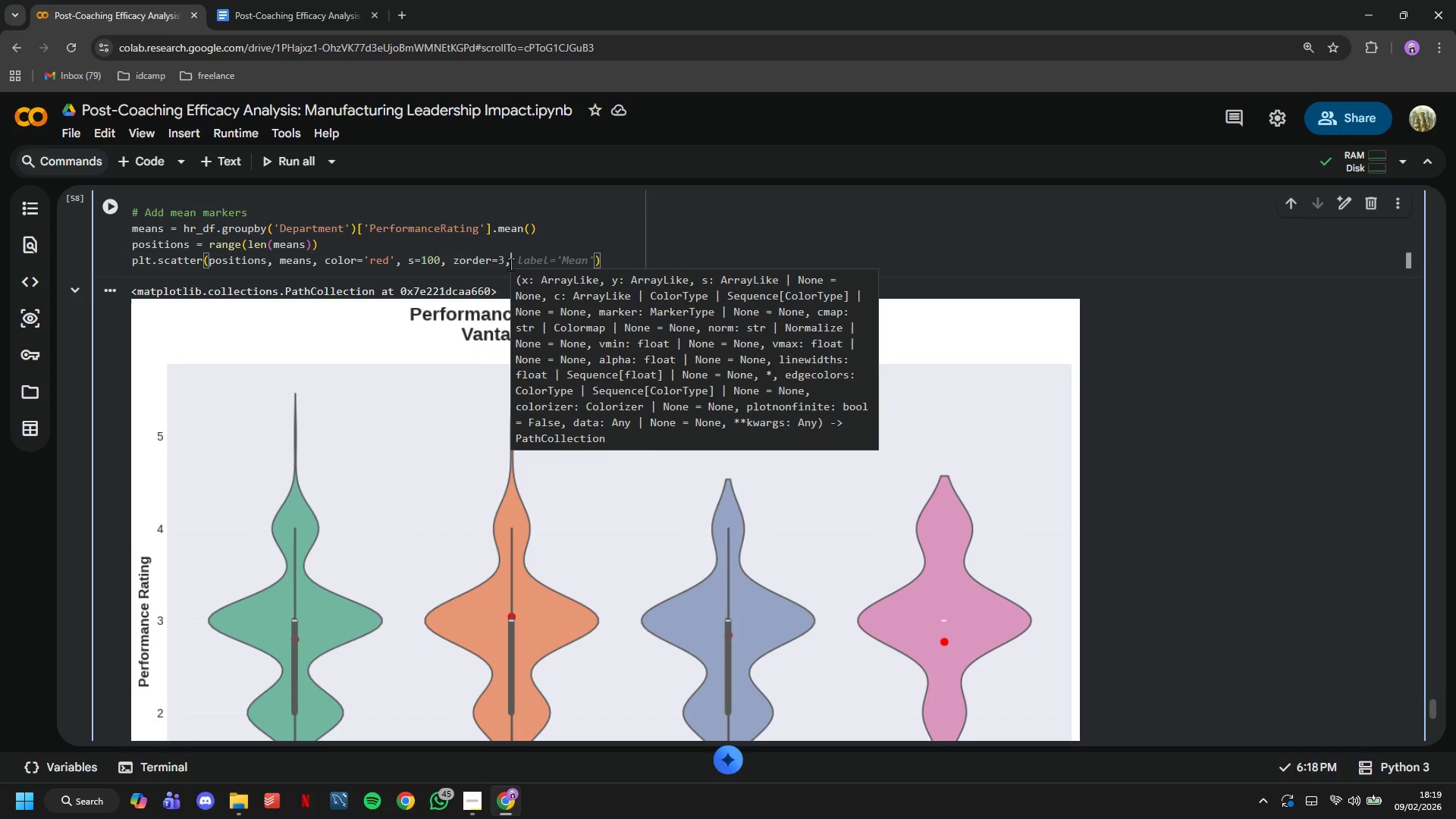 
wait(5.67)
 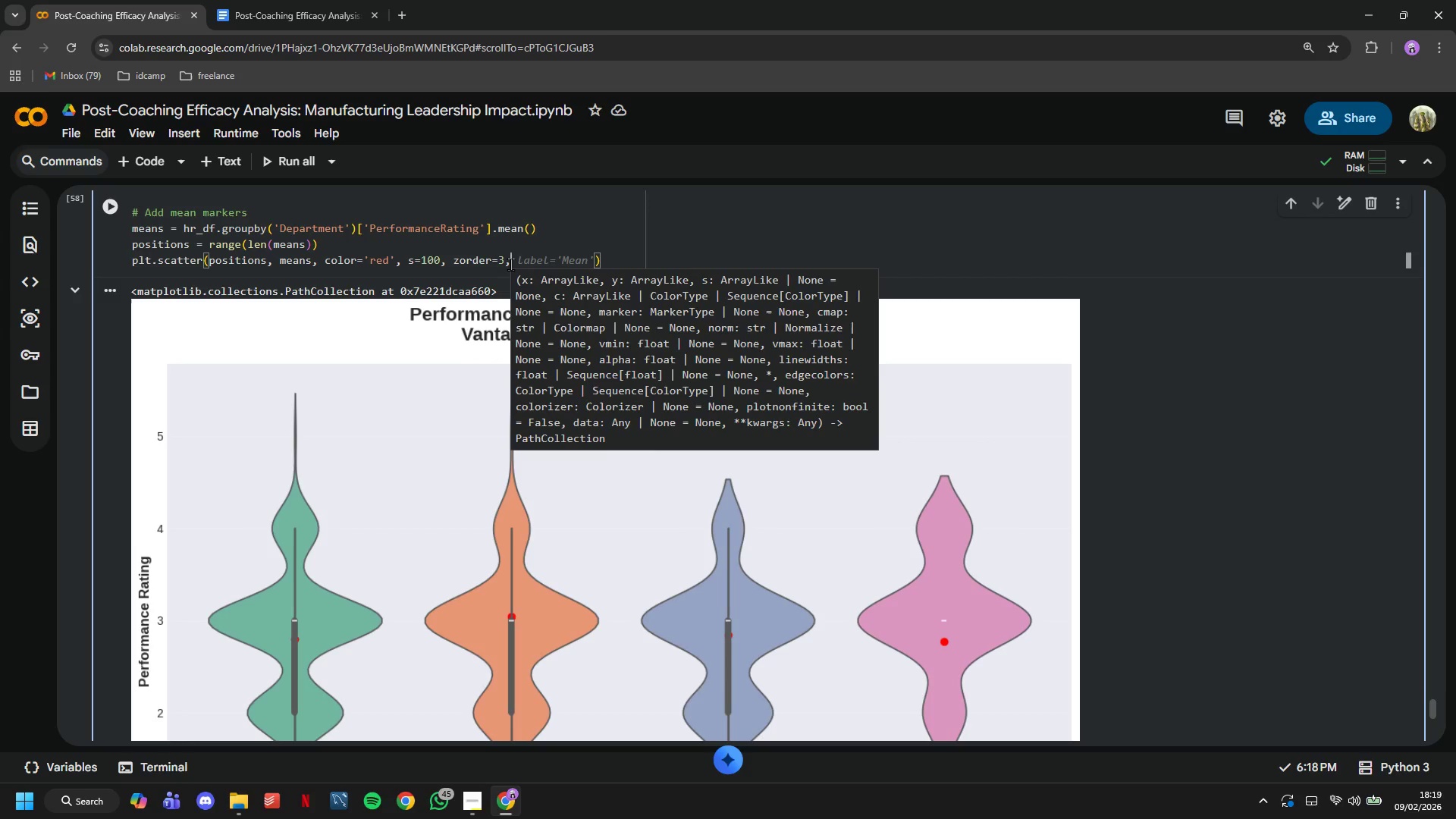 
type( label='Mean)
 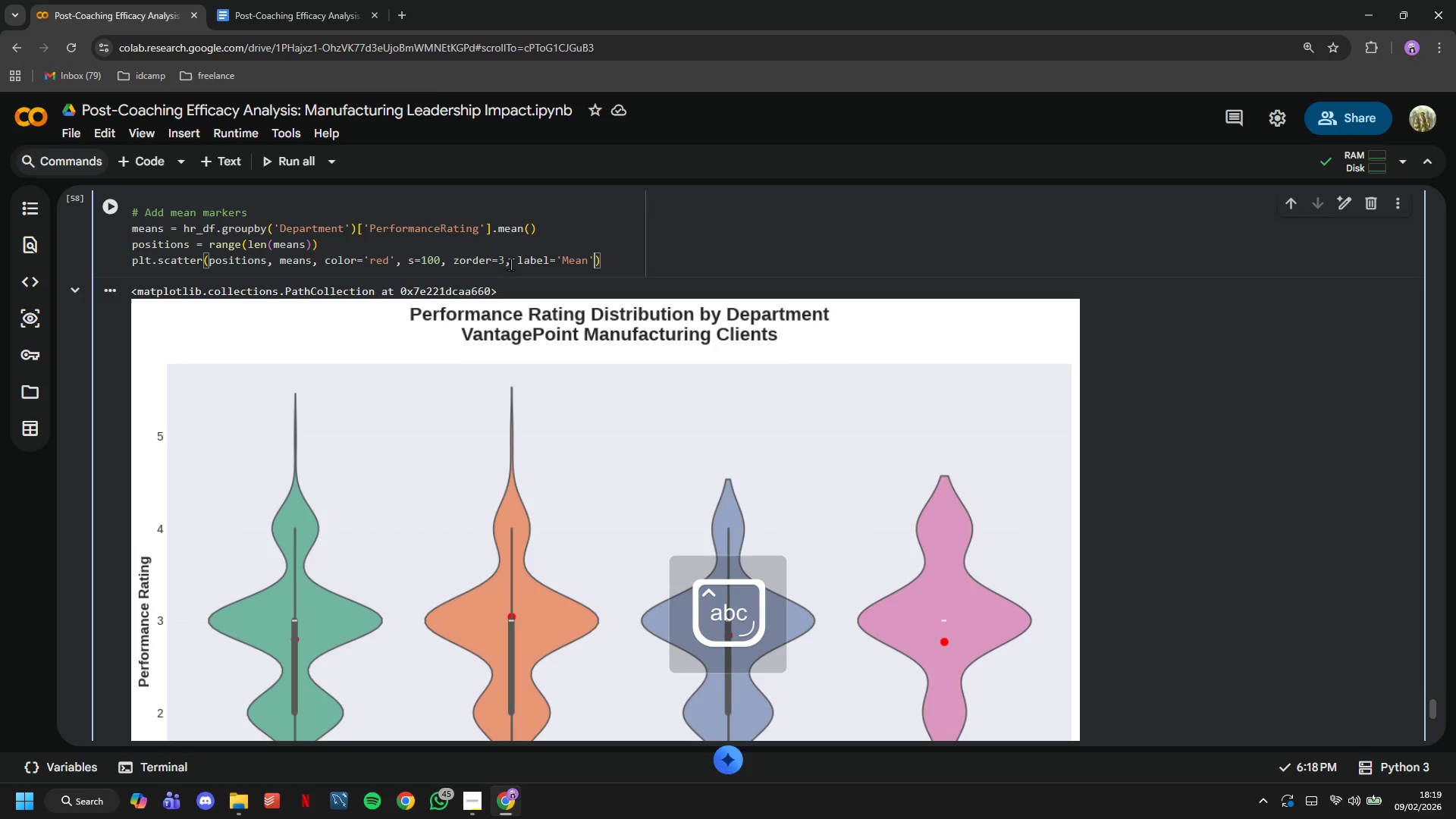 
key(ArrowRight)
 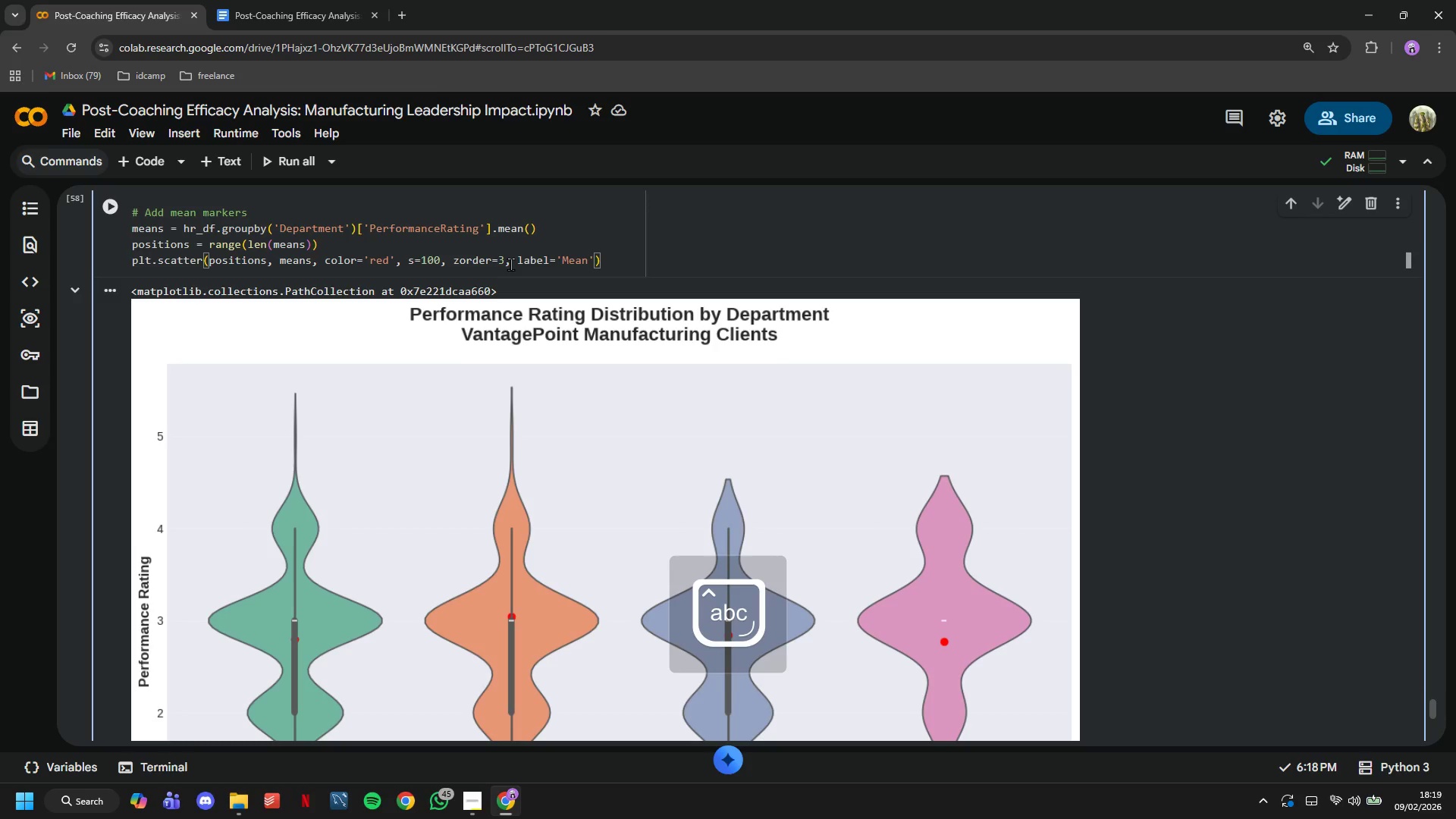 
type(, marker='D)
 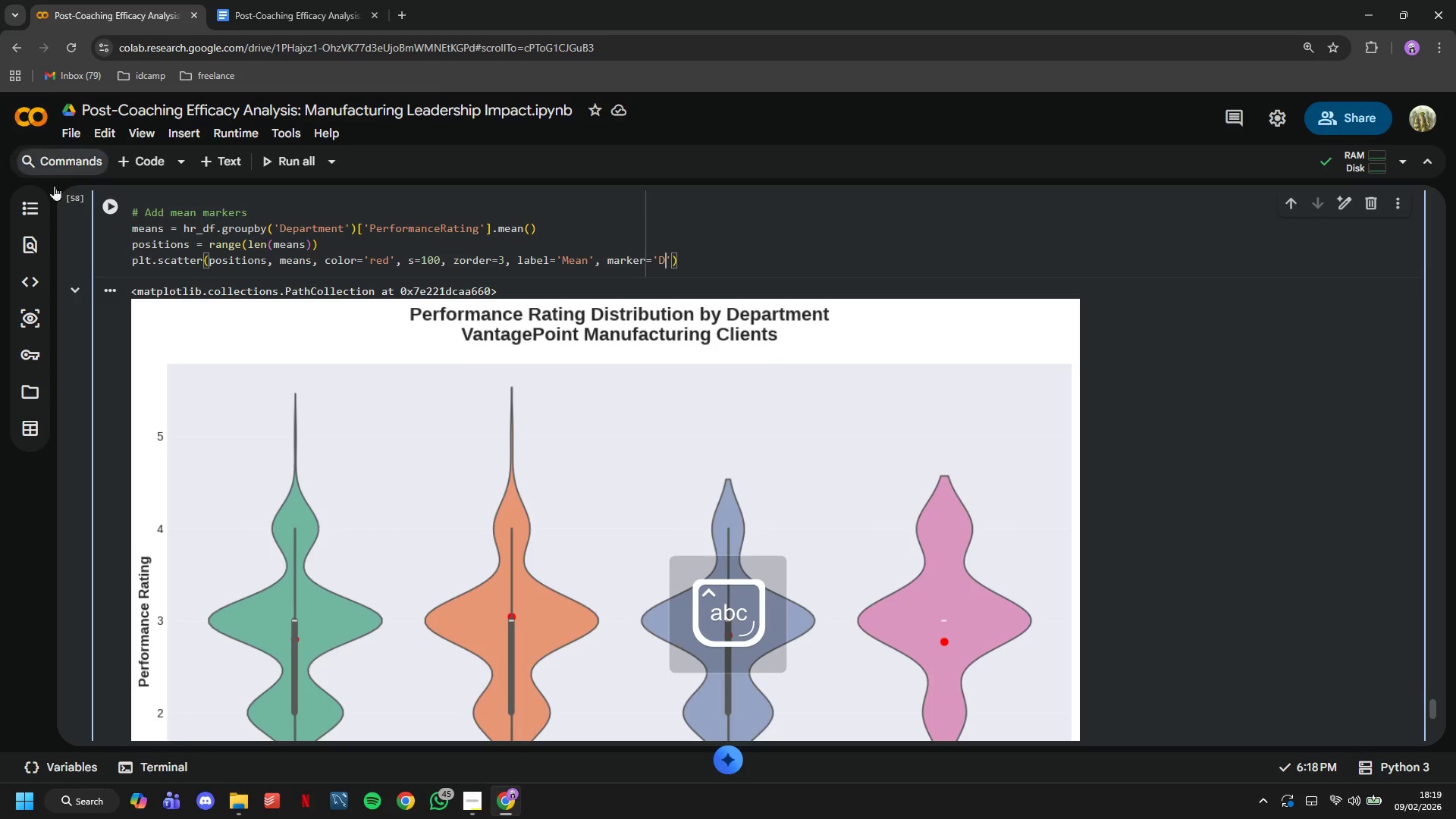 
left_click([121, 209])
 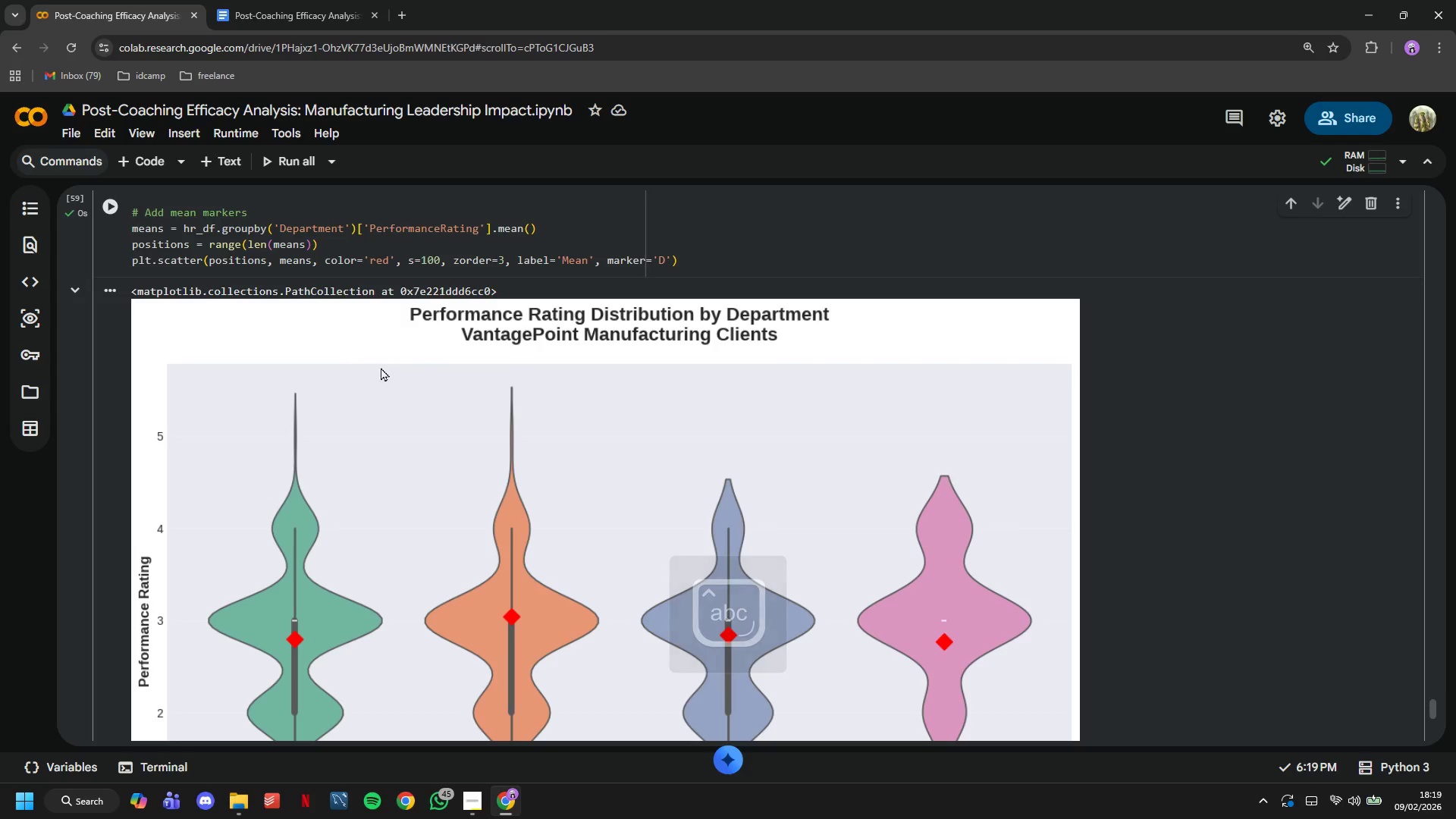 
scroll: coordinate [424, 369], scroll_direction: down, amount: 2.0
 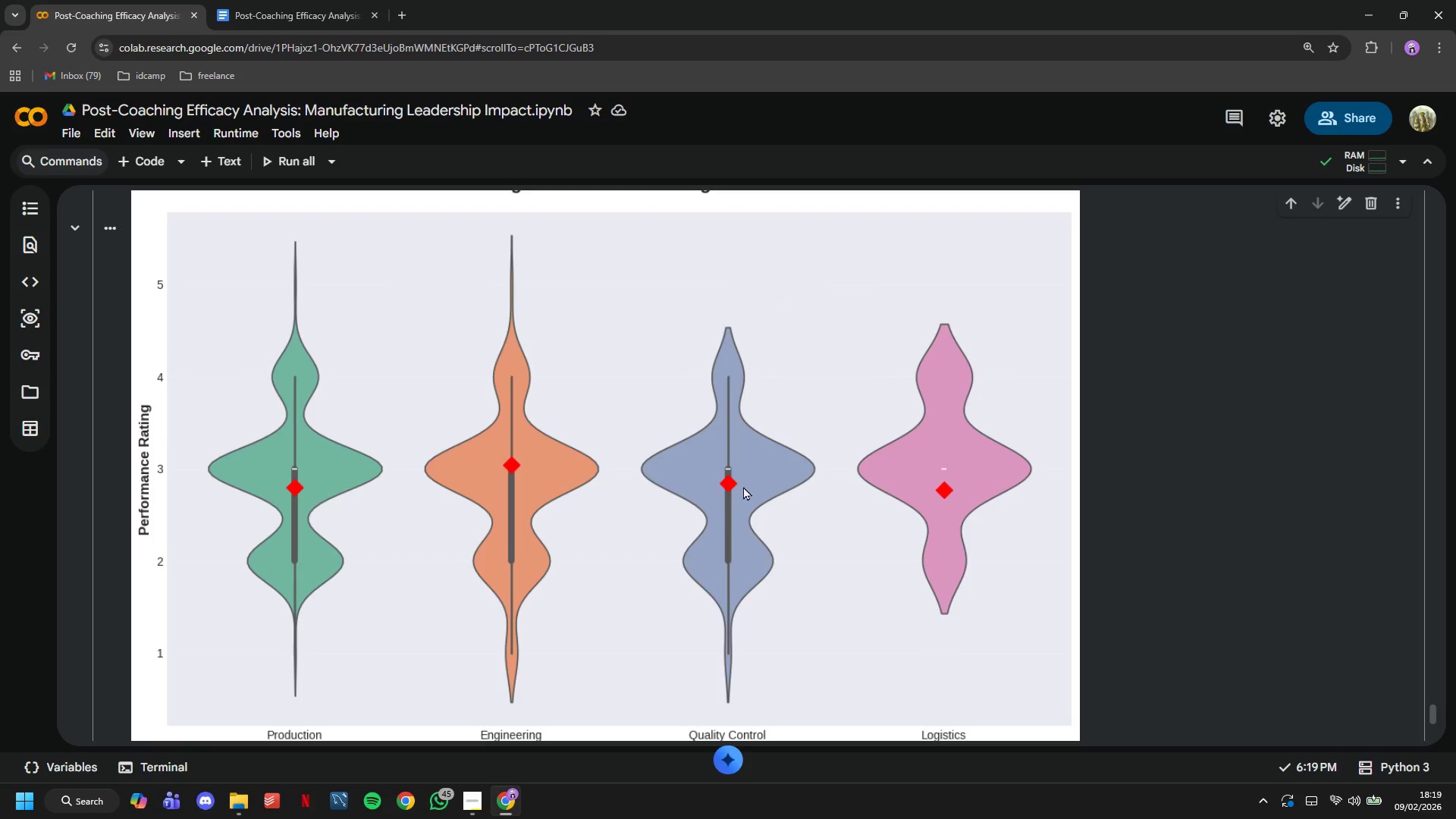 
double_click([743, 486])
 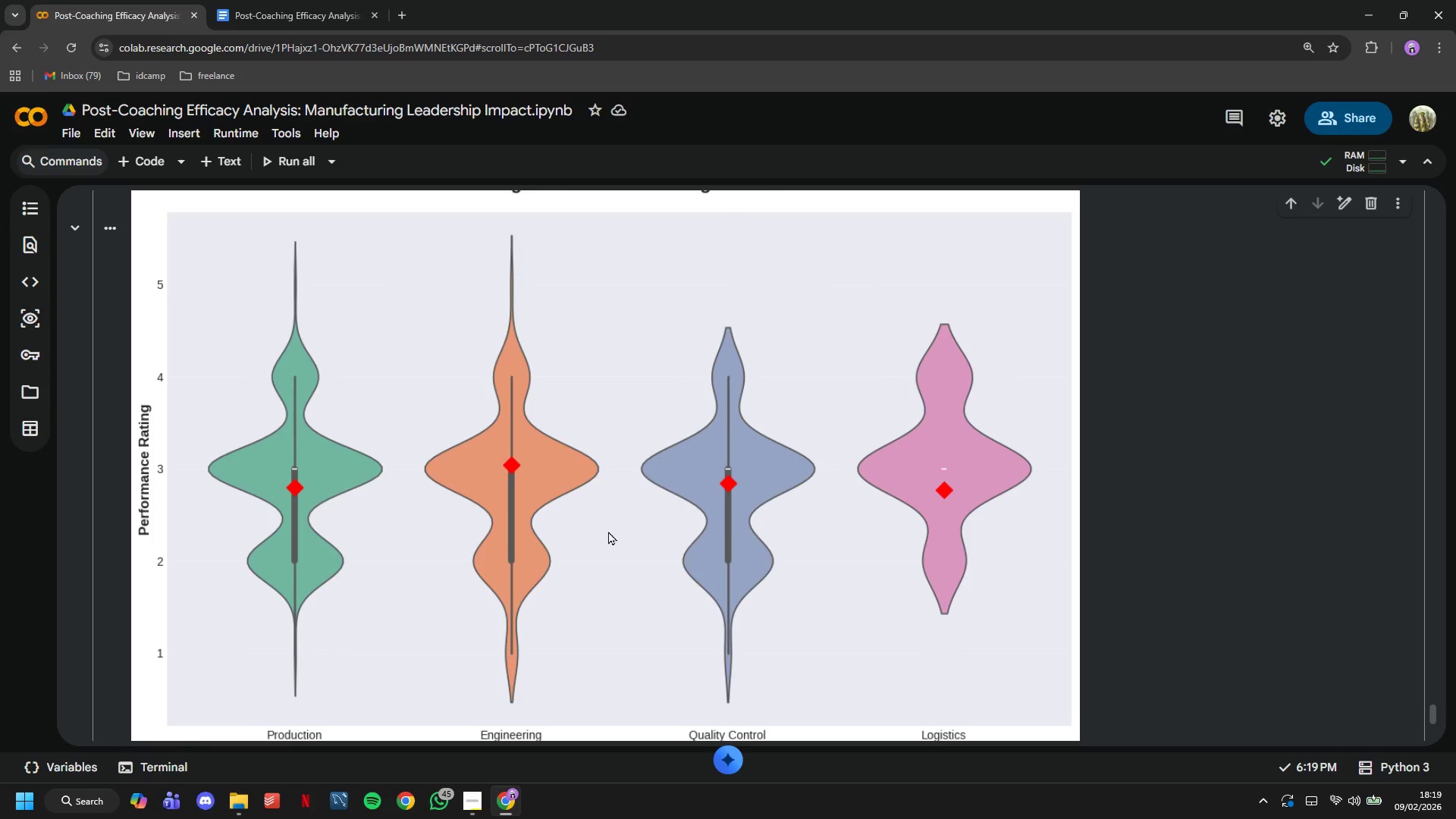 
scroll: coordinate [608, 531], scroll_direction: up, amount: 3.0
 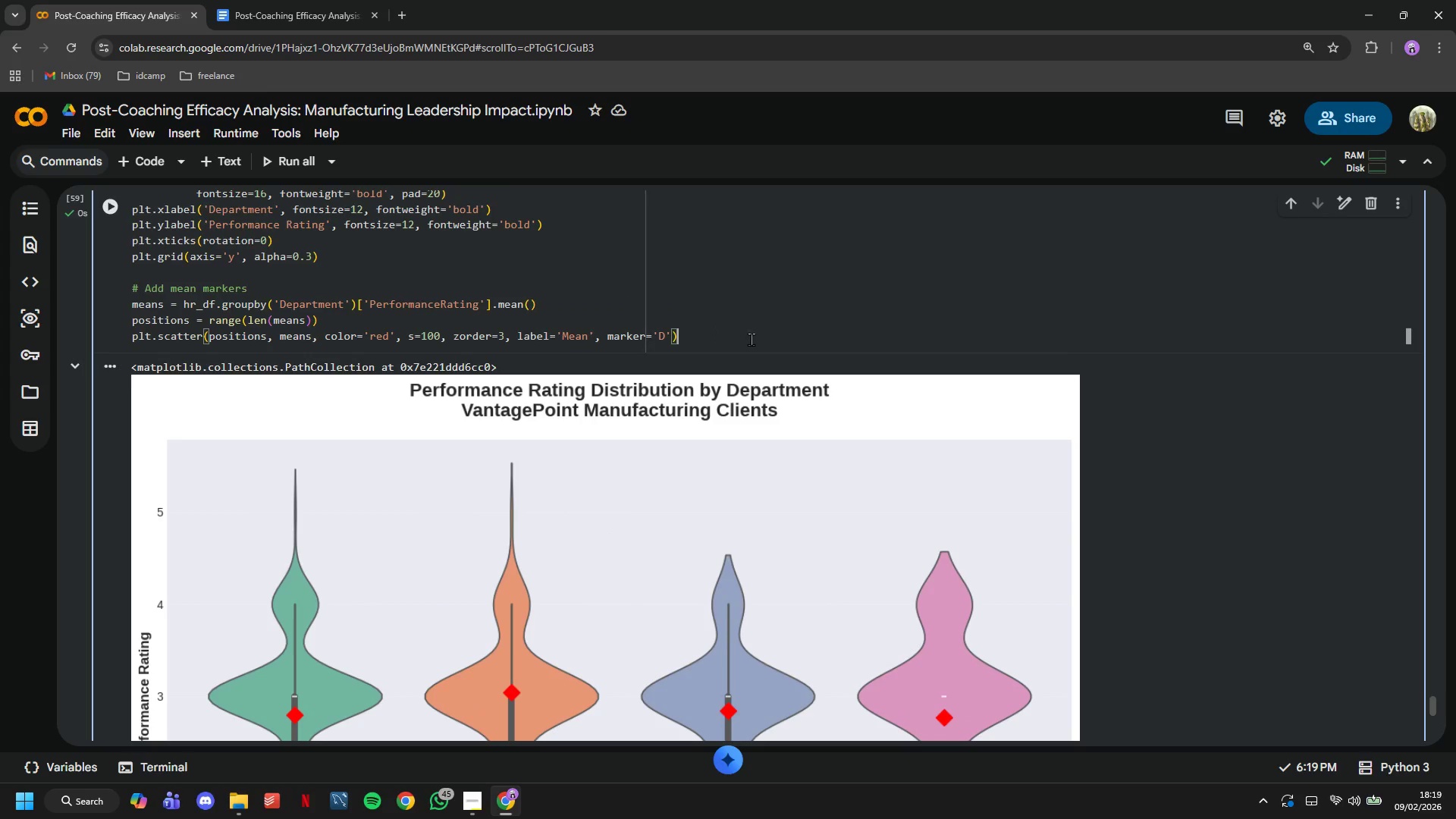 
key(Enter)
 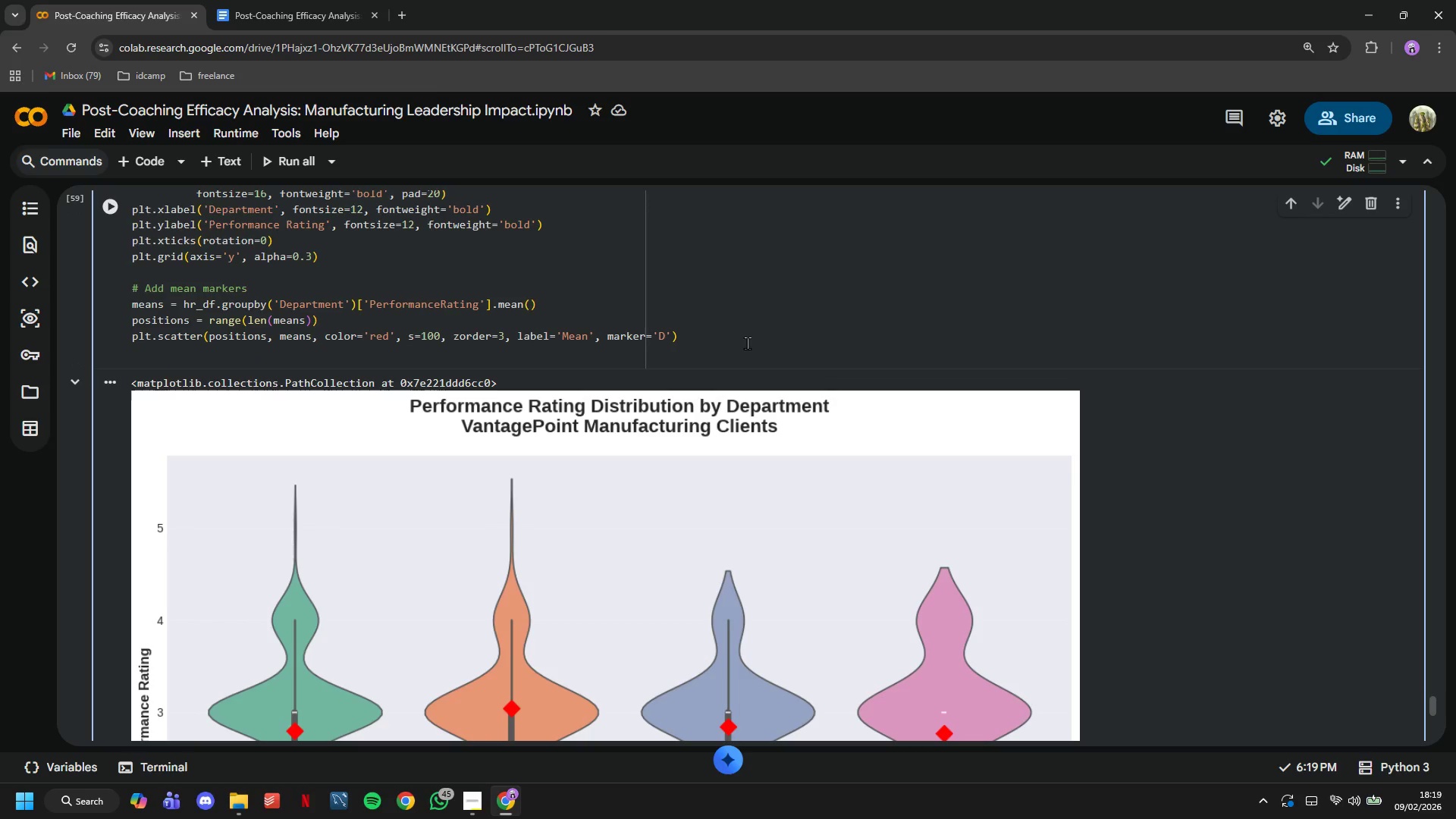 
type(plt.legened)
key(Backspace)
key(Backspace)
type(d()
 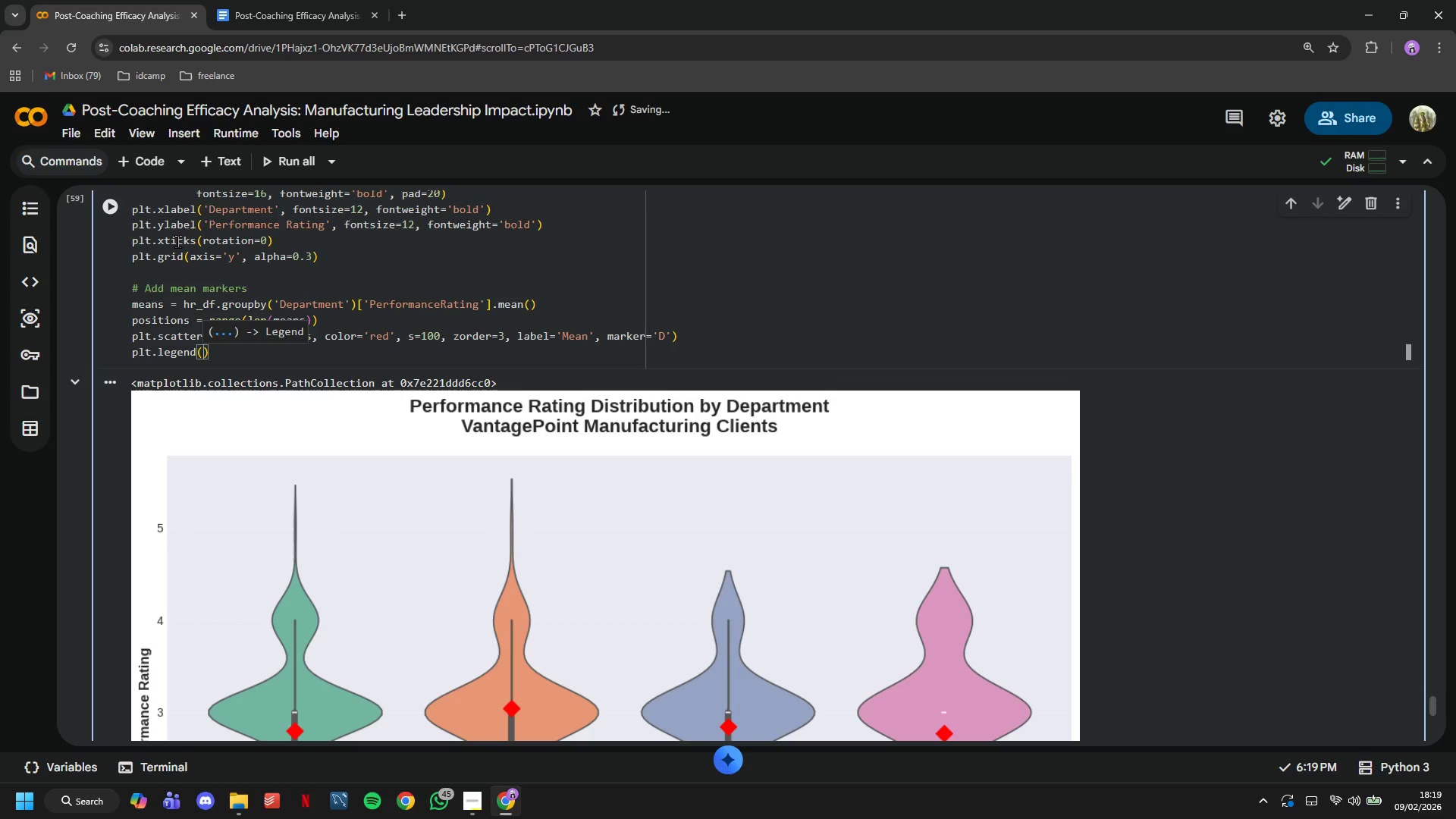 
left_click([115, 215])
 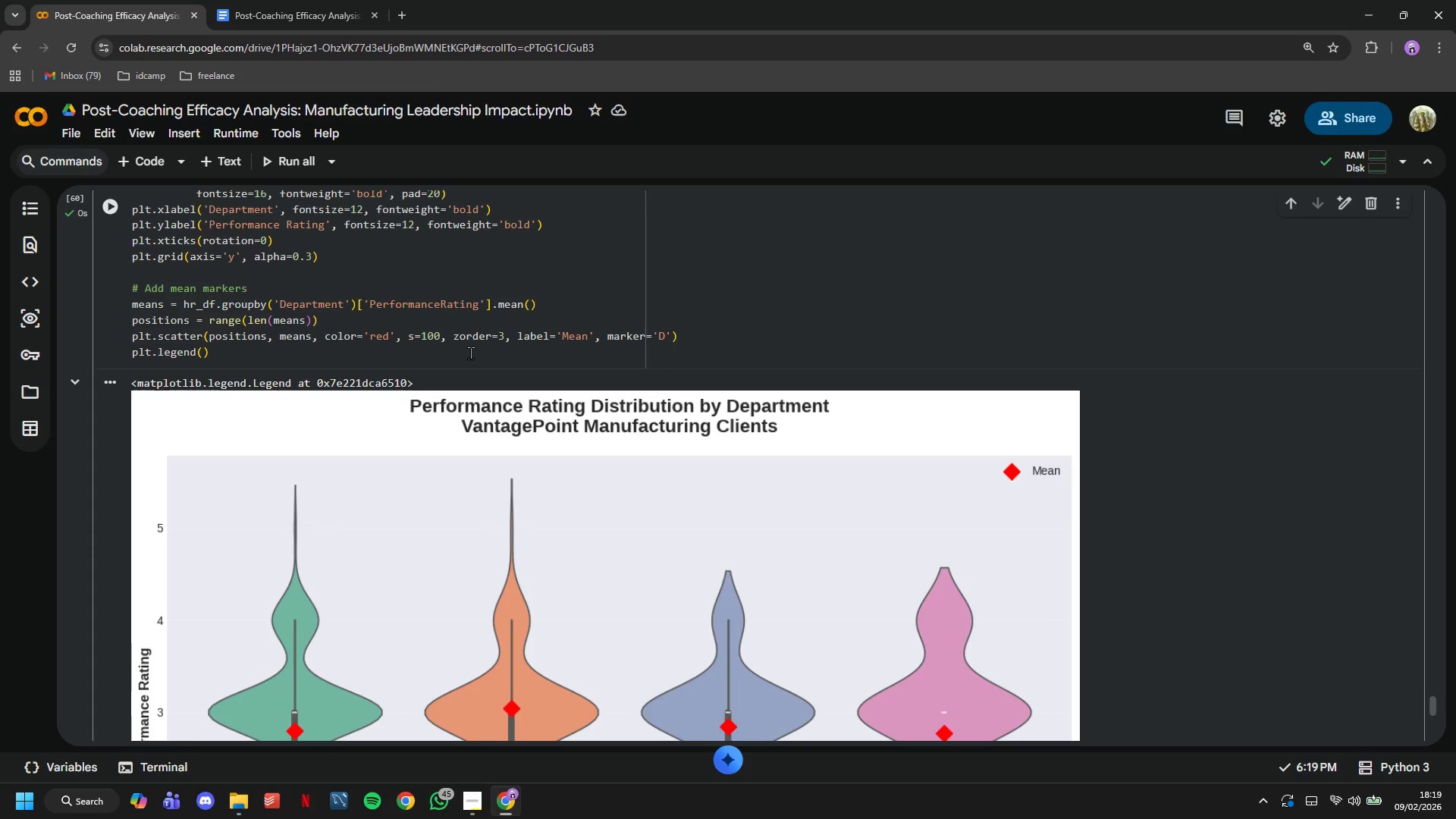 
scroll: coordinate [481, 359], scroll_direction: down, amount: 6.0
 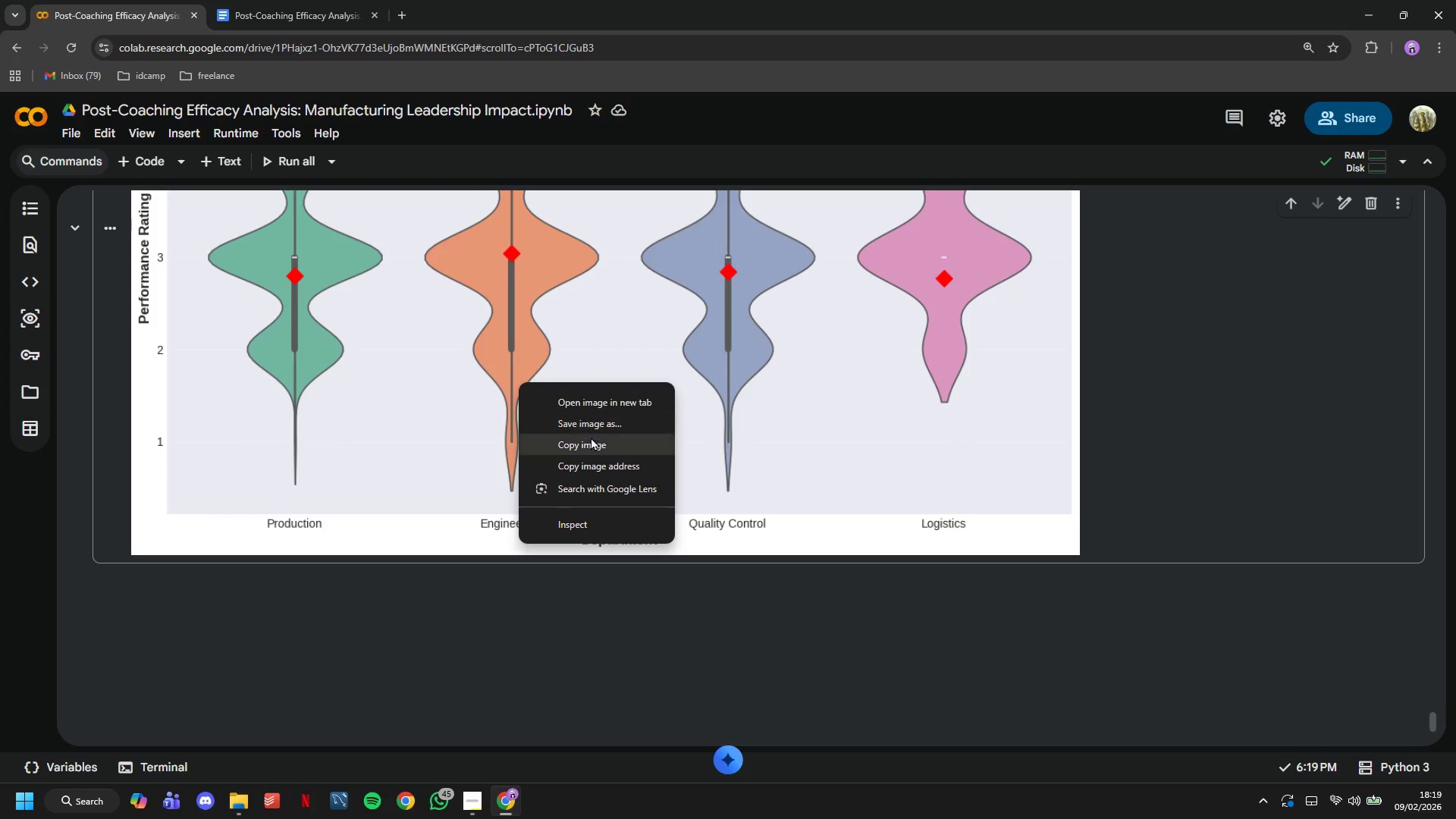 
left_click([591, 438])
 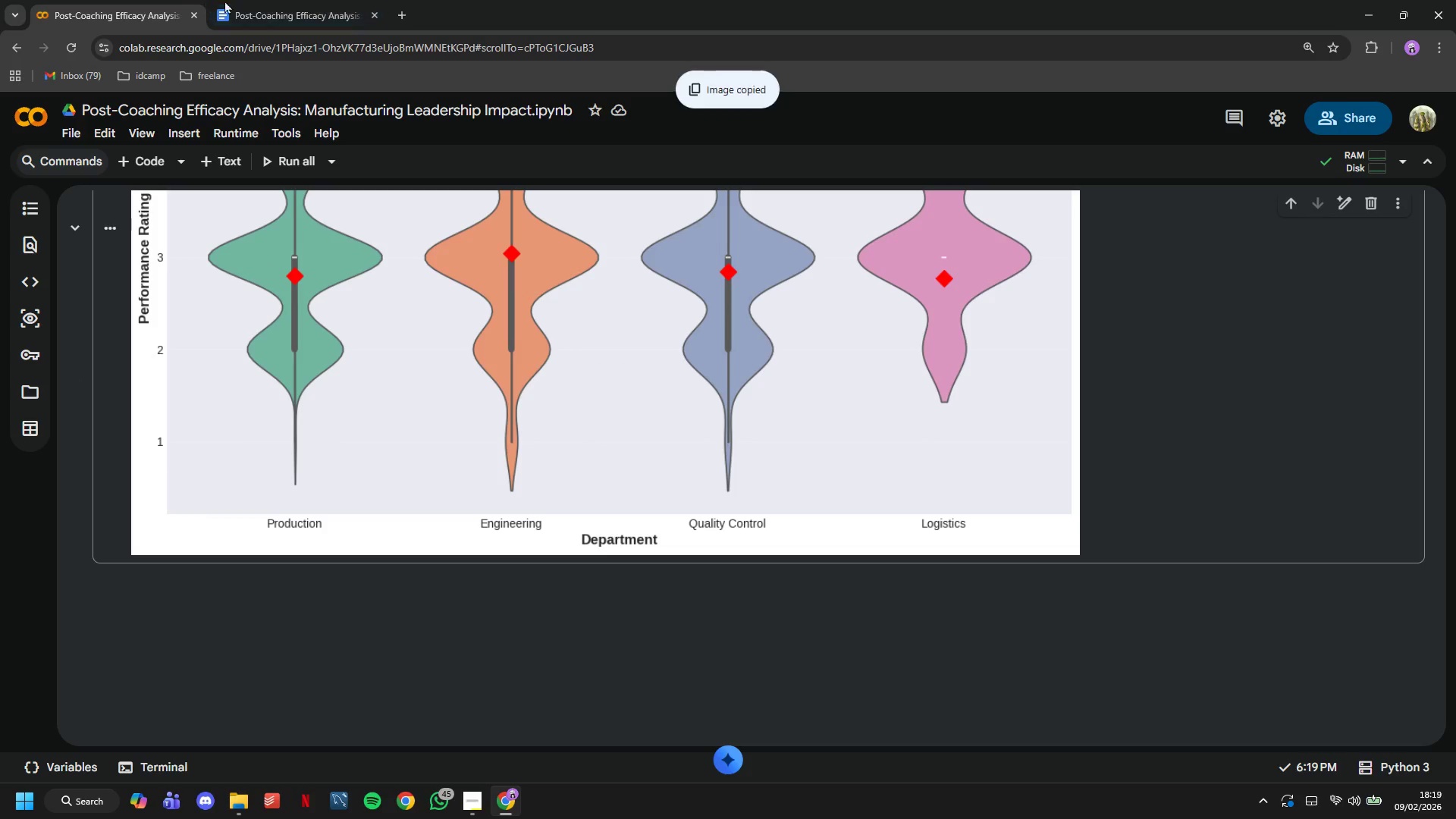 
left_click([260, 0])
 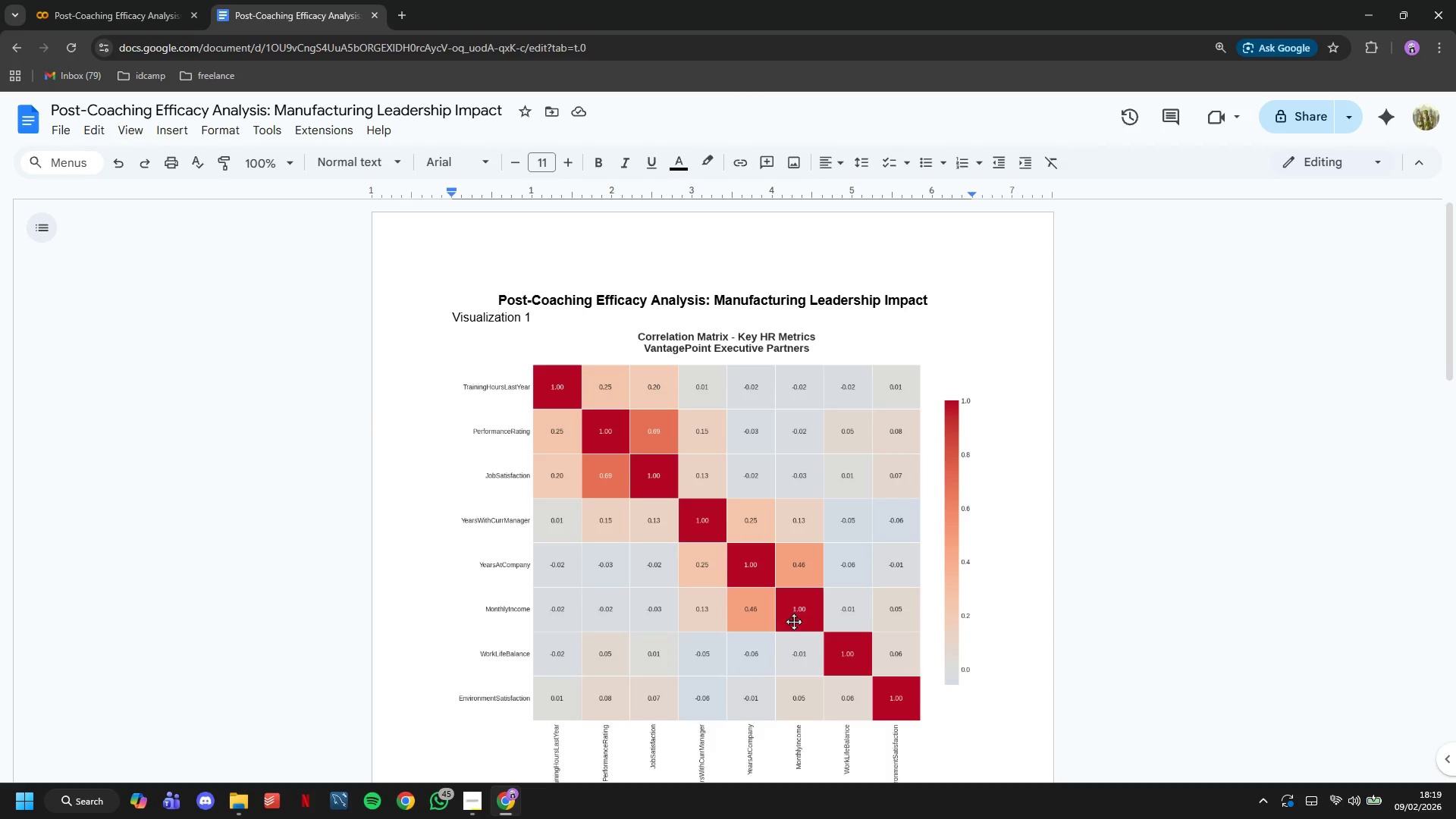 
left_click([785, 634])
 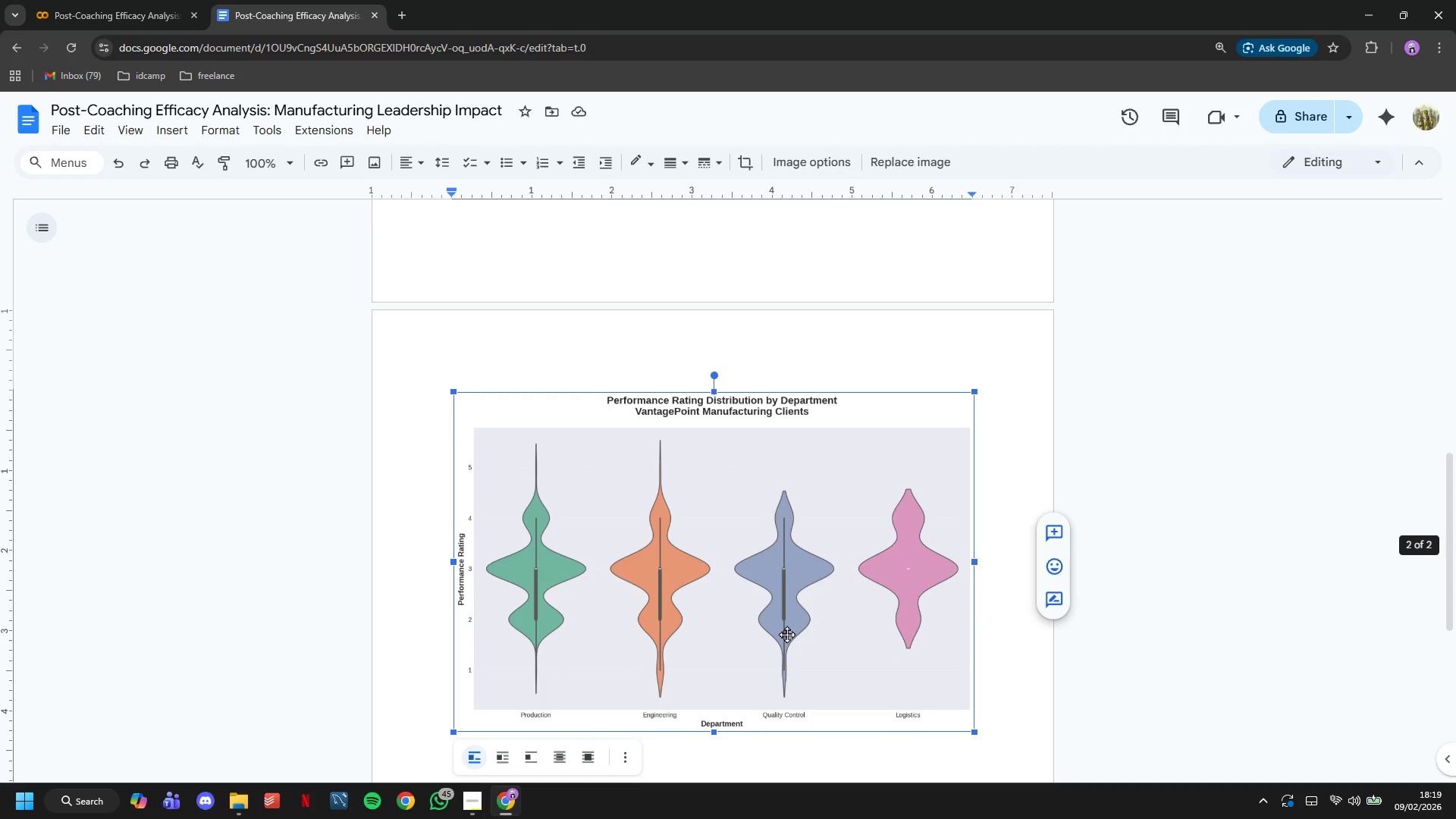 
scroll: coordinate [792, 601], scroll_direction: down, amount: 9.0
 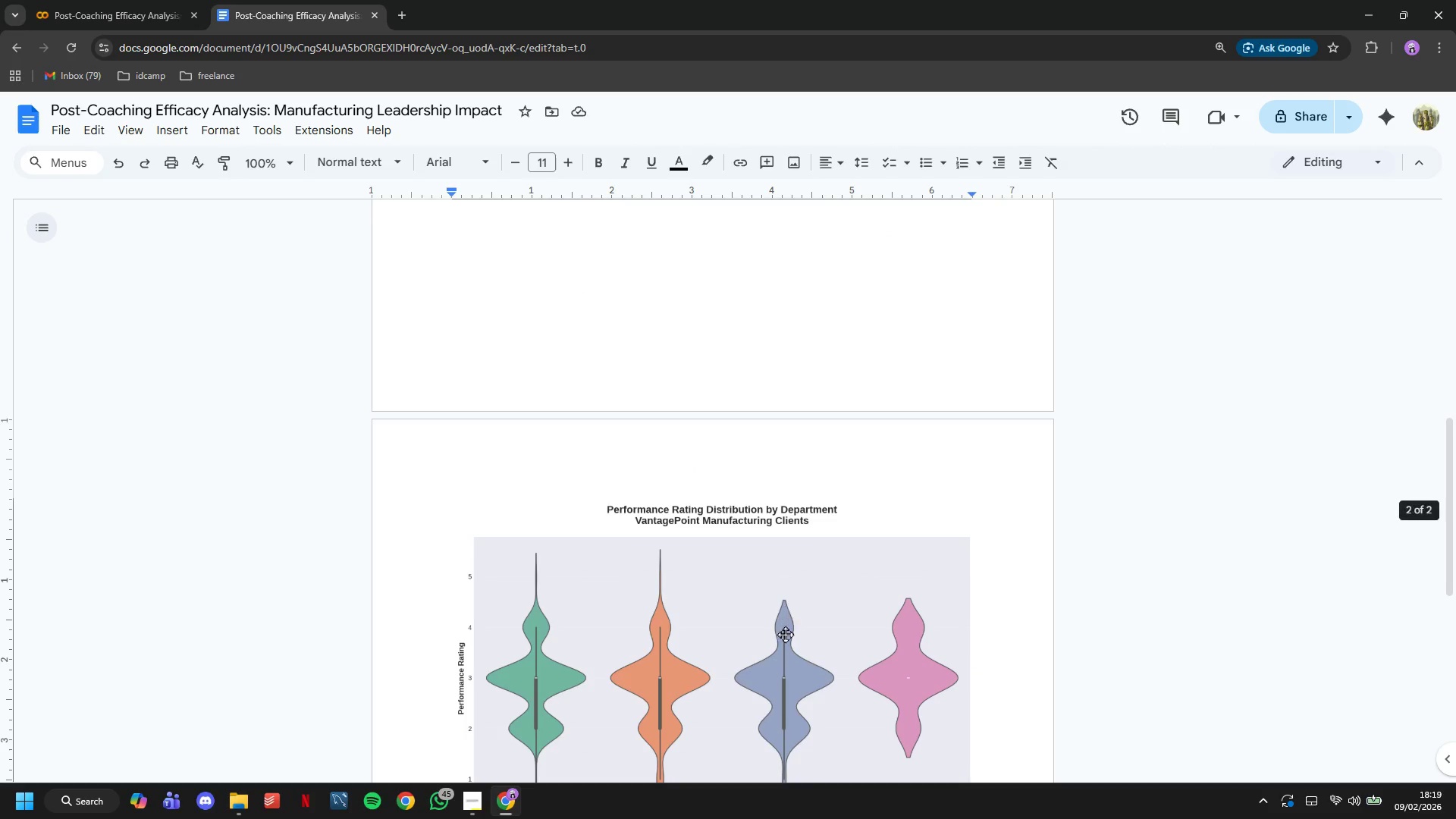 
key(Backspace)
 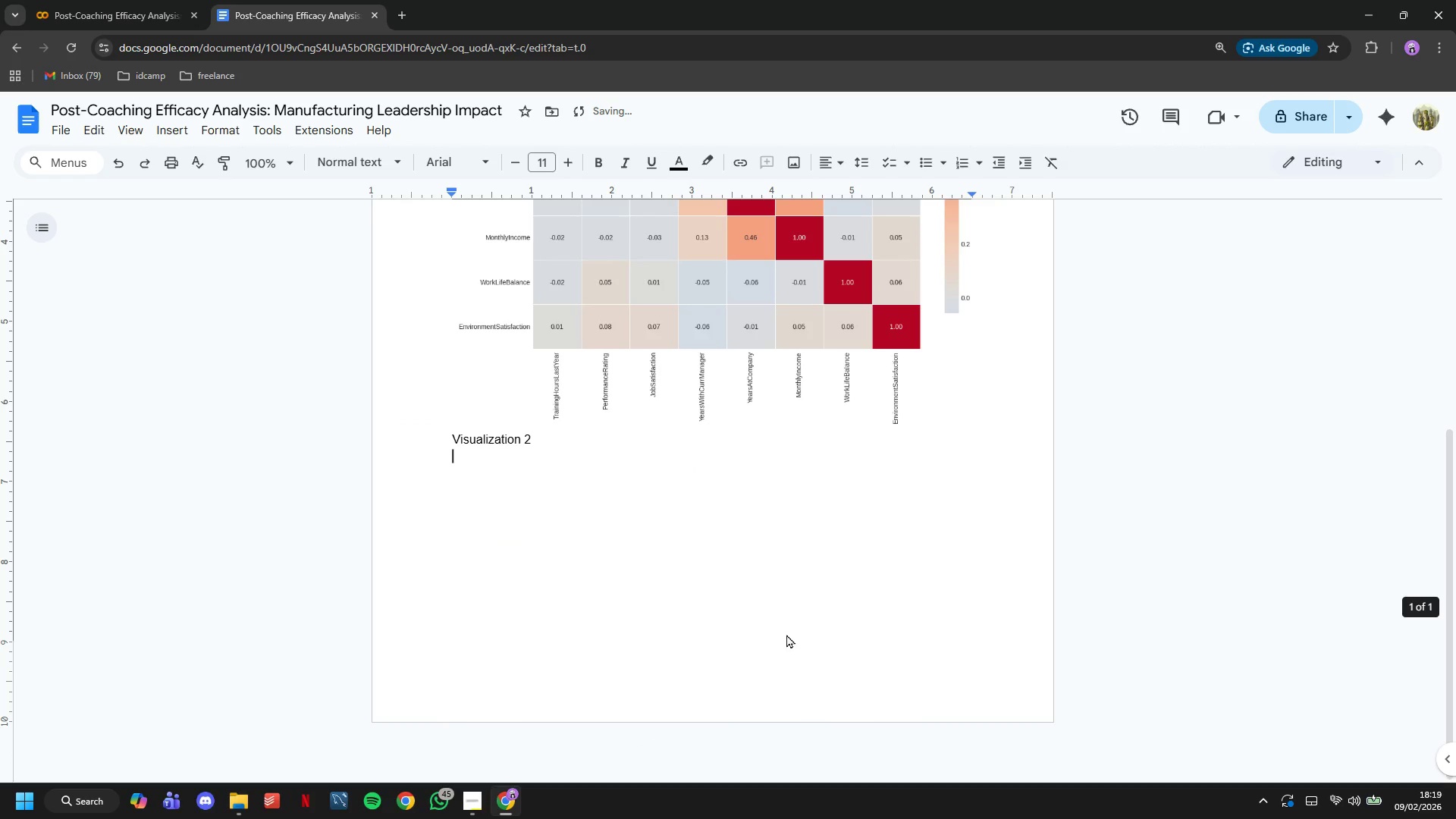 
key(Shift+ShiftLeft)
 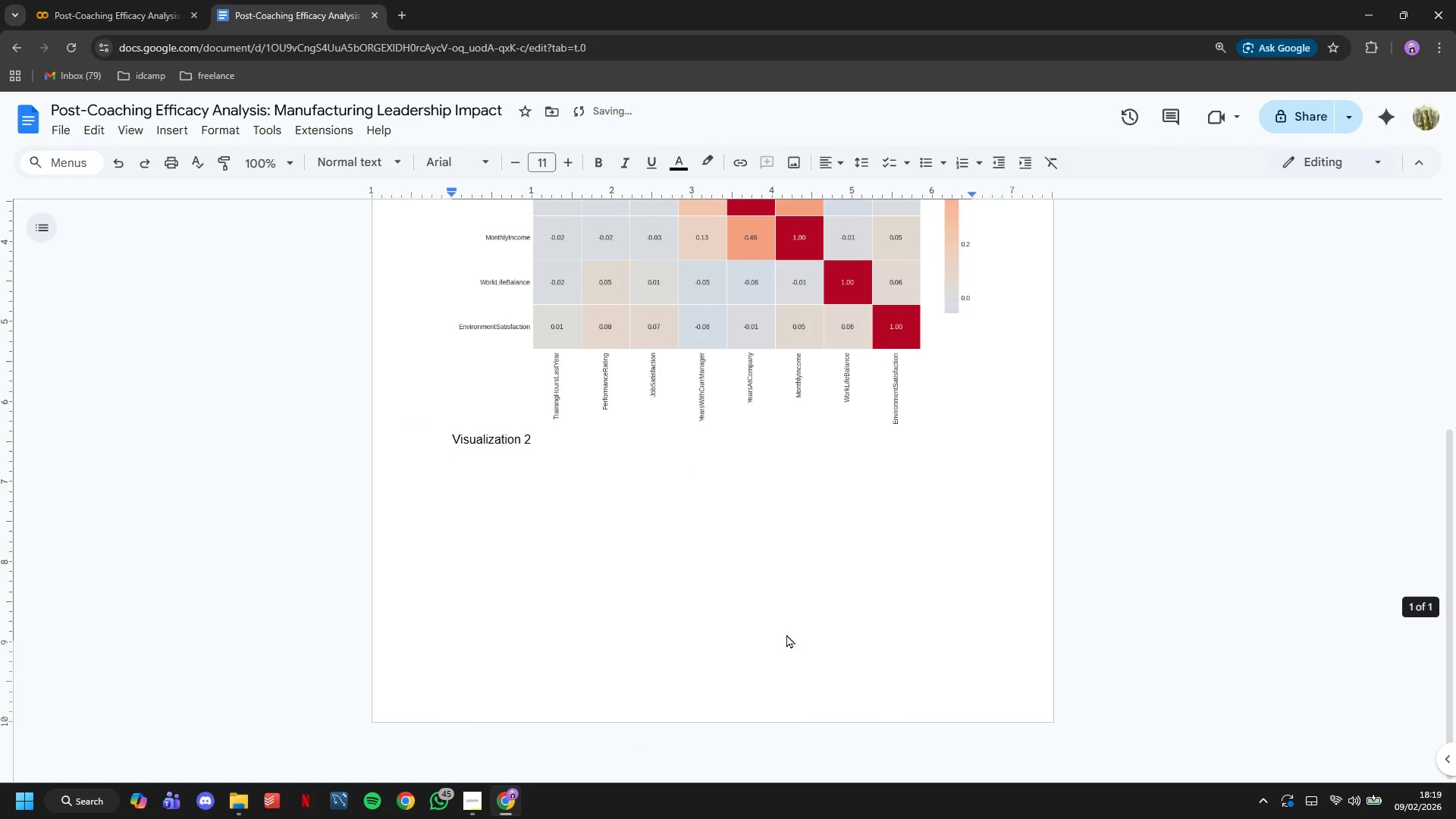 
key(Control+V)
 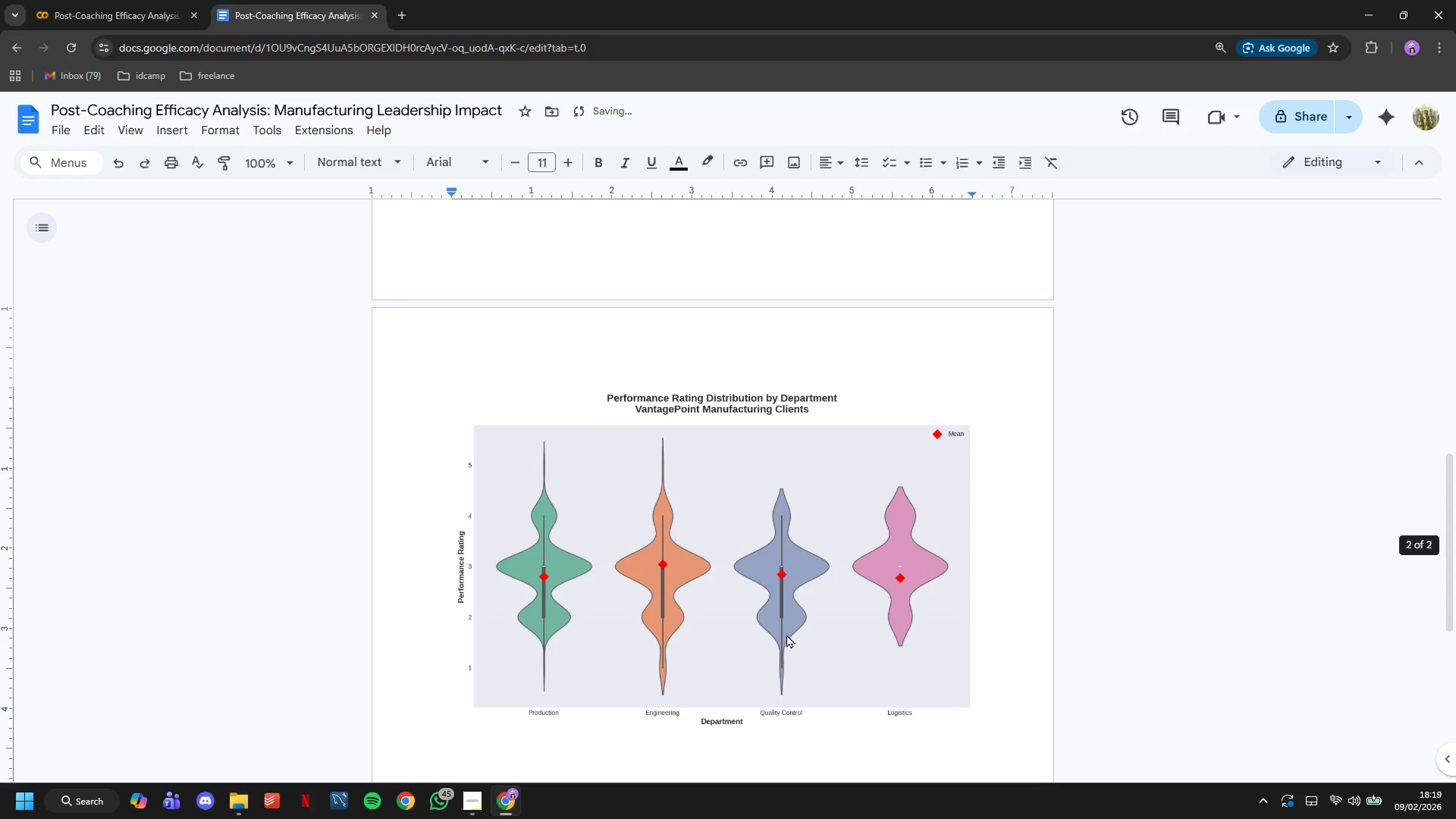 
scroll: coordinate [786, 634], scroll_direction: up, amount: 11.0
 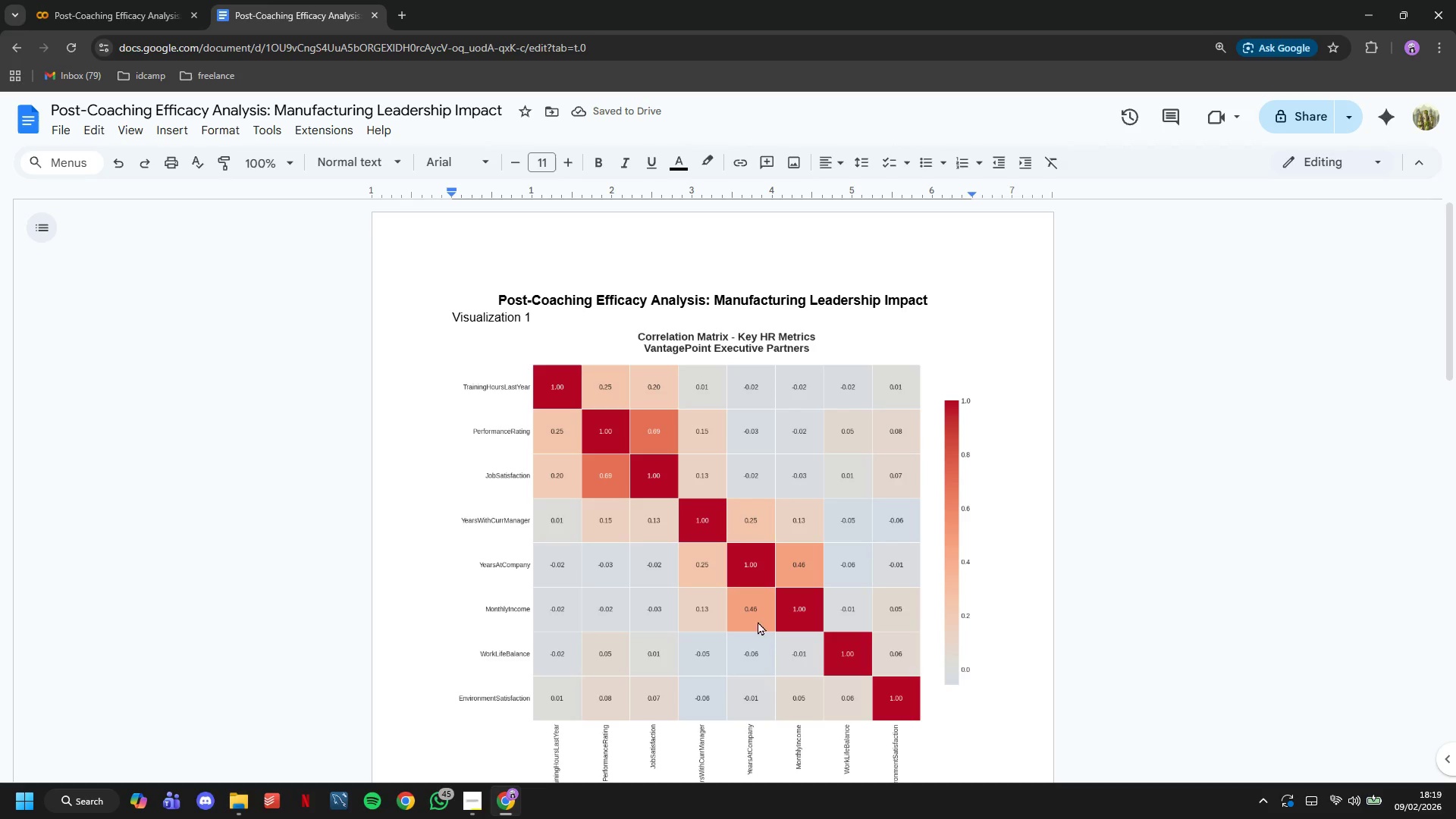 
left_click([143, 0])
 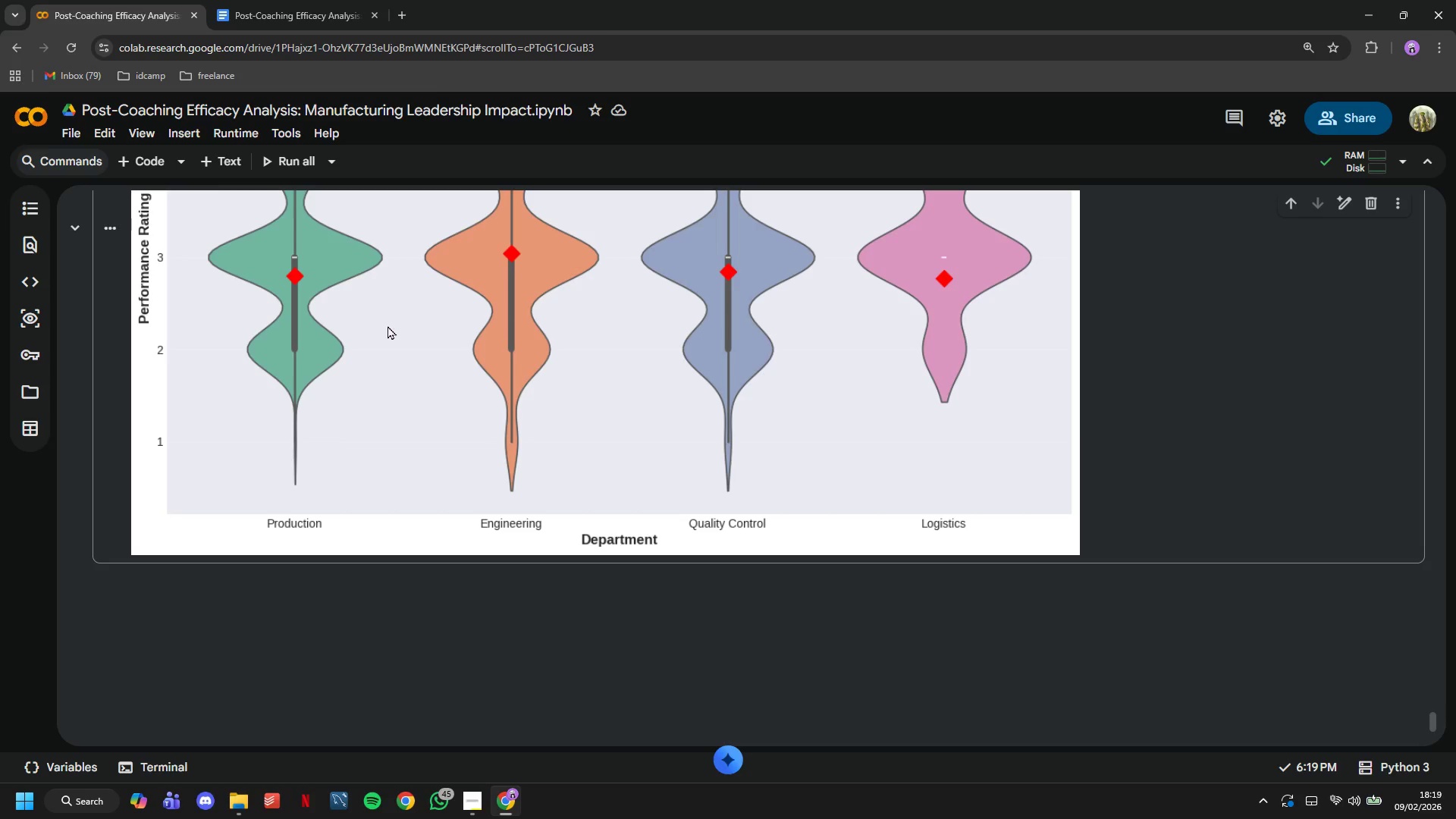 
scroll: coordinate [388, 325], scroll_direction: down, amount: 3.0
 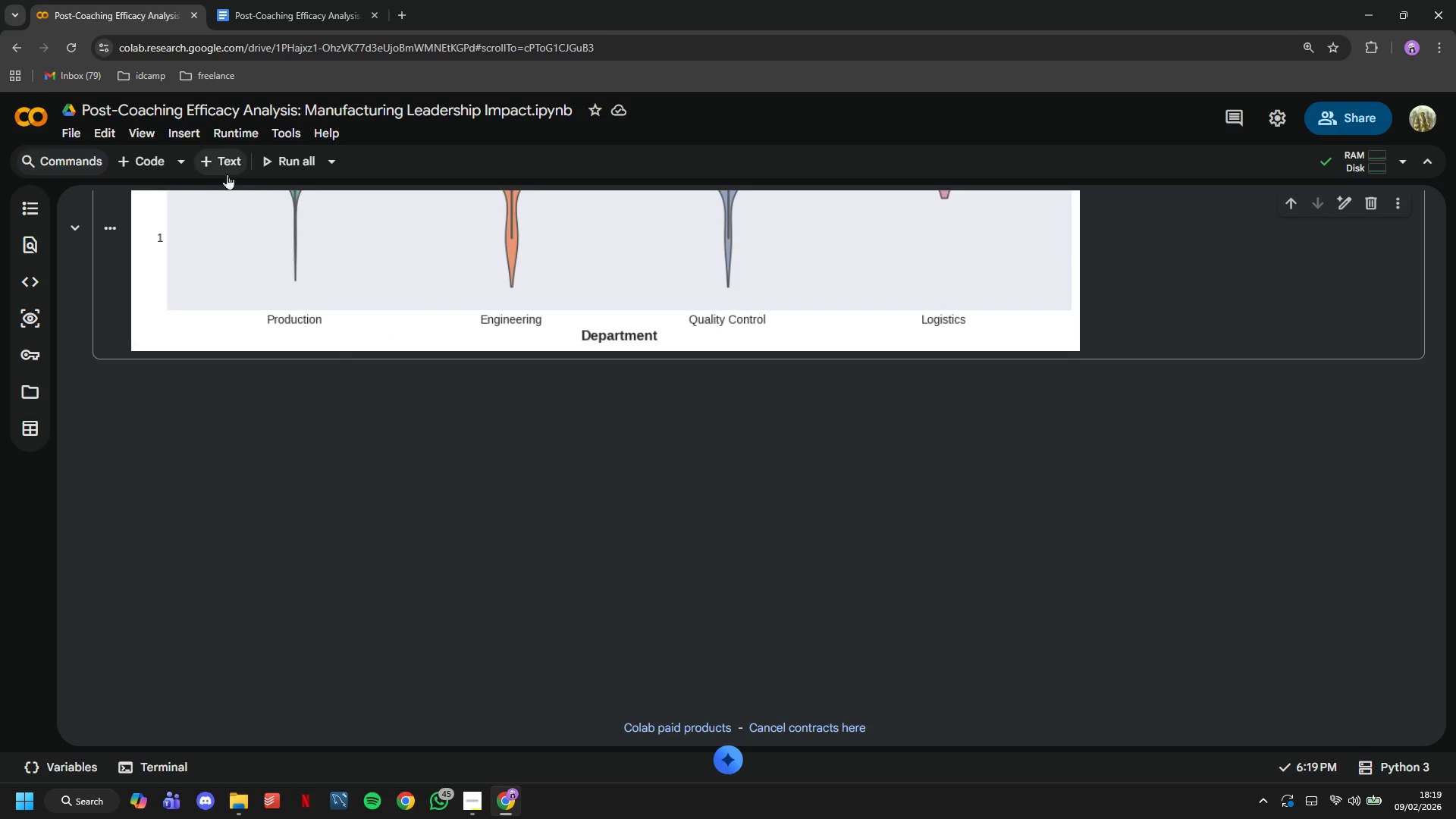 
left_click([227, 171])
 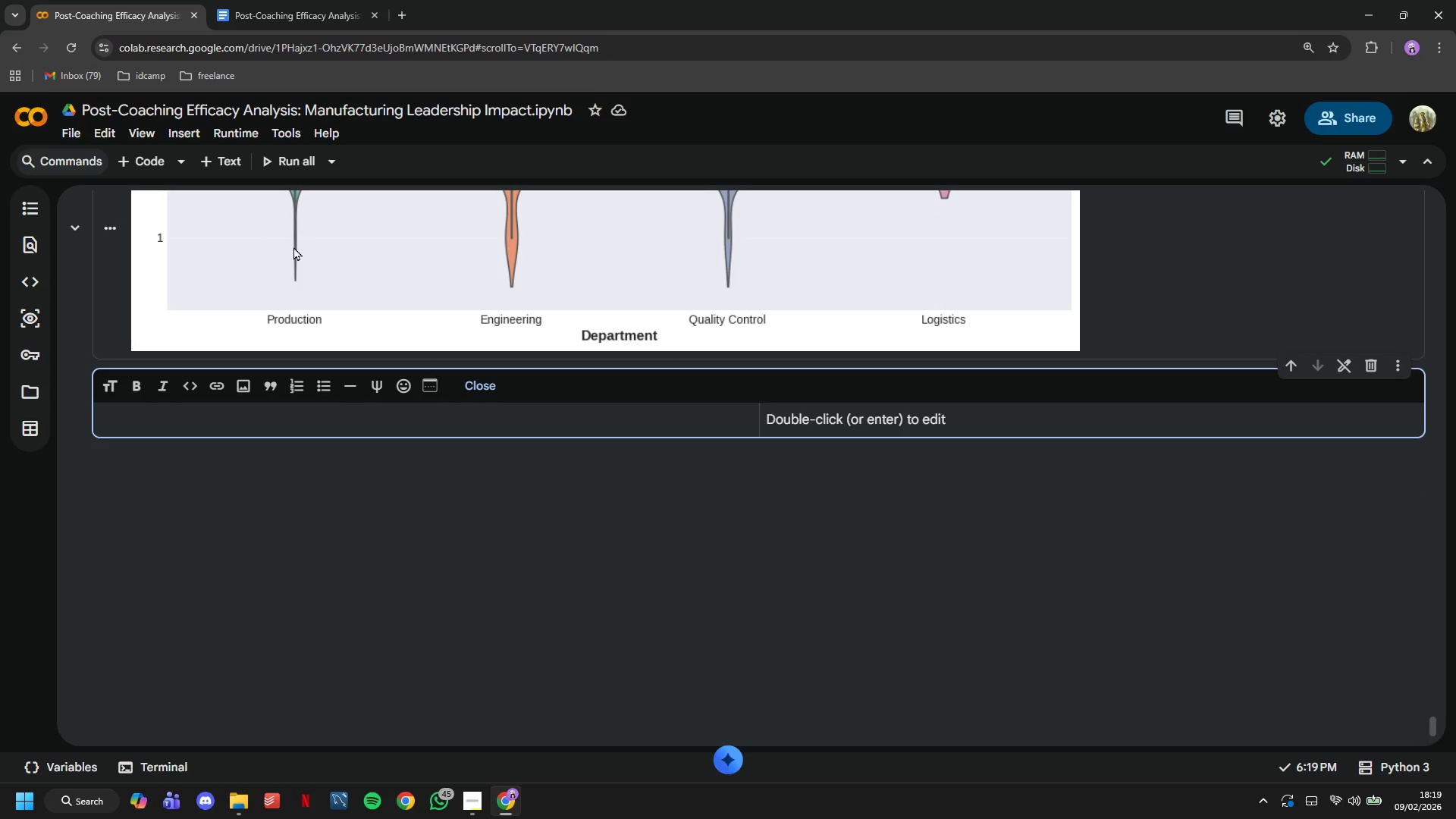 
type(# Visualization 3 - Coaching Hours vs Performance ROI (Regression)
 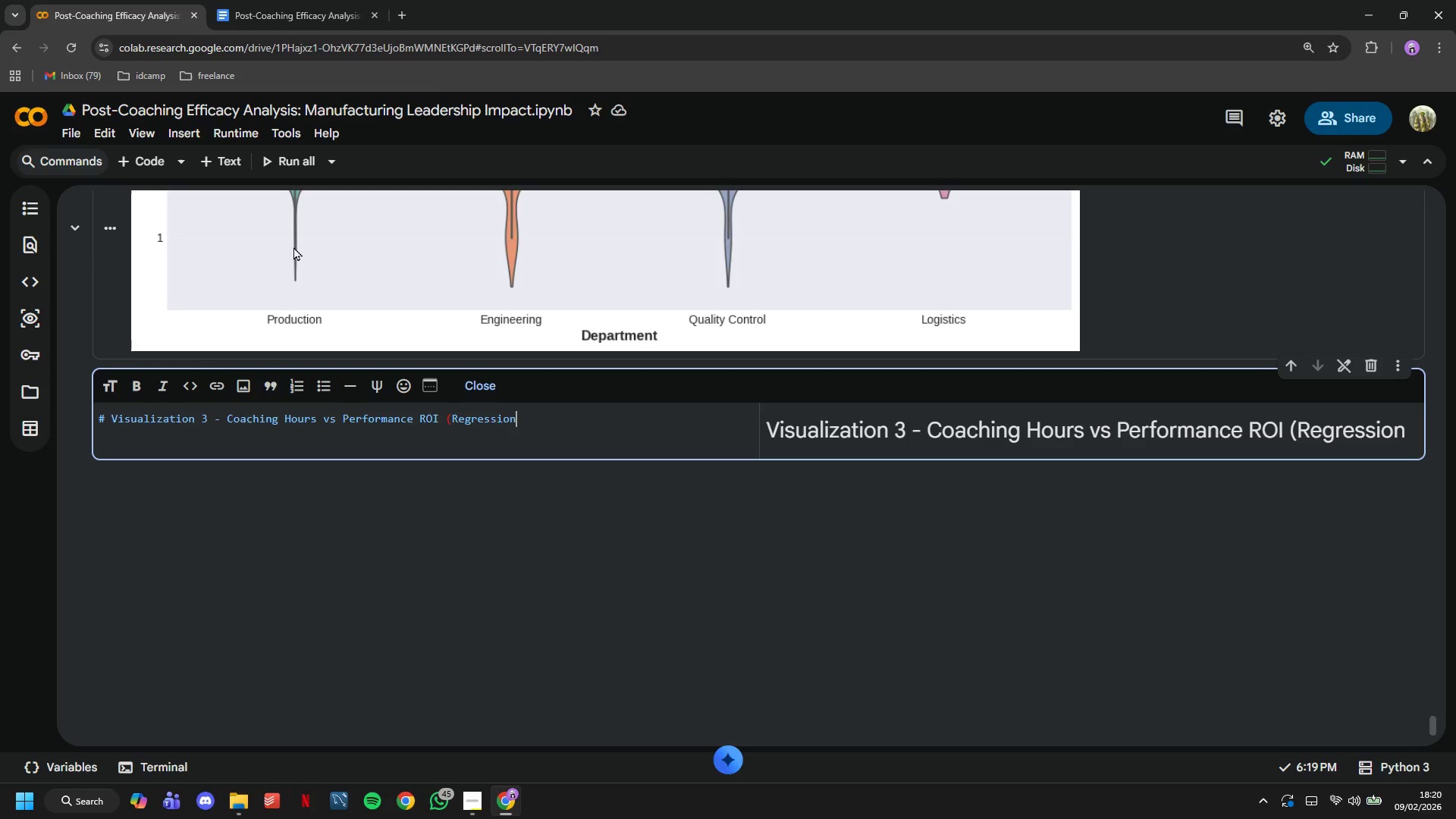 
wait(6.95)
 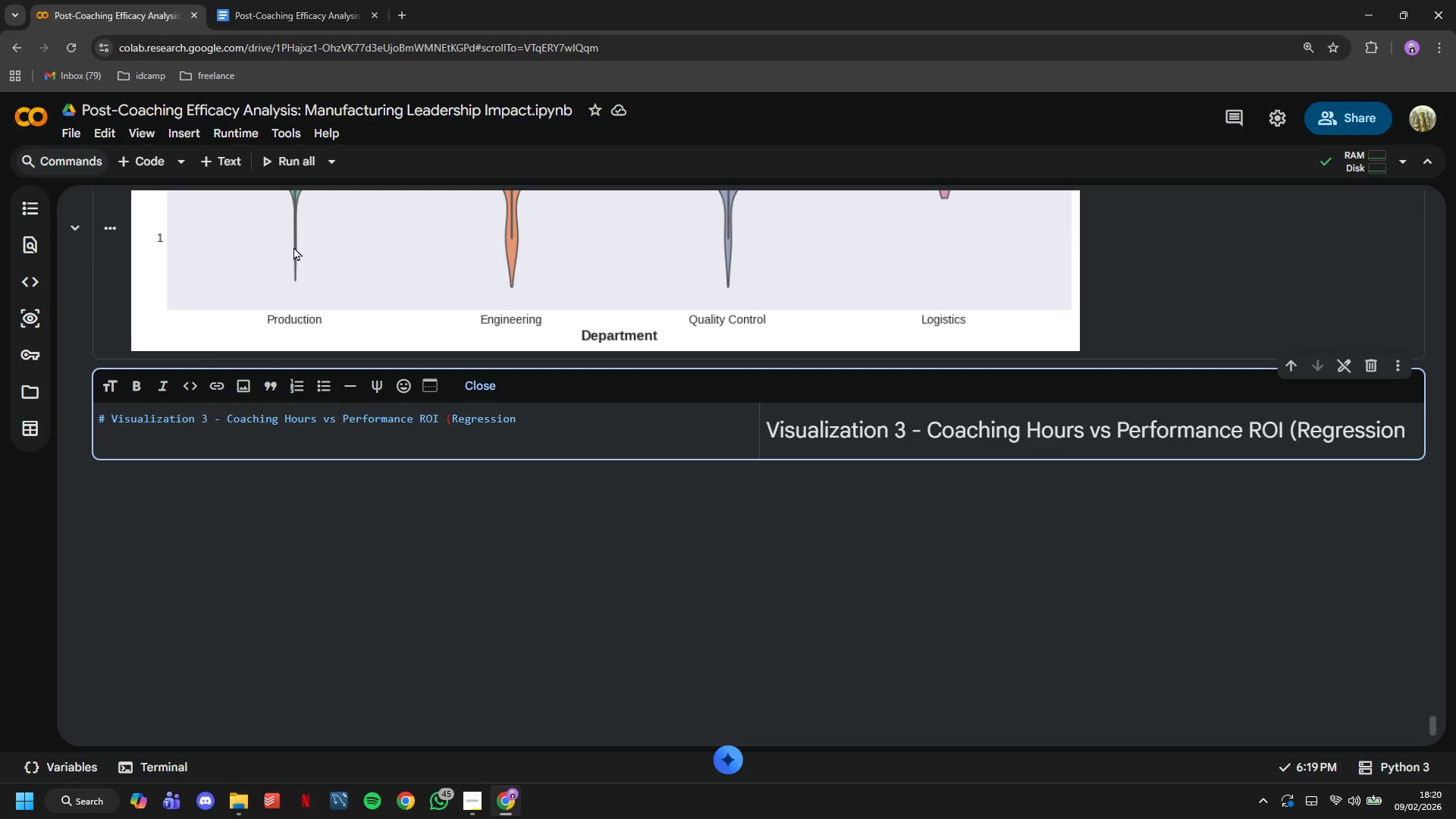 
key(Shift+0)
 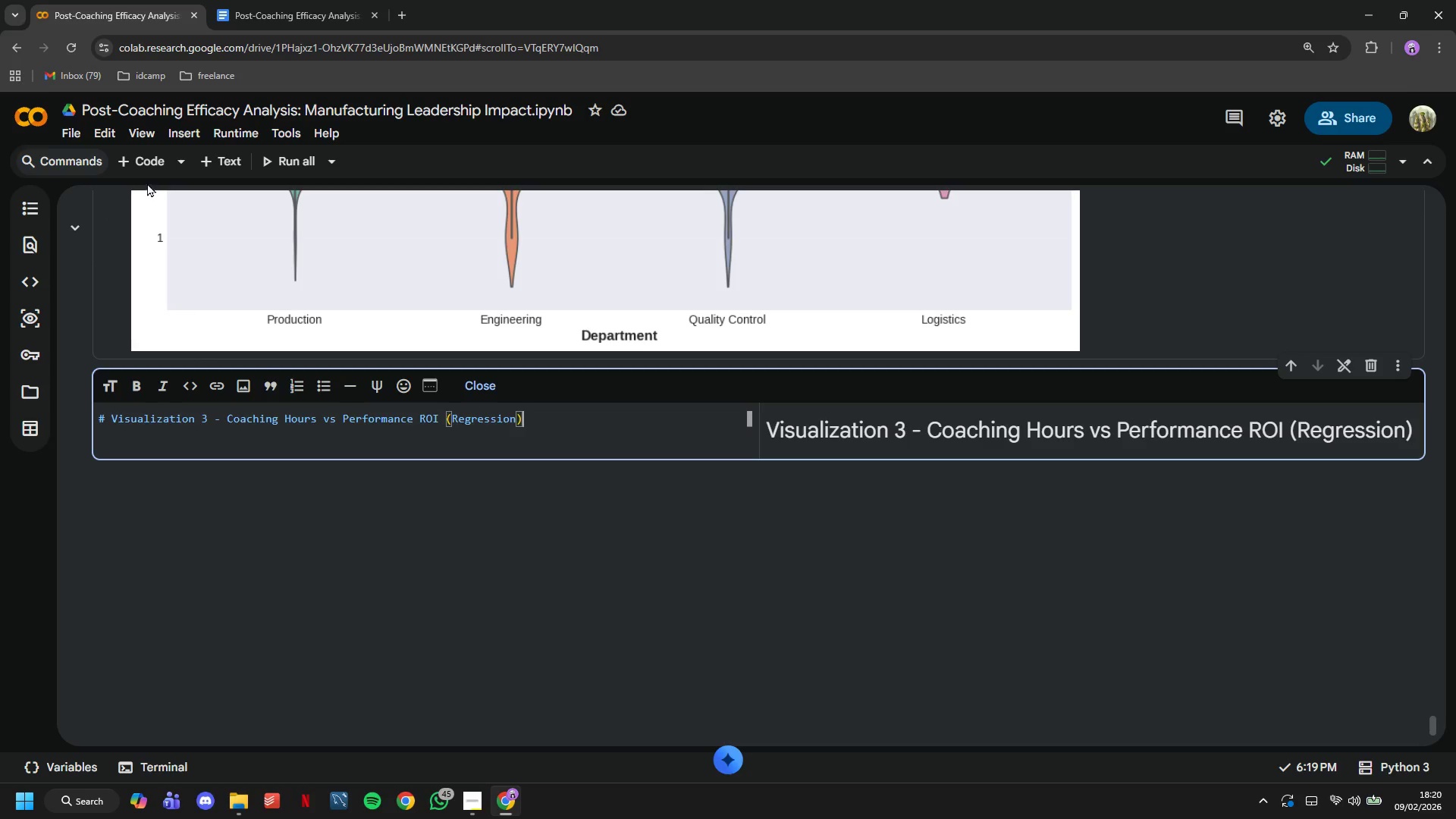 
left_click([144, 165])
 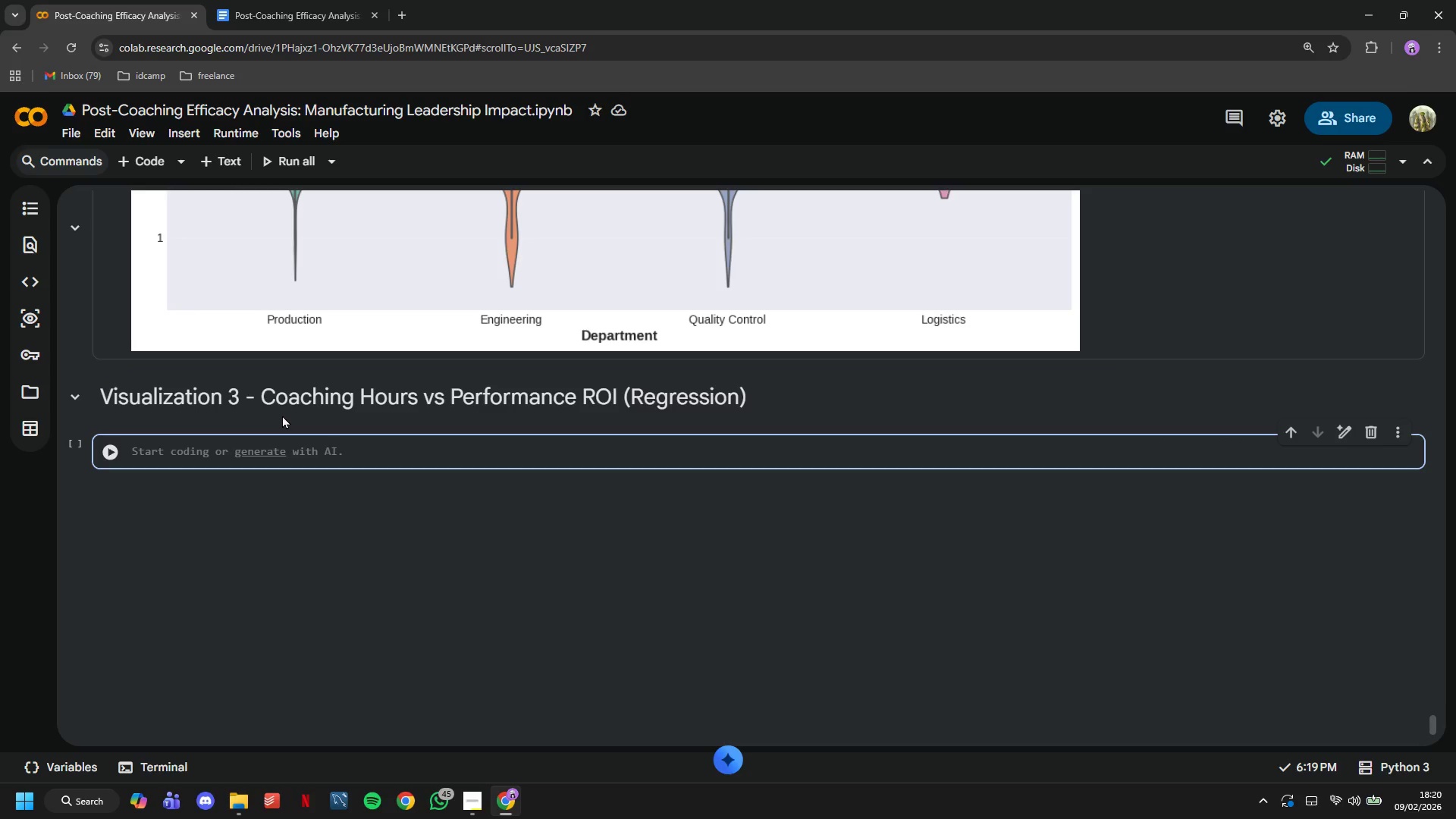 
type(# Caluclate overall improvement score)
 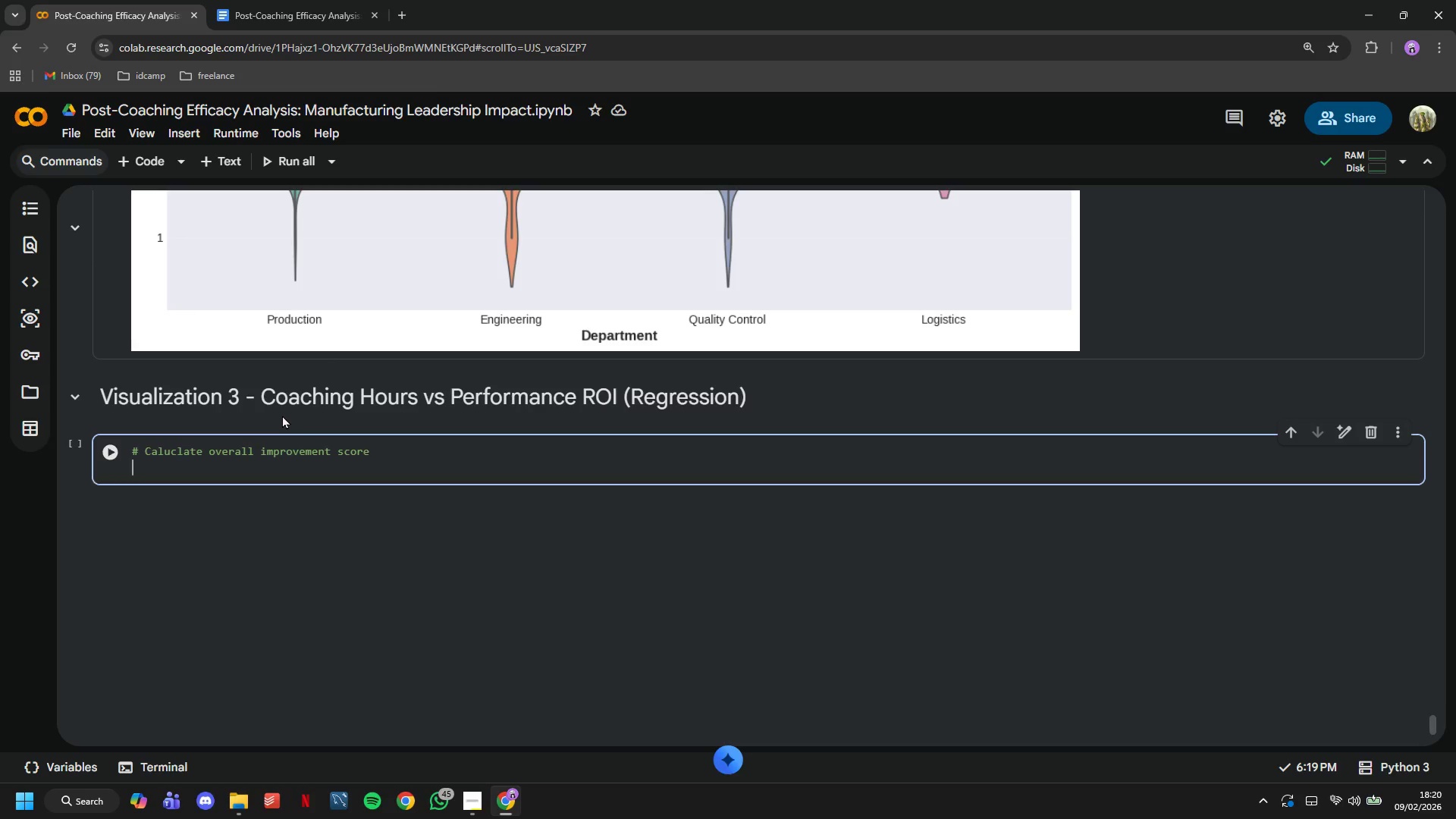 
key(Enter)
 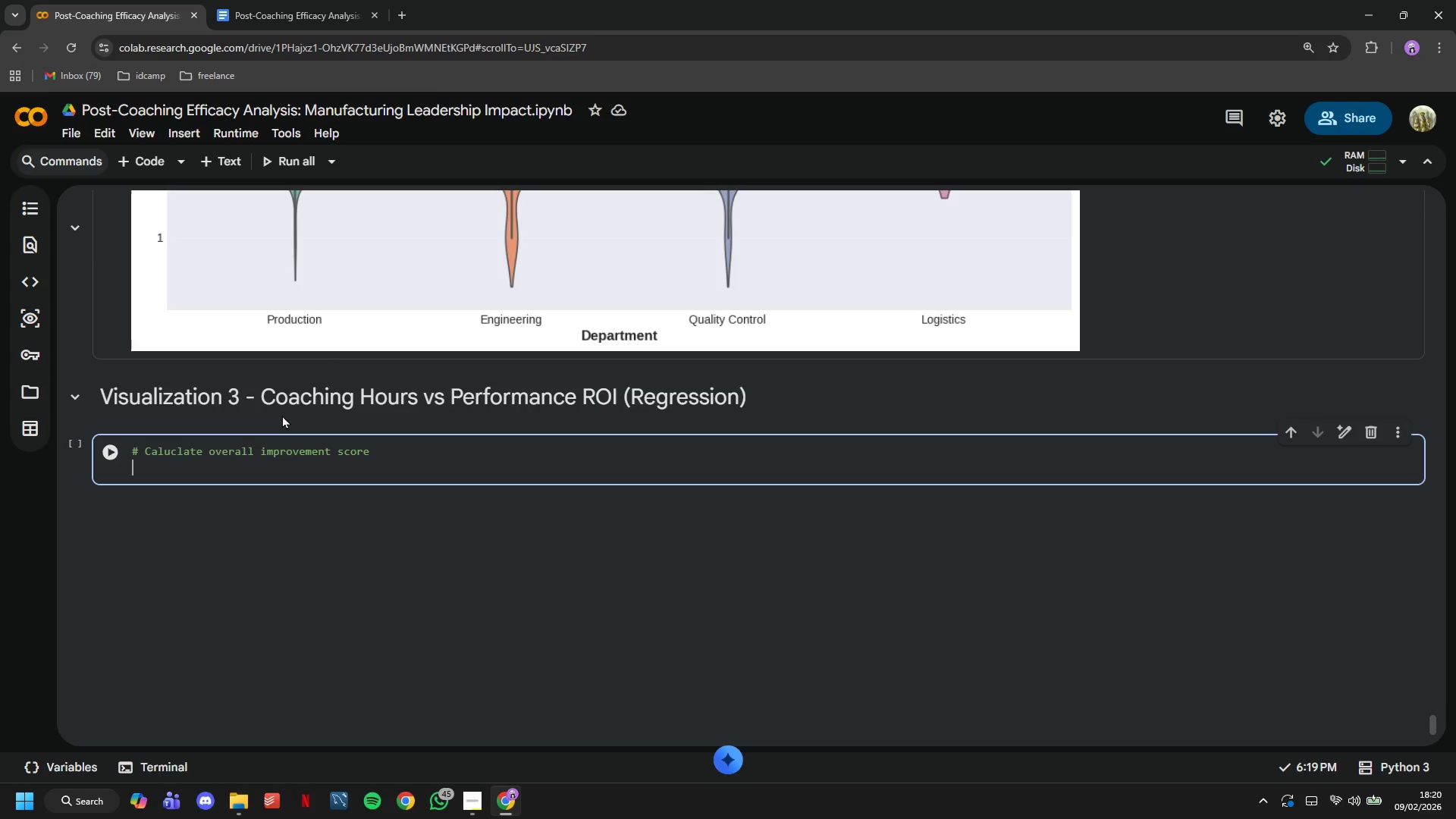 
type(coaching_df['Total_Improvements)
 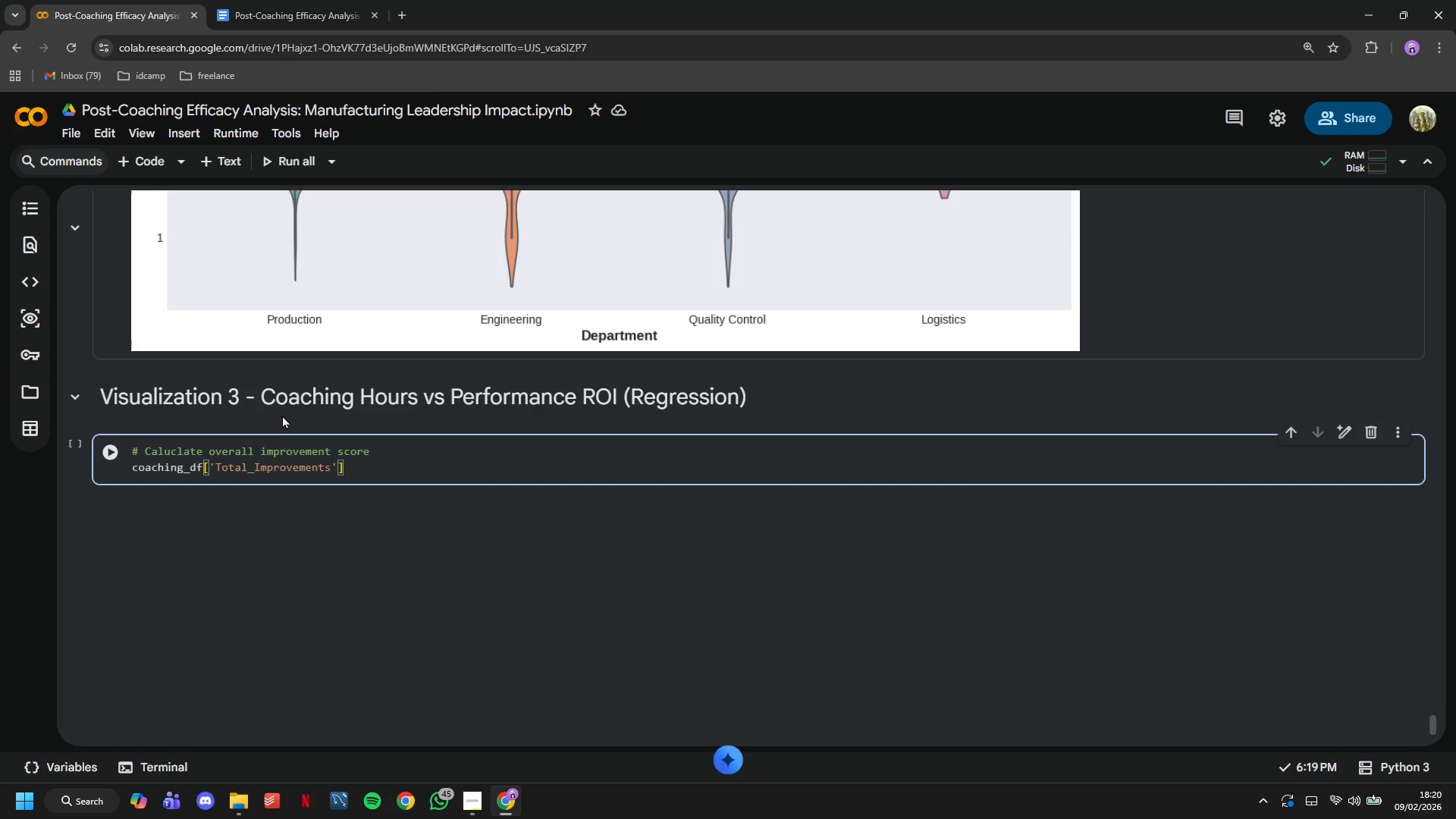 
key(ArrowRight)
 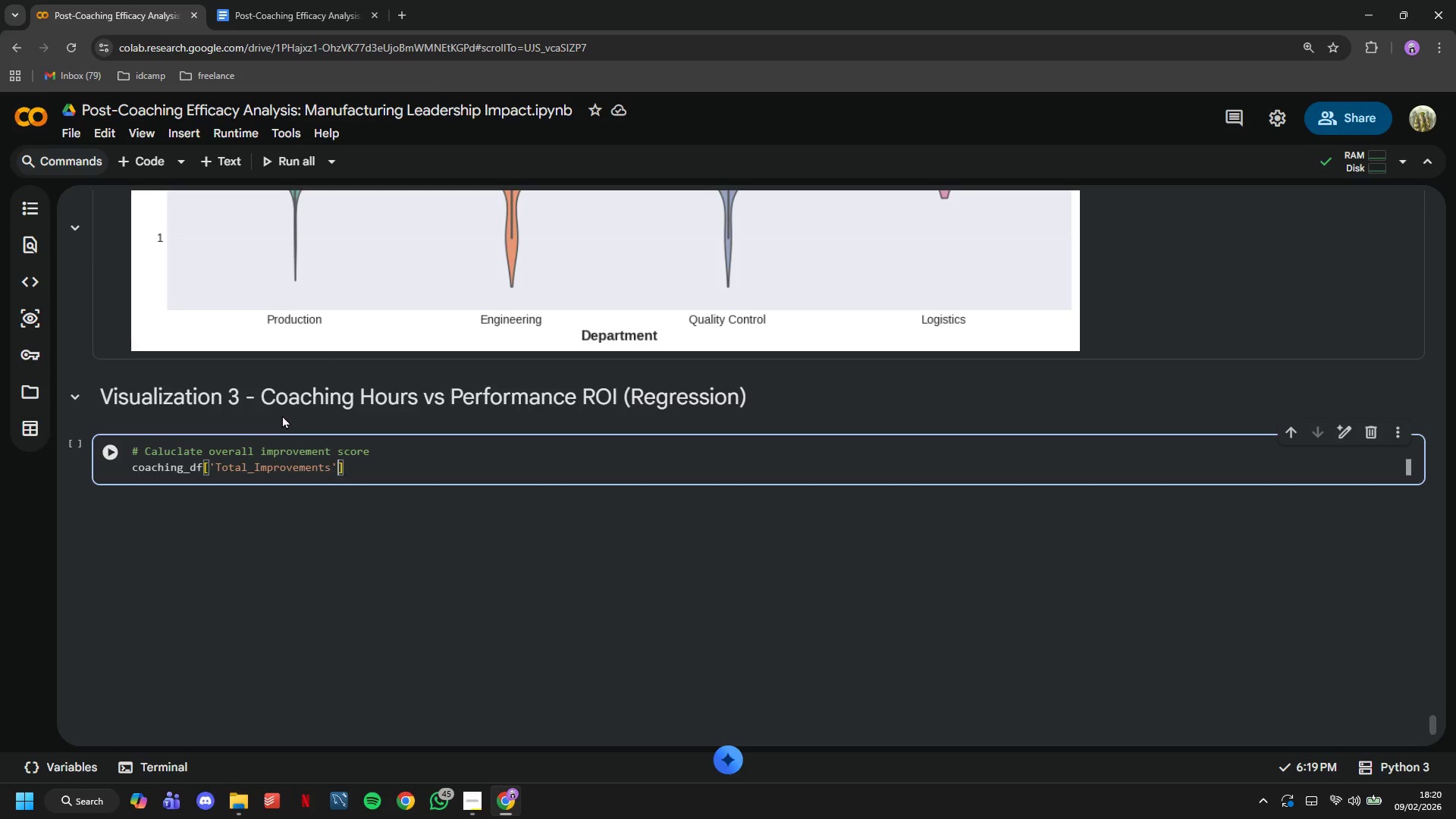 
key(ArrowRight)
 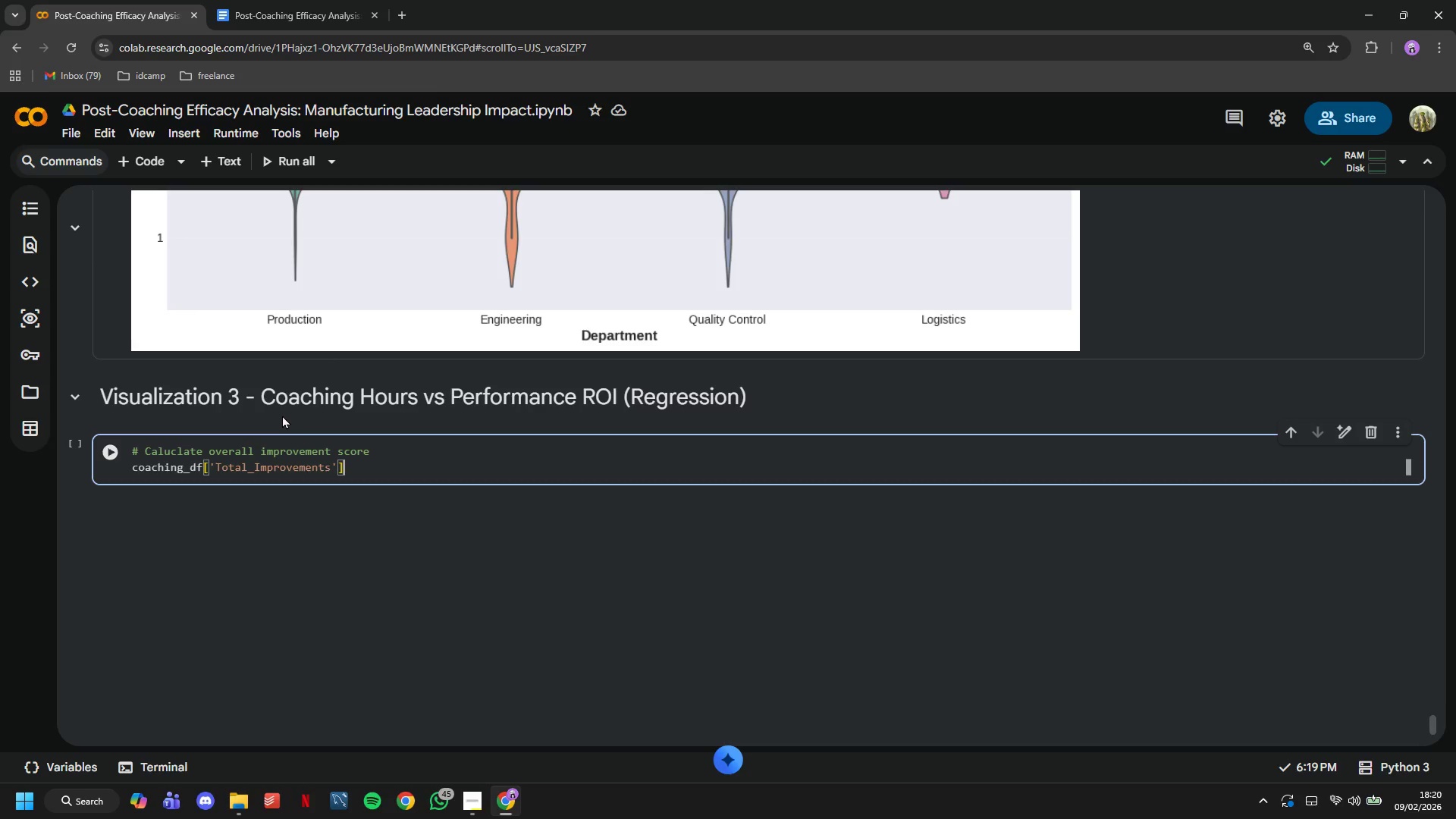 
key(Space)
 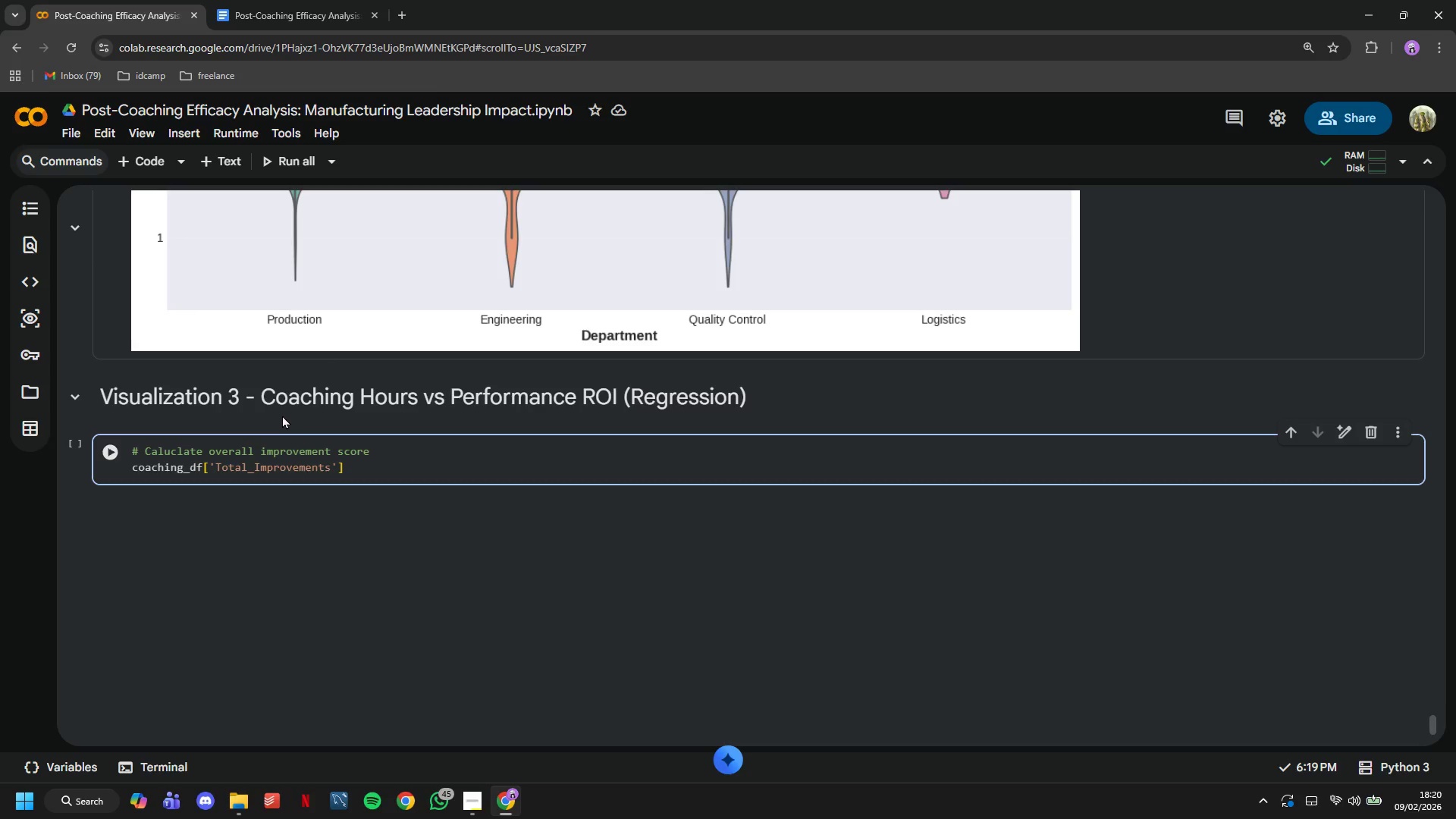 
key(Equal)
 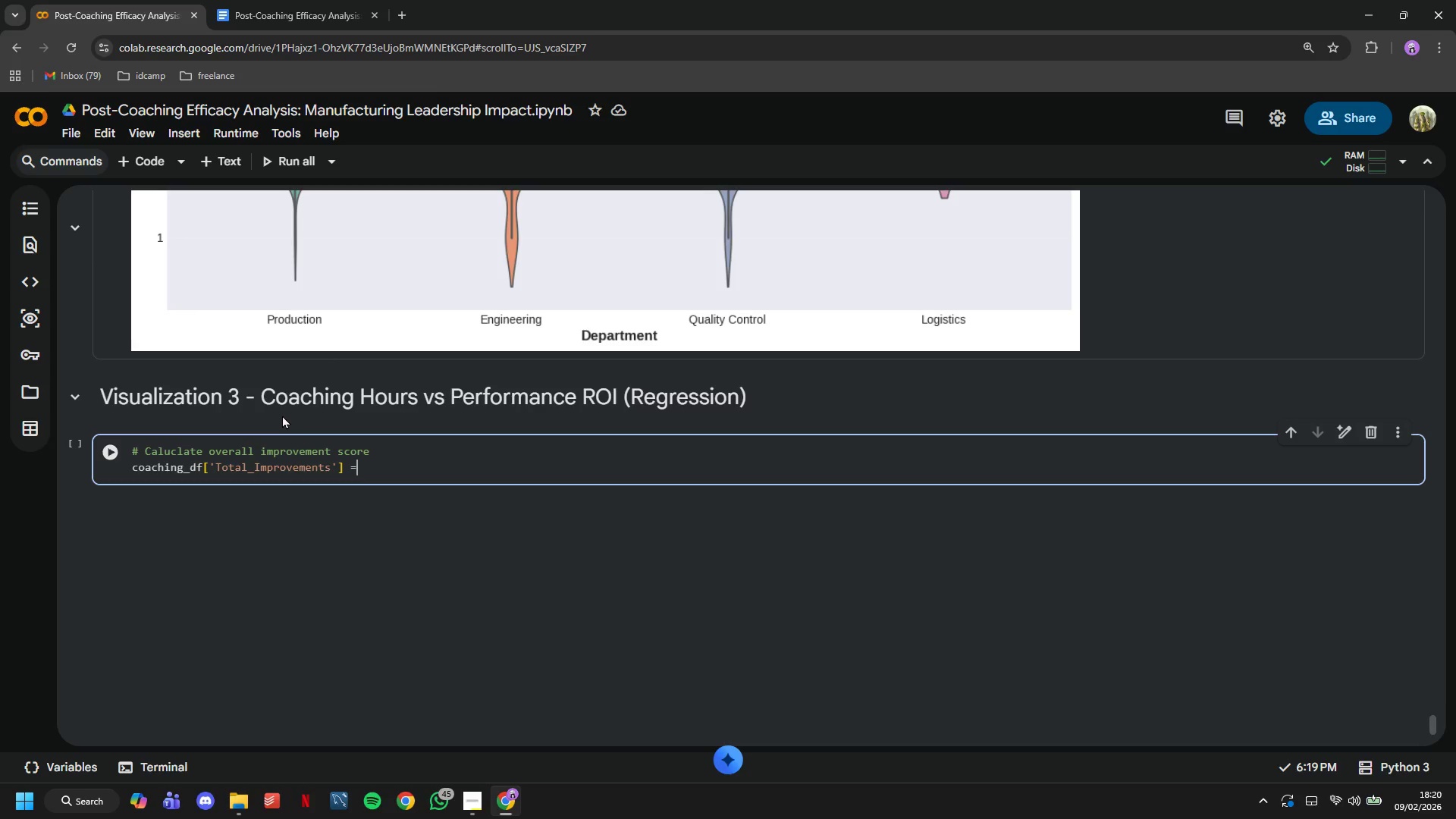 
key(Space)
 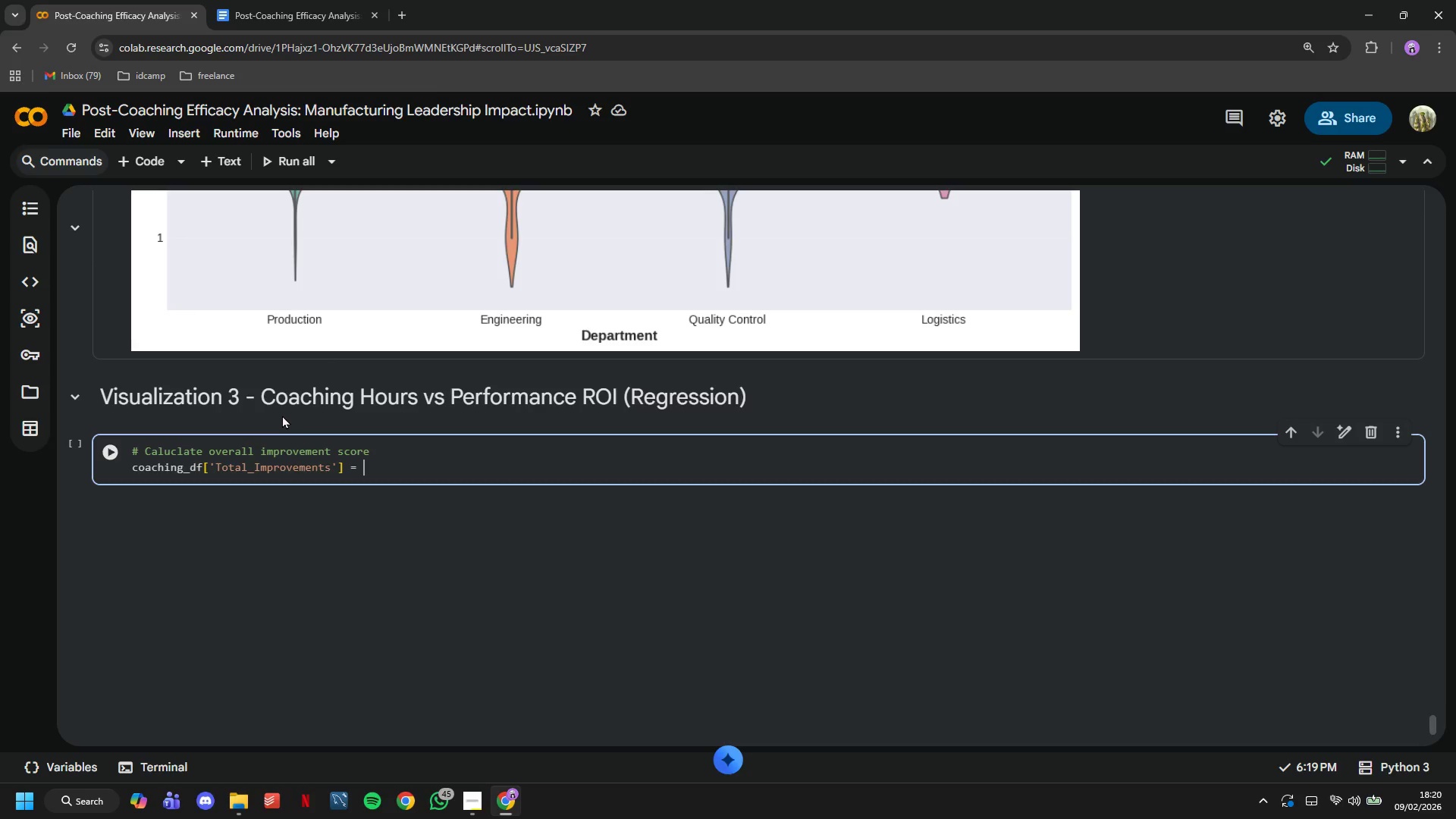 
key(Shift+9)
 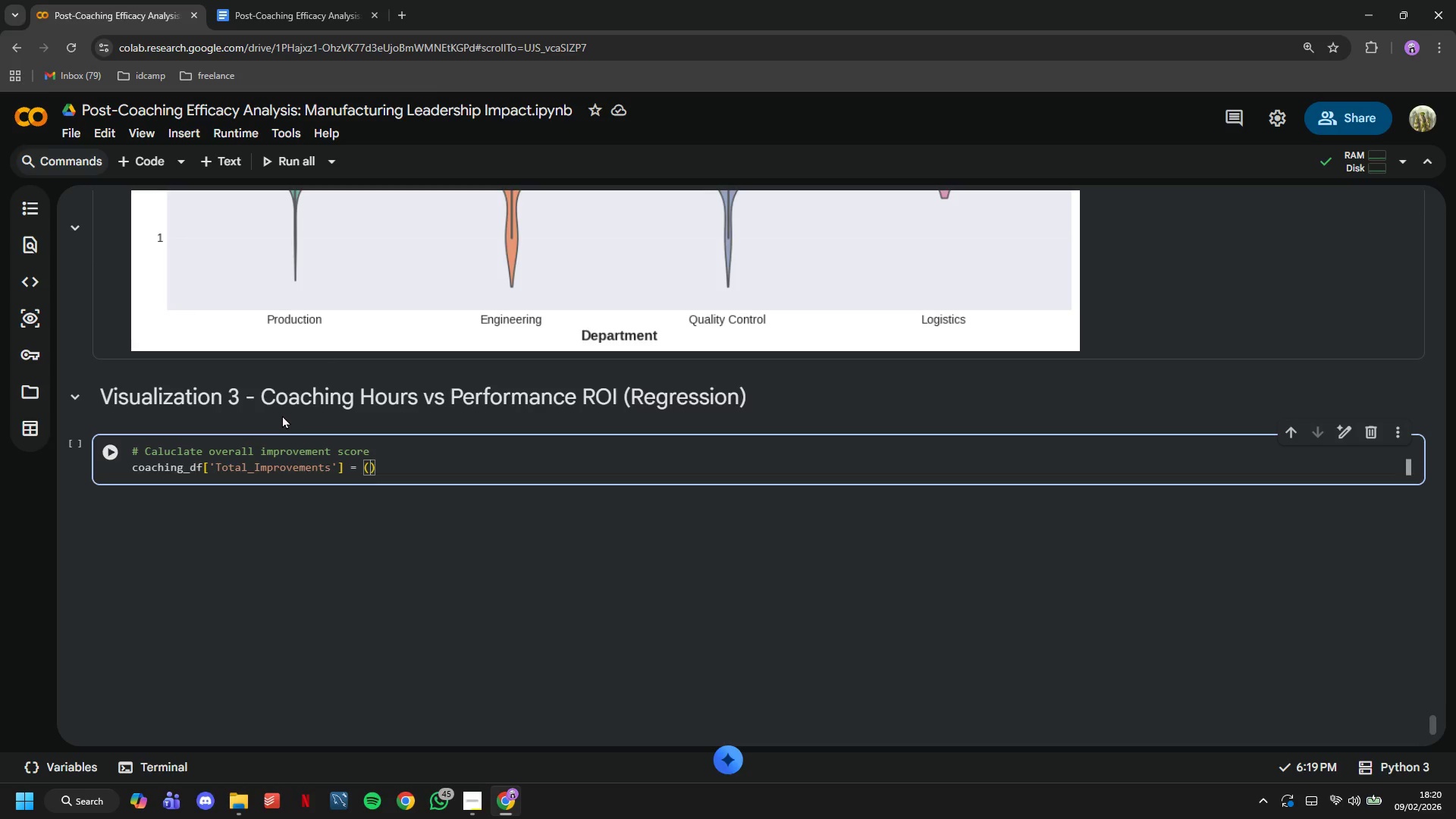 
key(Enter)
 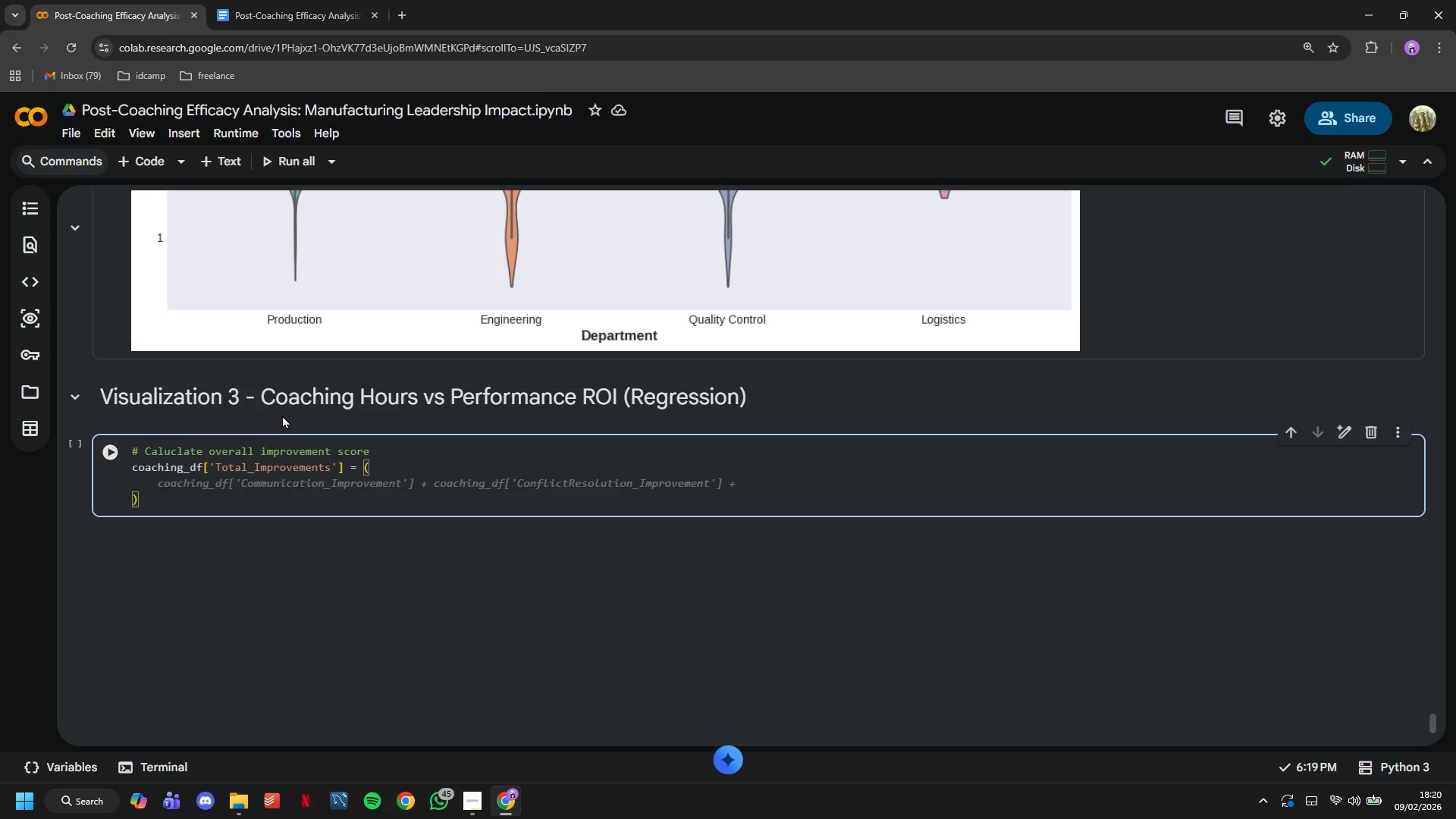 
key(Tab)
 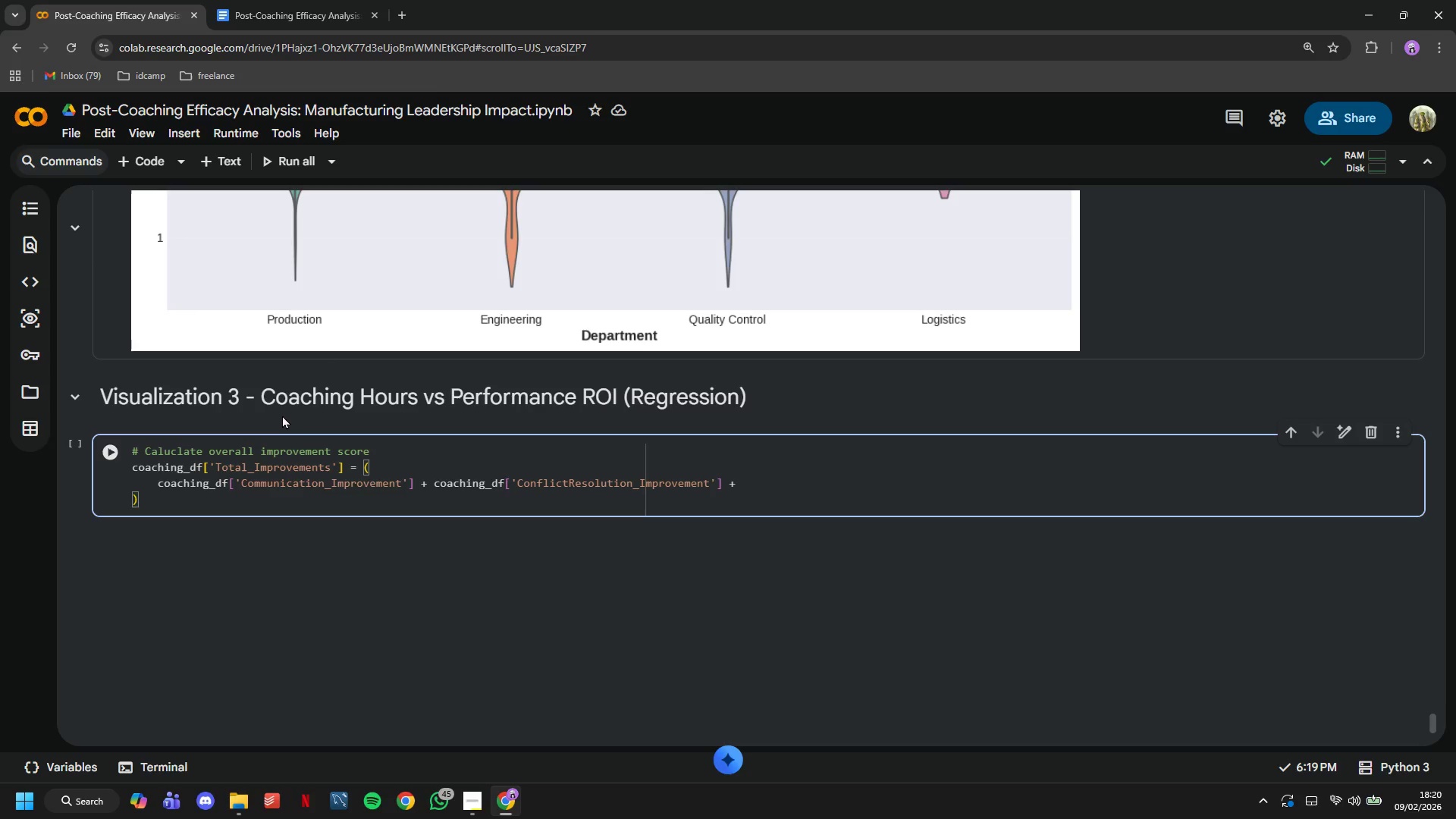 
key(Space)
 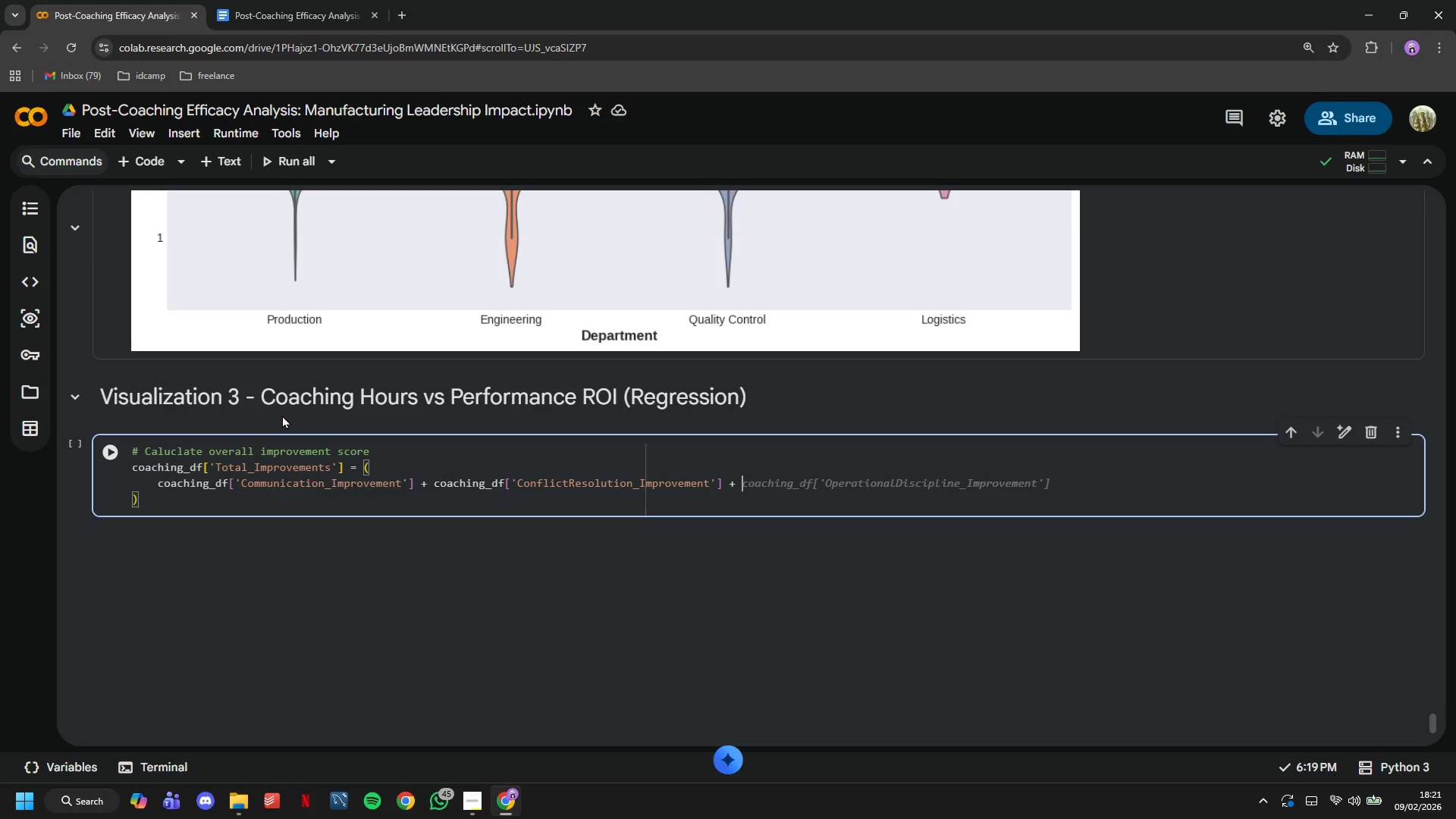 
key(Tab)
 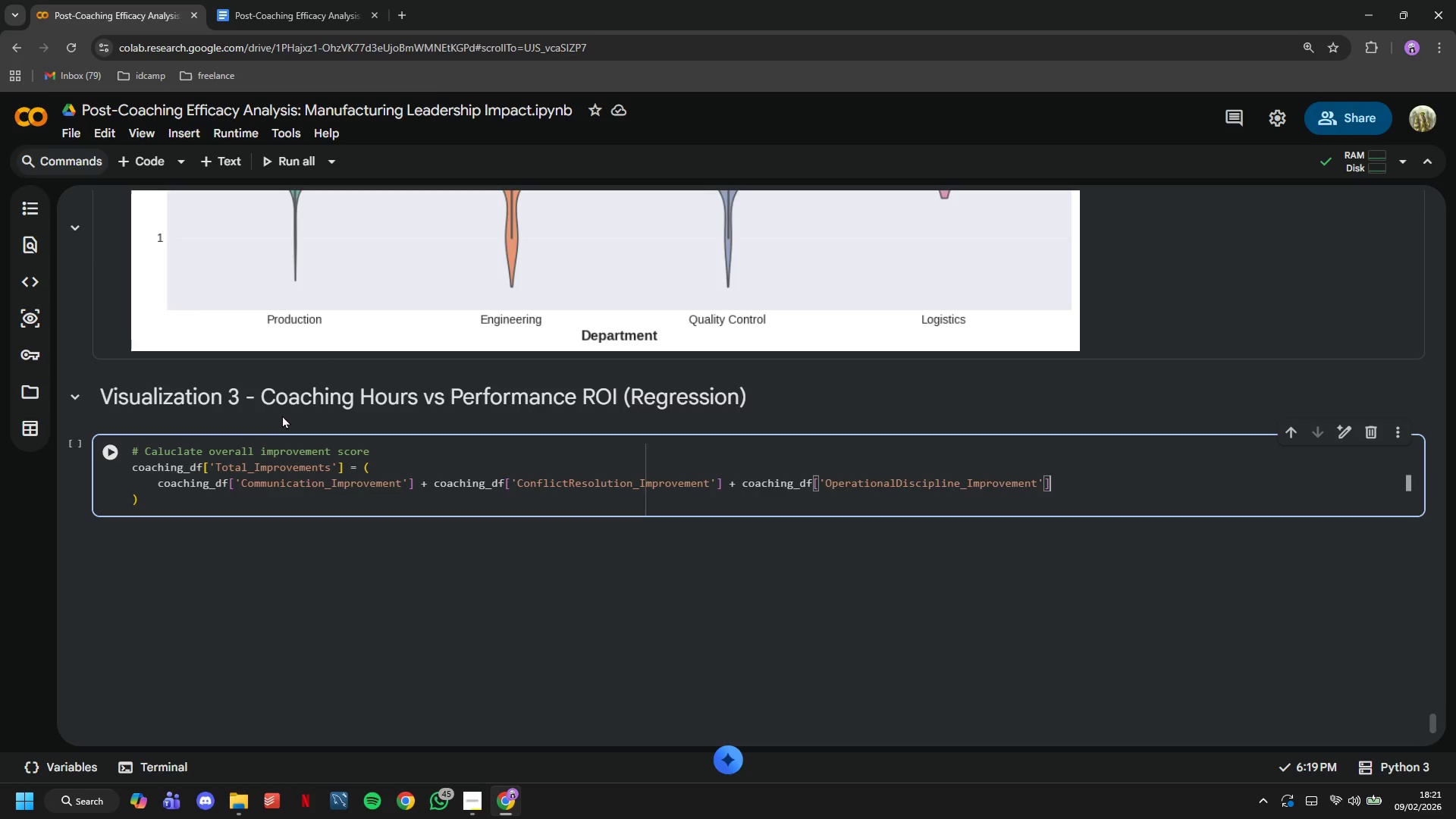 
key(ArrowDown)
 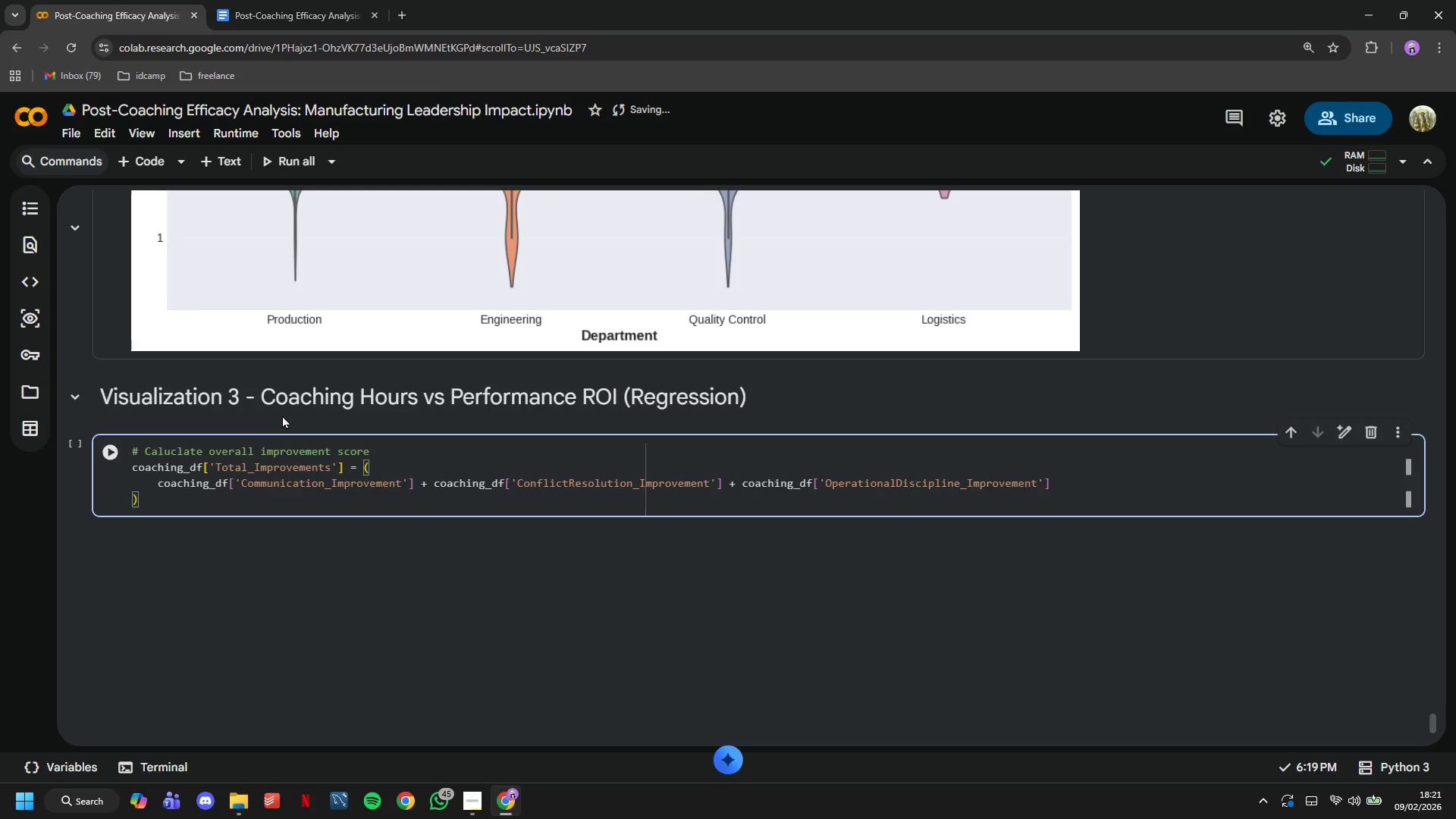 
key(Enter)
 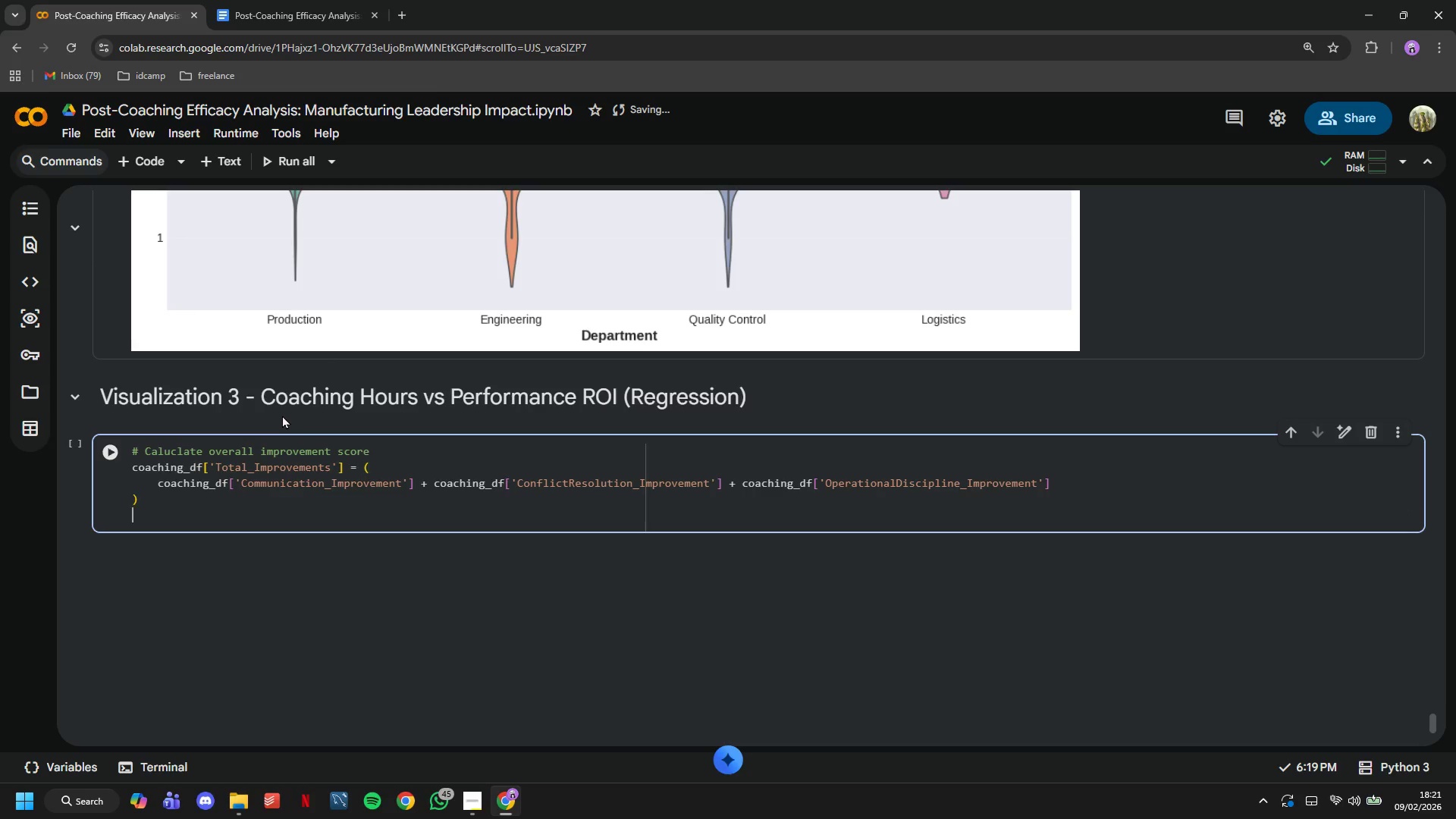 
key(Enter)
 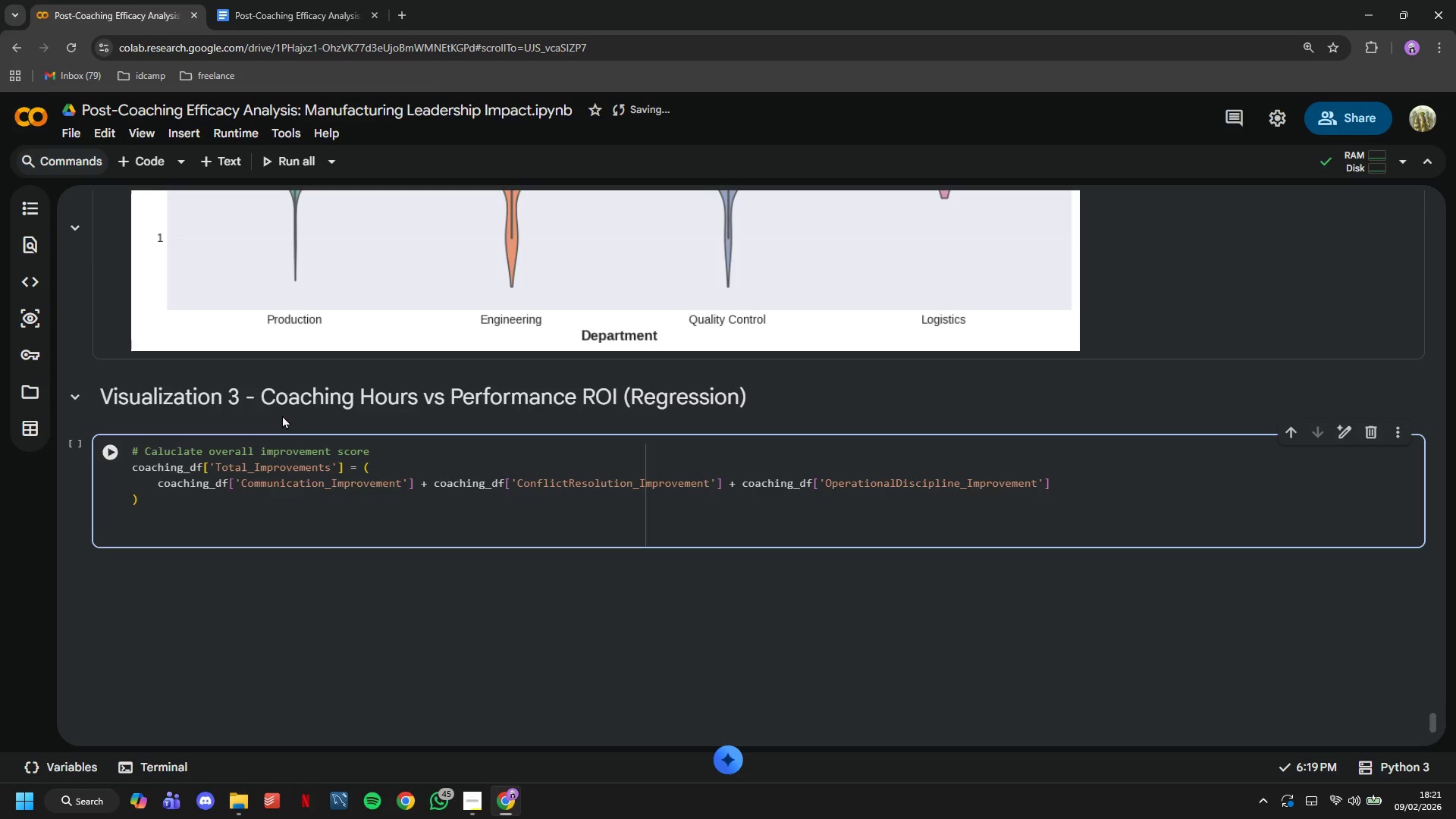 
type(plt.g)
key(Backspace)
type(figure()
key(Tab)
type(.reg)
 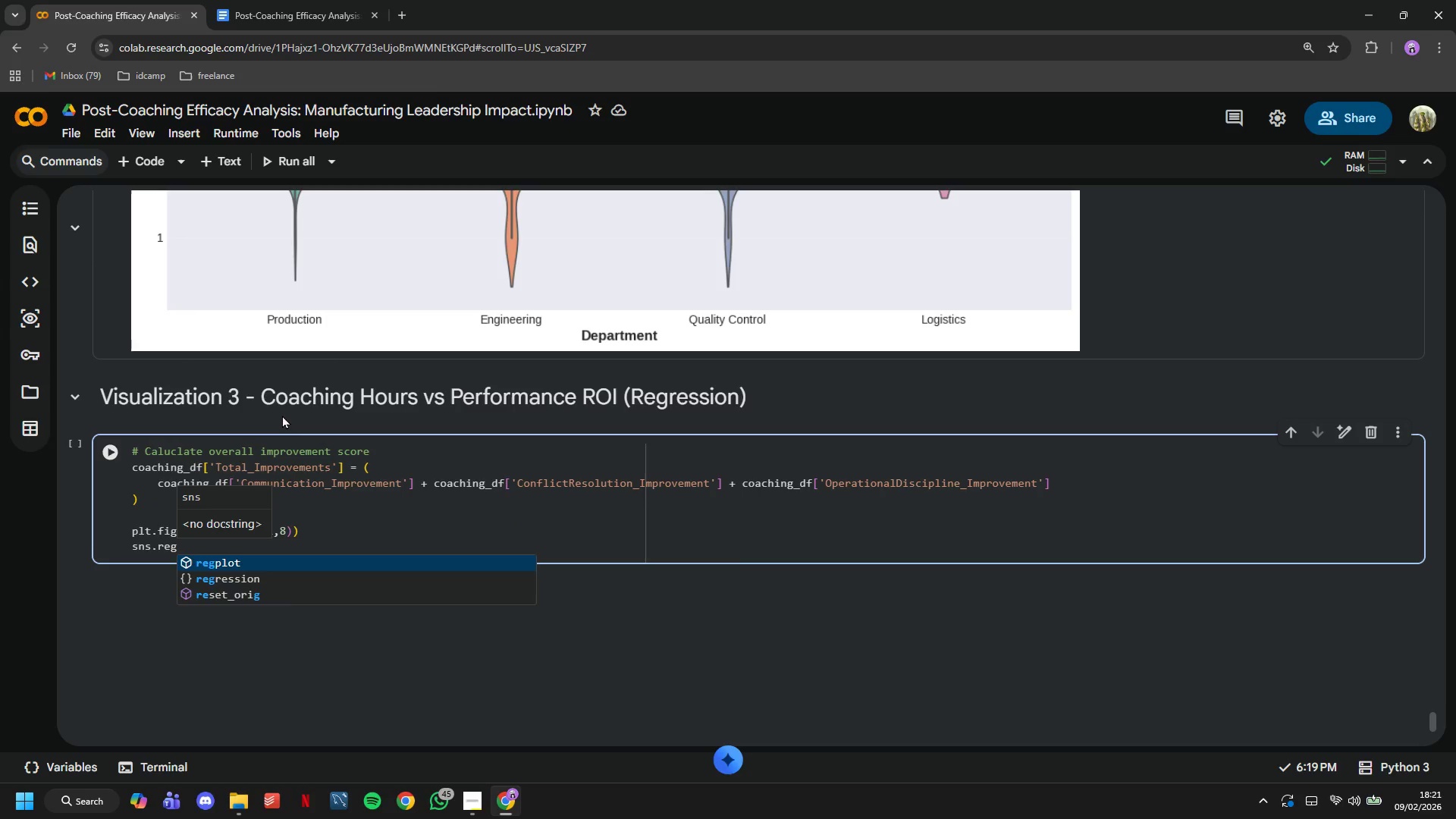 
type(plot(data=coaching_df, cx)
key(Backspace)
type(x)
key(Backspace)
key(Backspace)
type(x='Caoch)
key(Backspace)
key(Backspace)
key(Backspace)
key(Backspace)
type(oachingHours)
 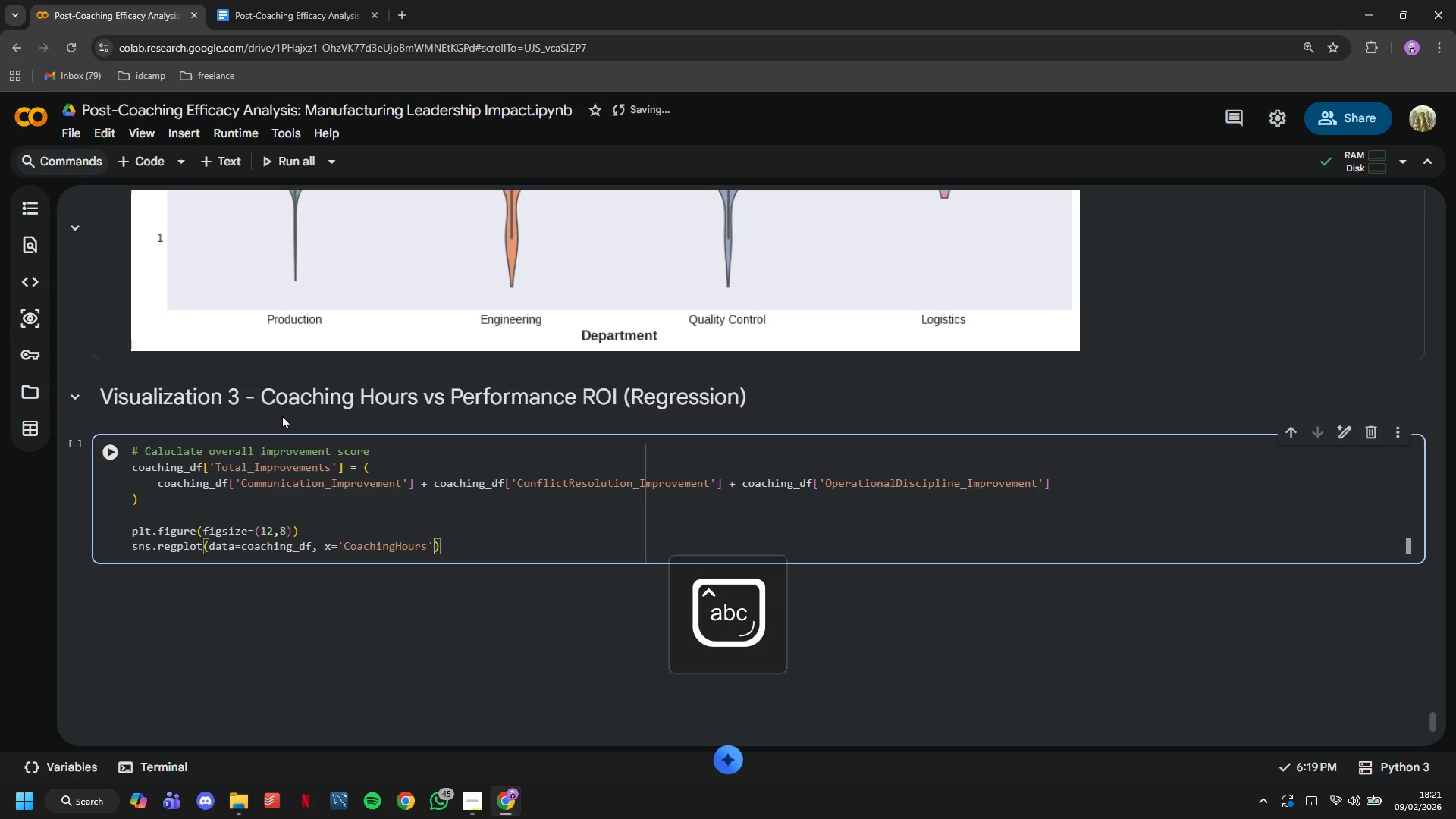 
 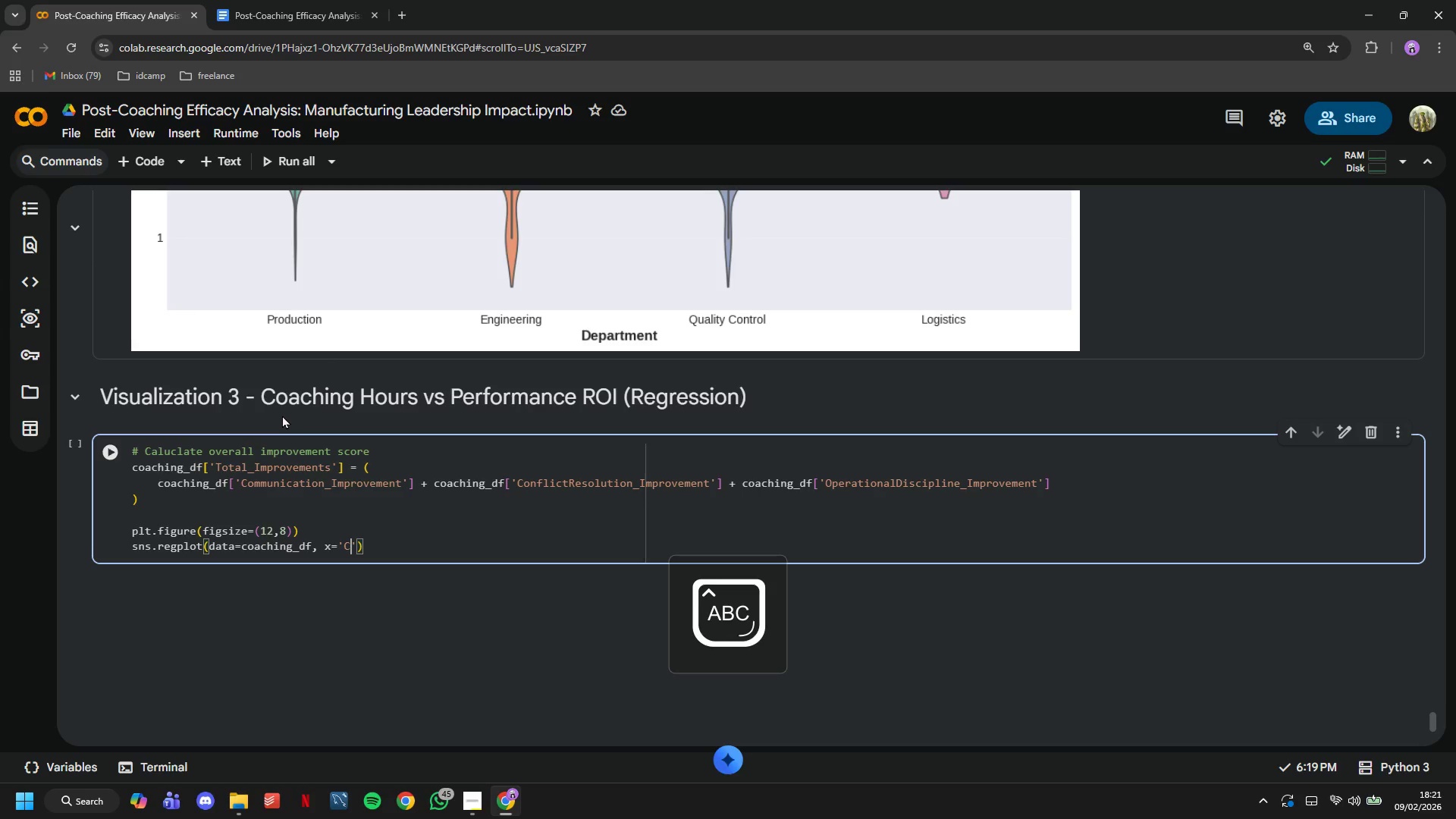 
key(ArrowRight)
 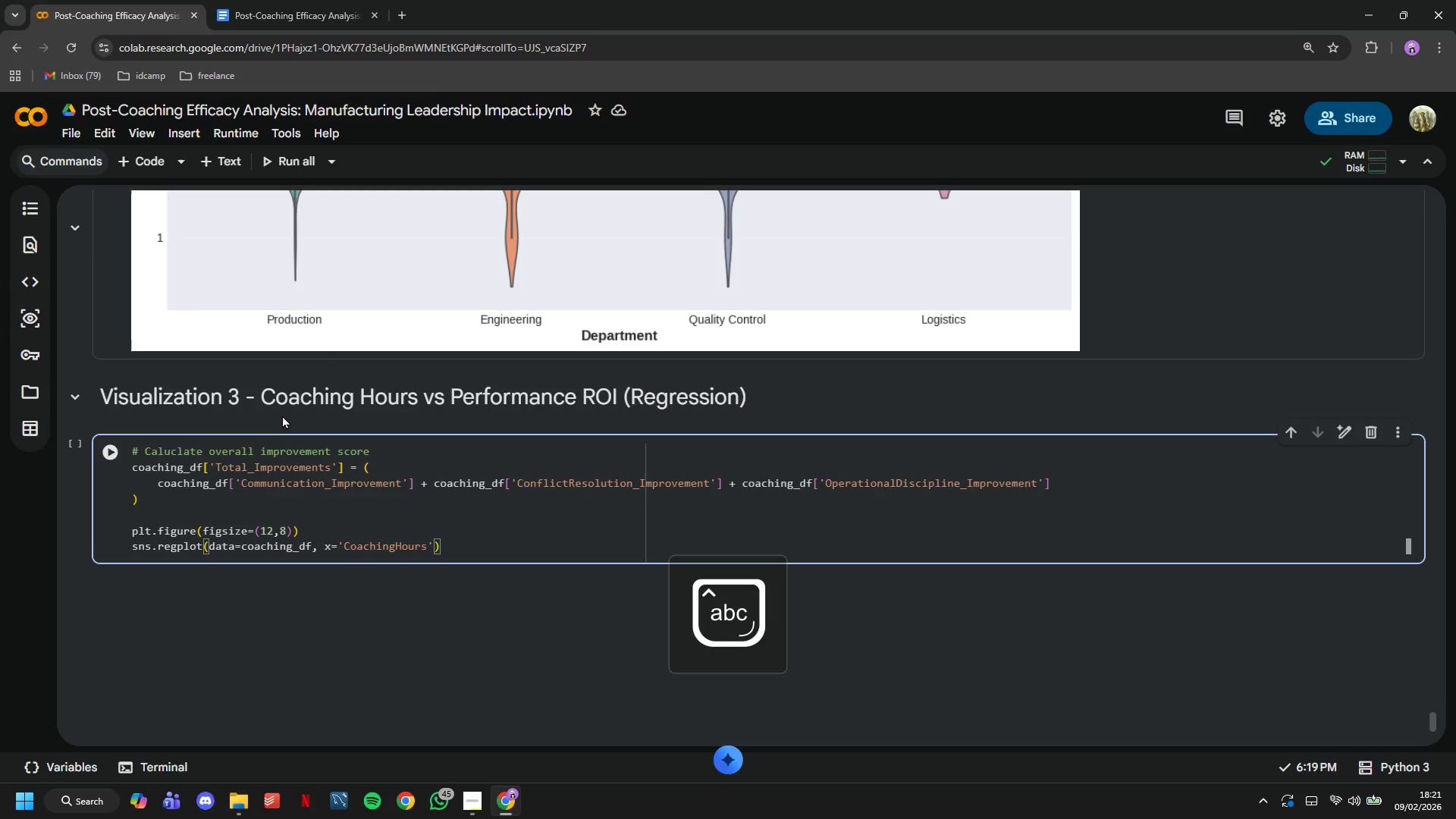 
type(, y='Total_Improvement)
 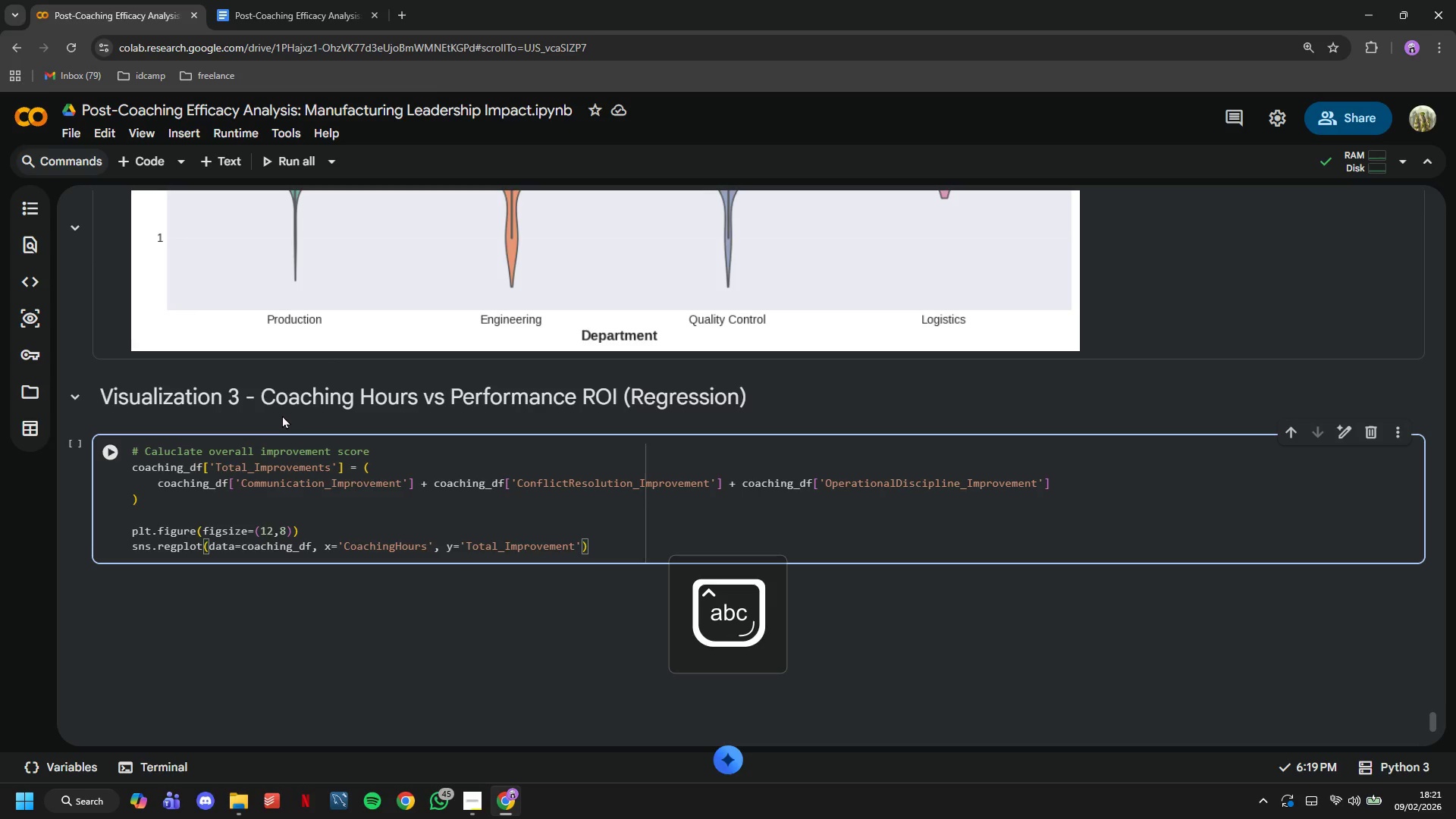 
key(Comma)
 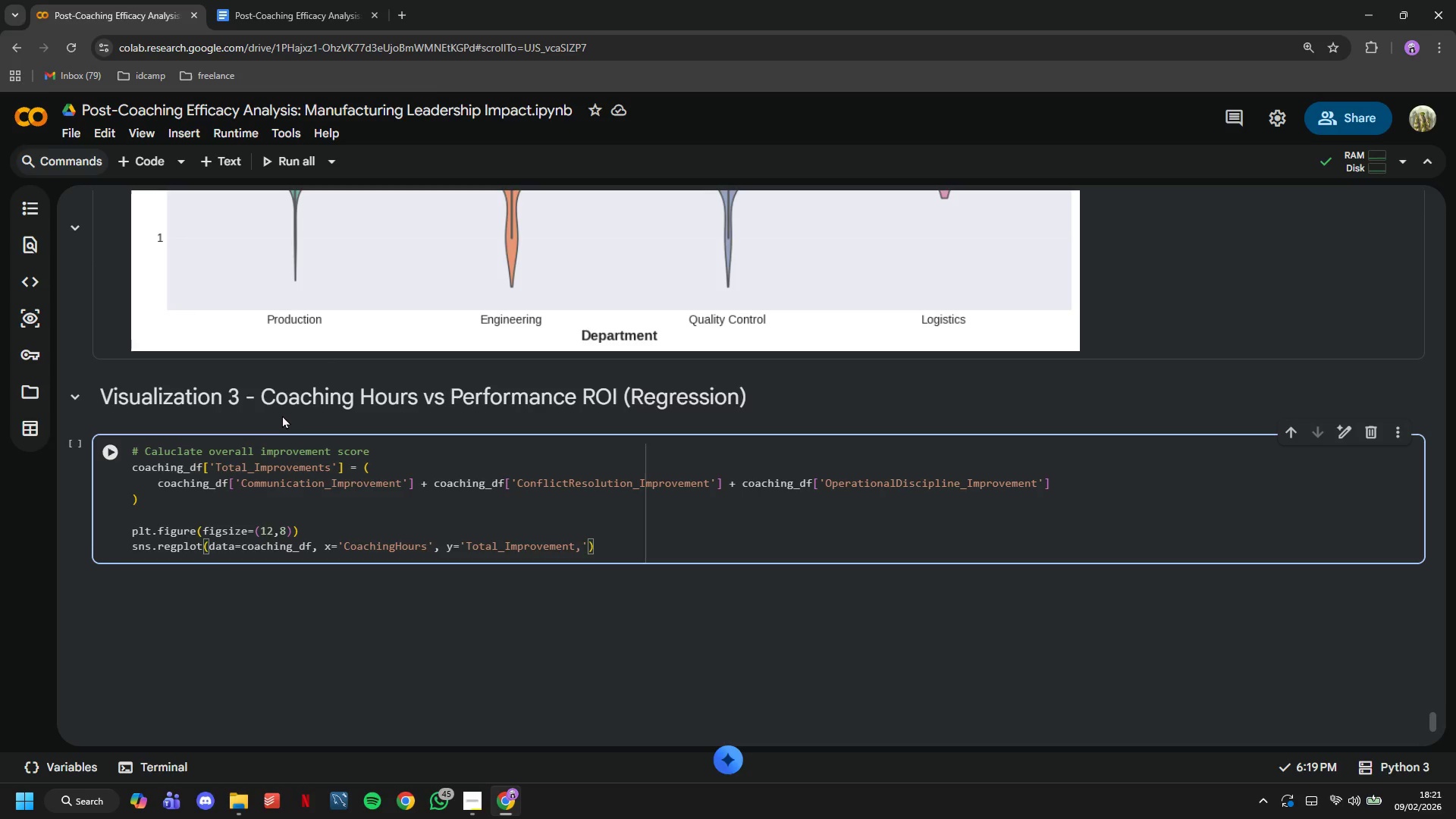 
key(Enter)
 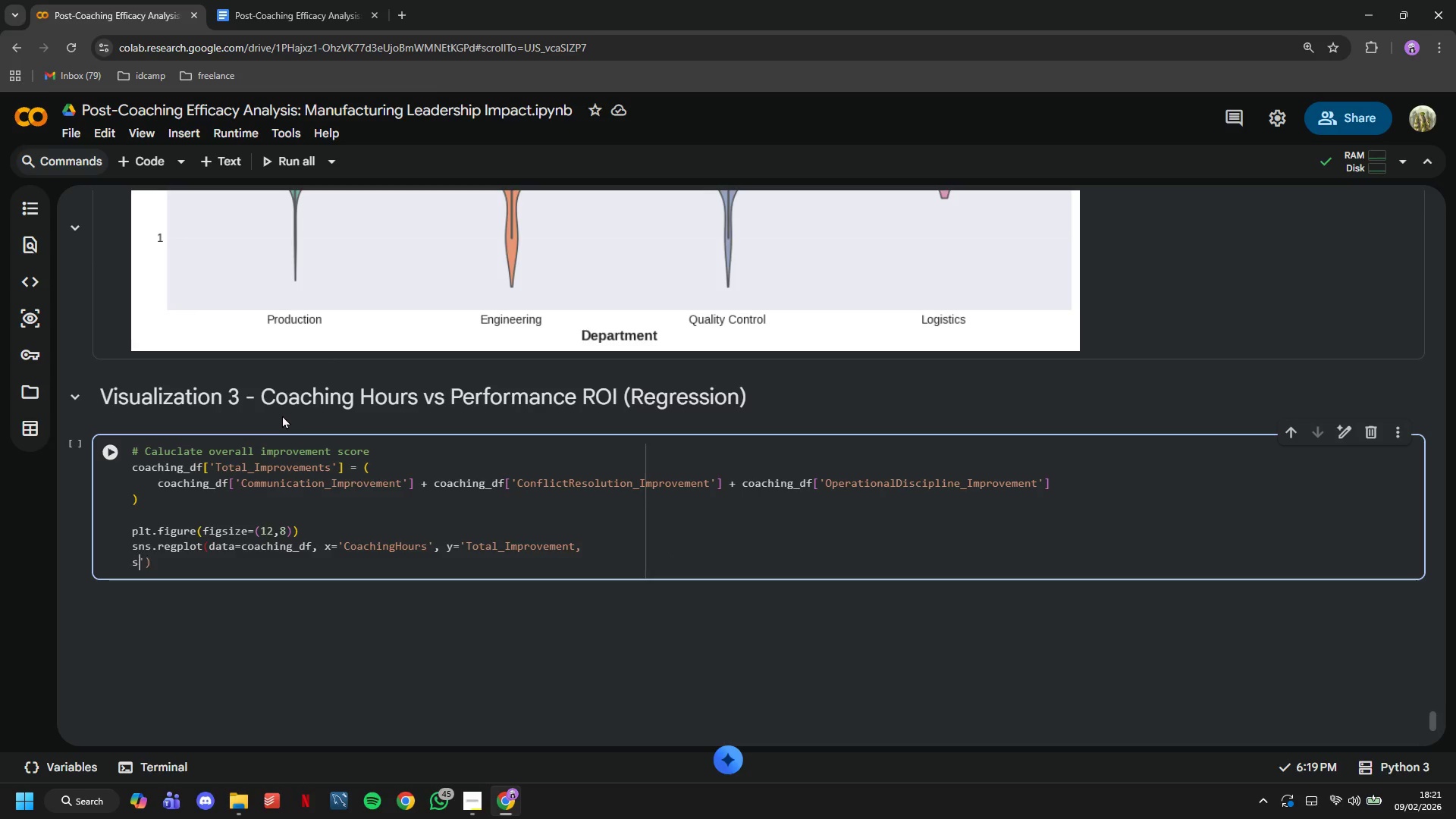 
type(scatter_kws={'alpha)
 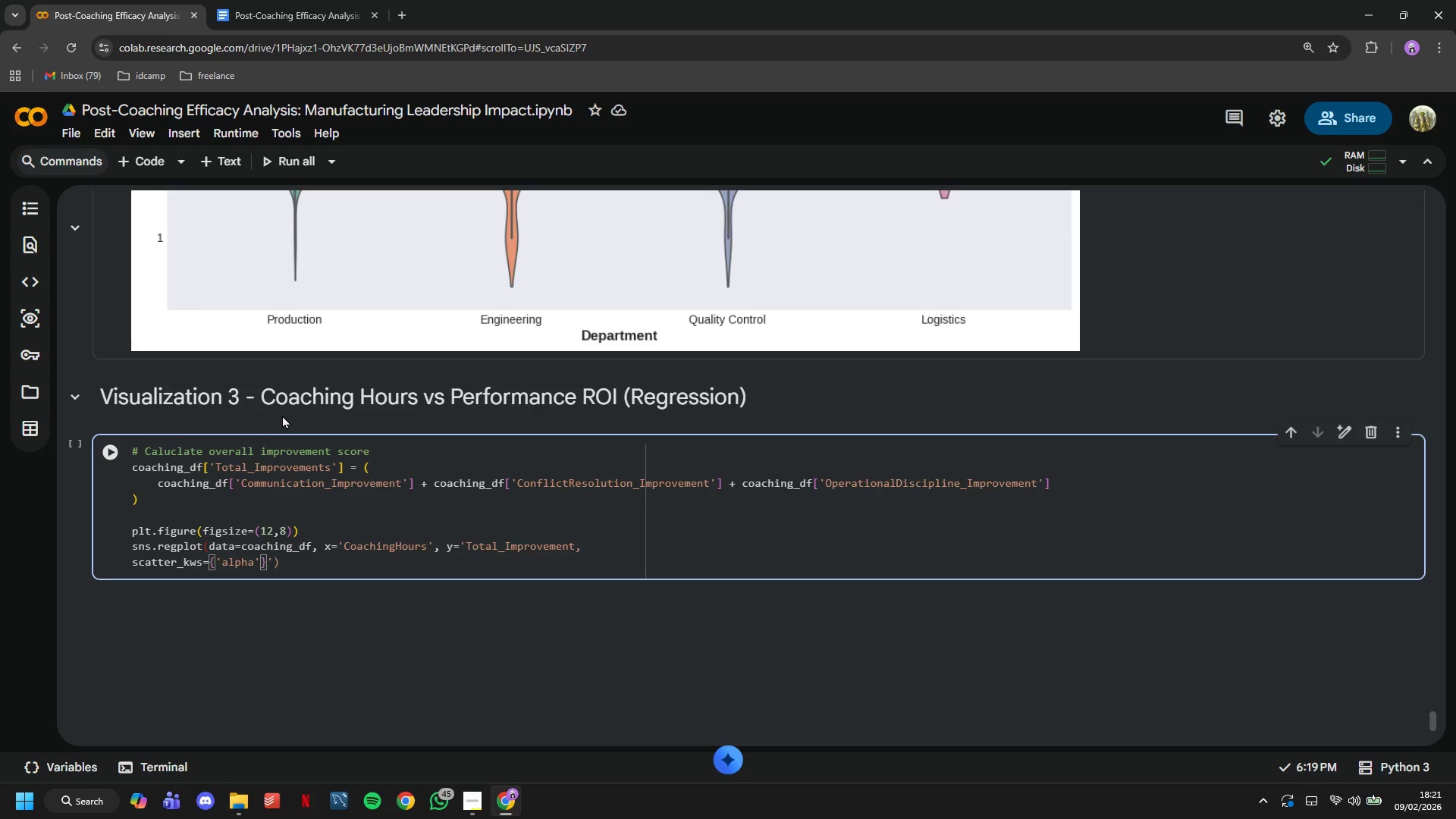 
key(ArrowRight)
 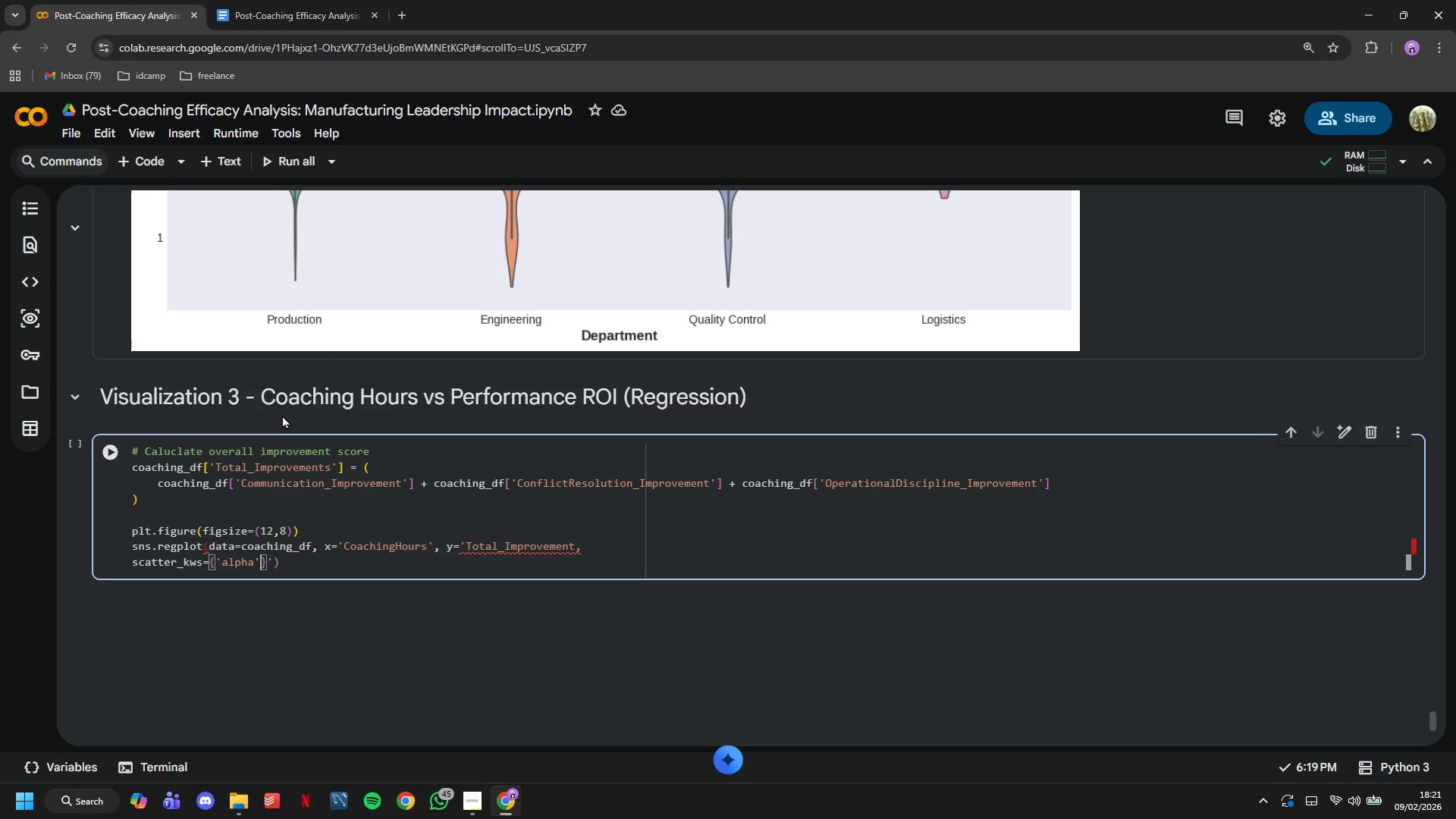 
key(ArrowRight)
 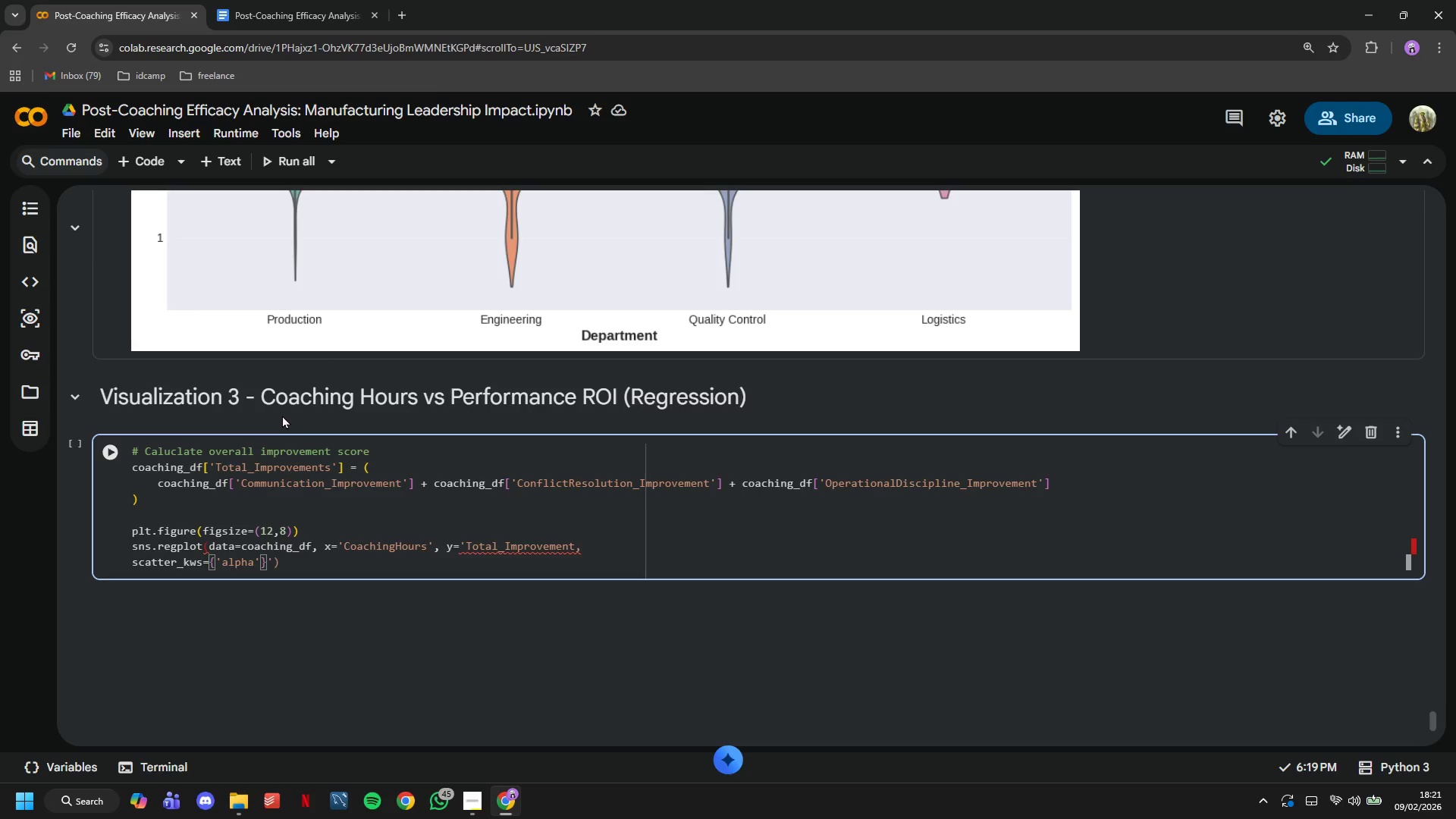 
key(ArrowUp)
 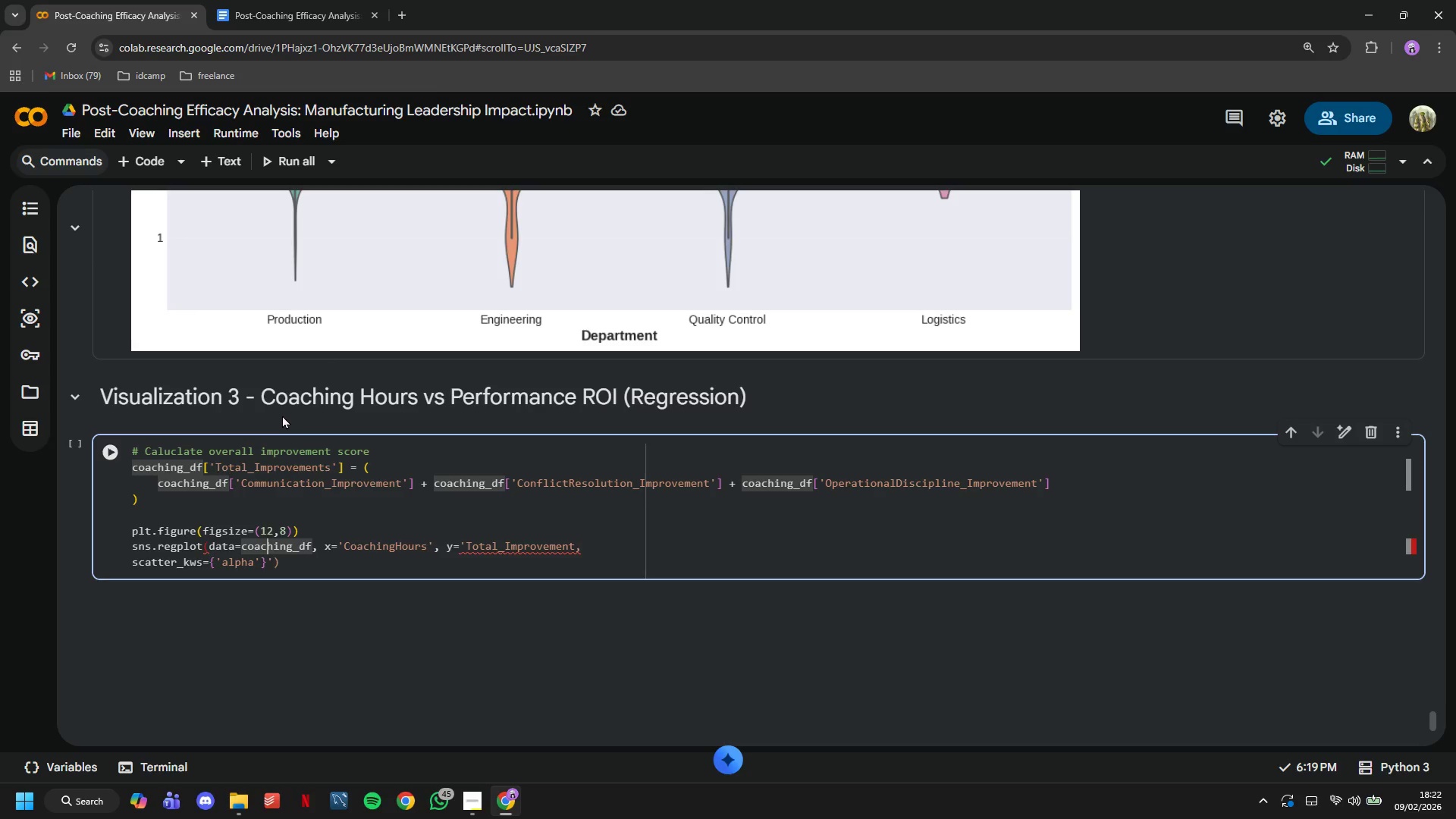 
key(ArrowDown)
 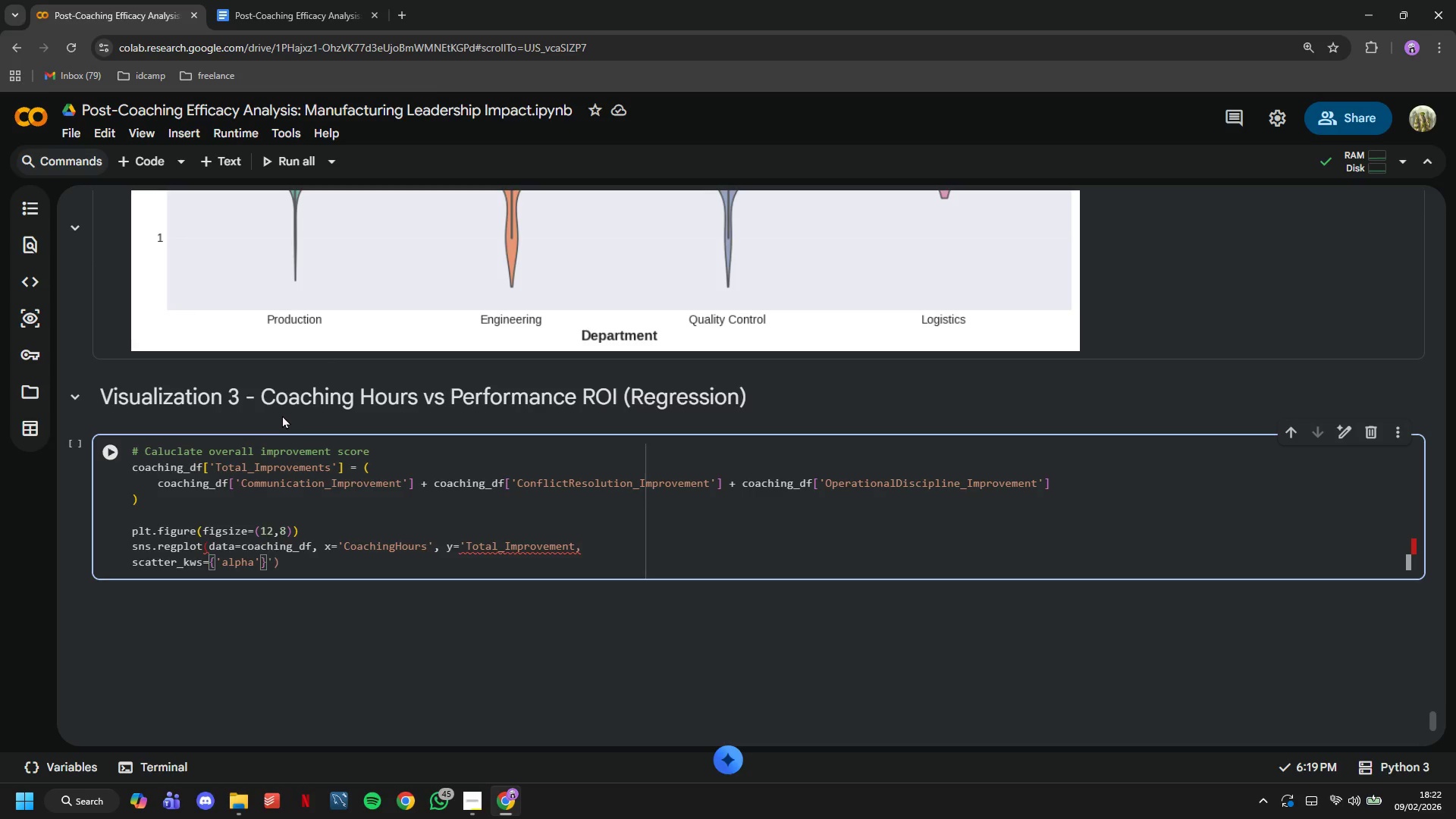 
hold_key(key=ArrowLeft, duration=0.8)
 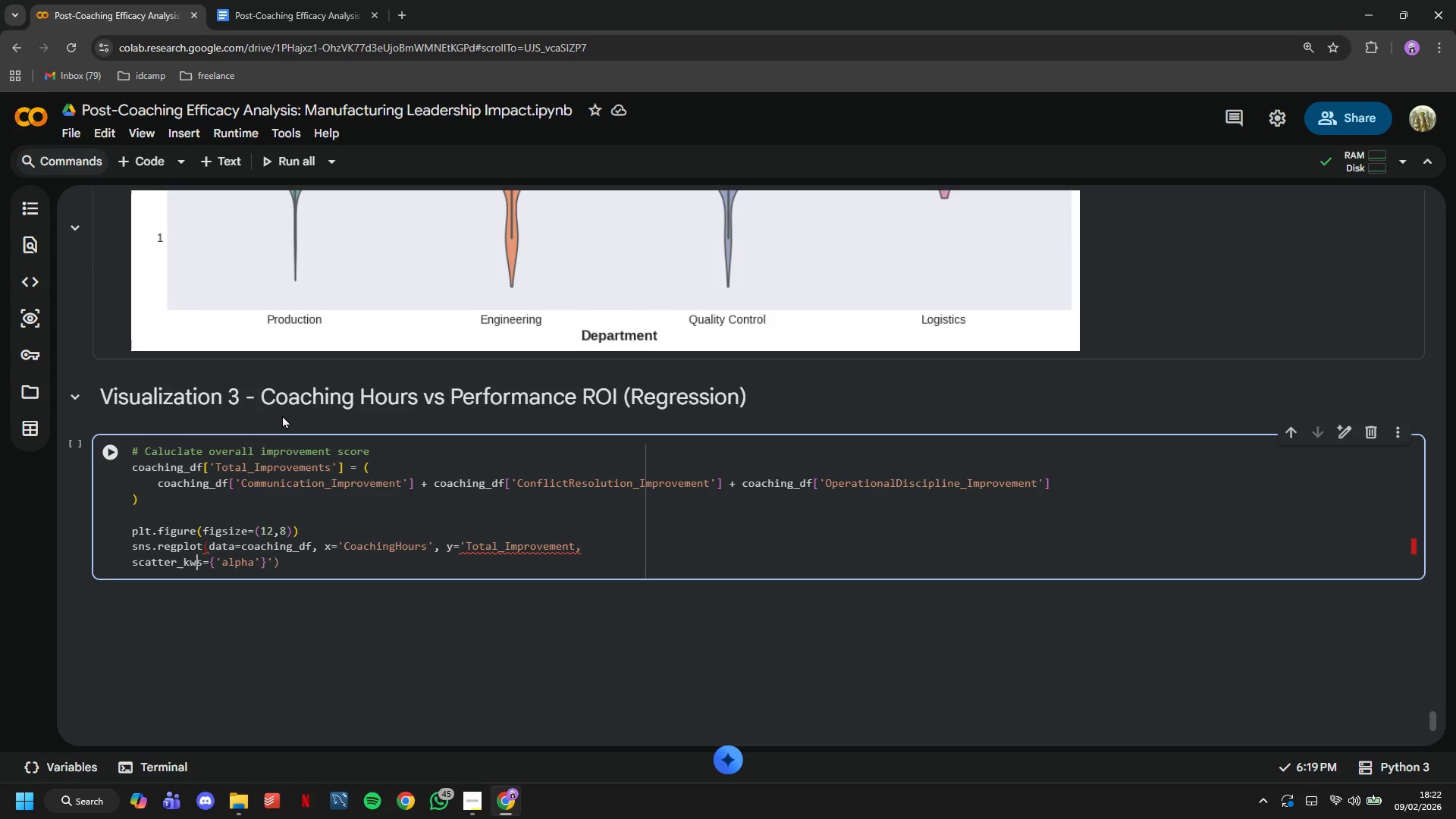 
hold_key(key=ArrowLeft, duration=0.67)
 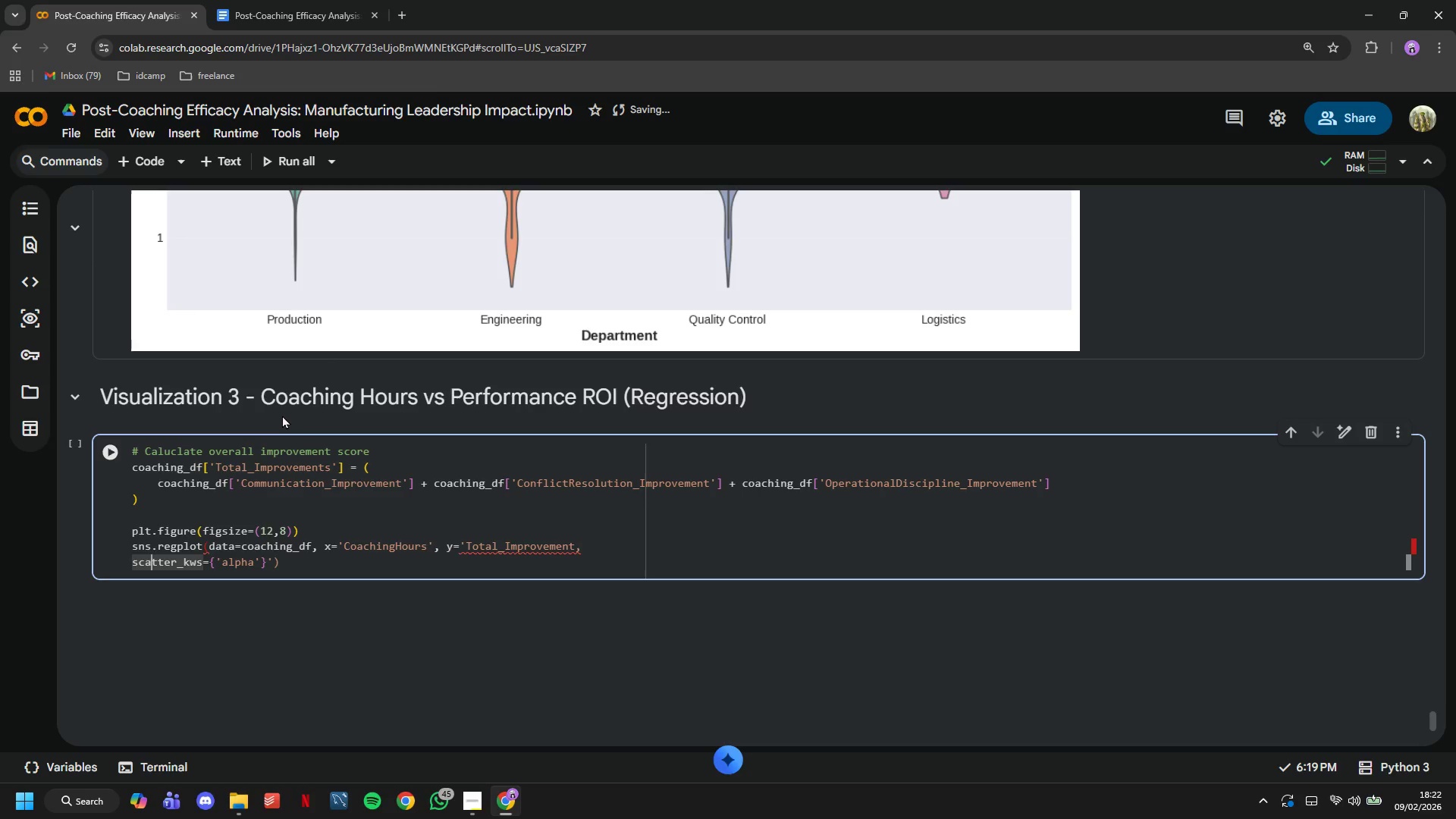 
key(ArrowLeft)
 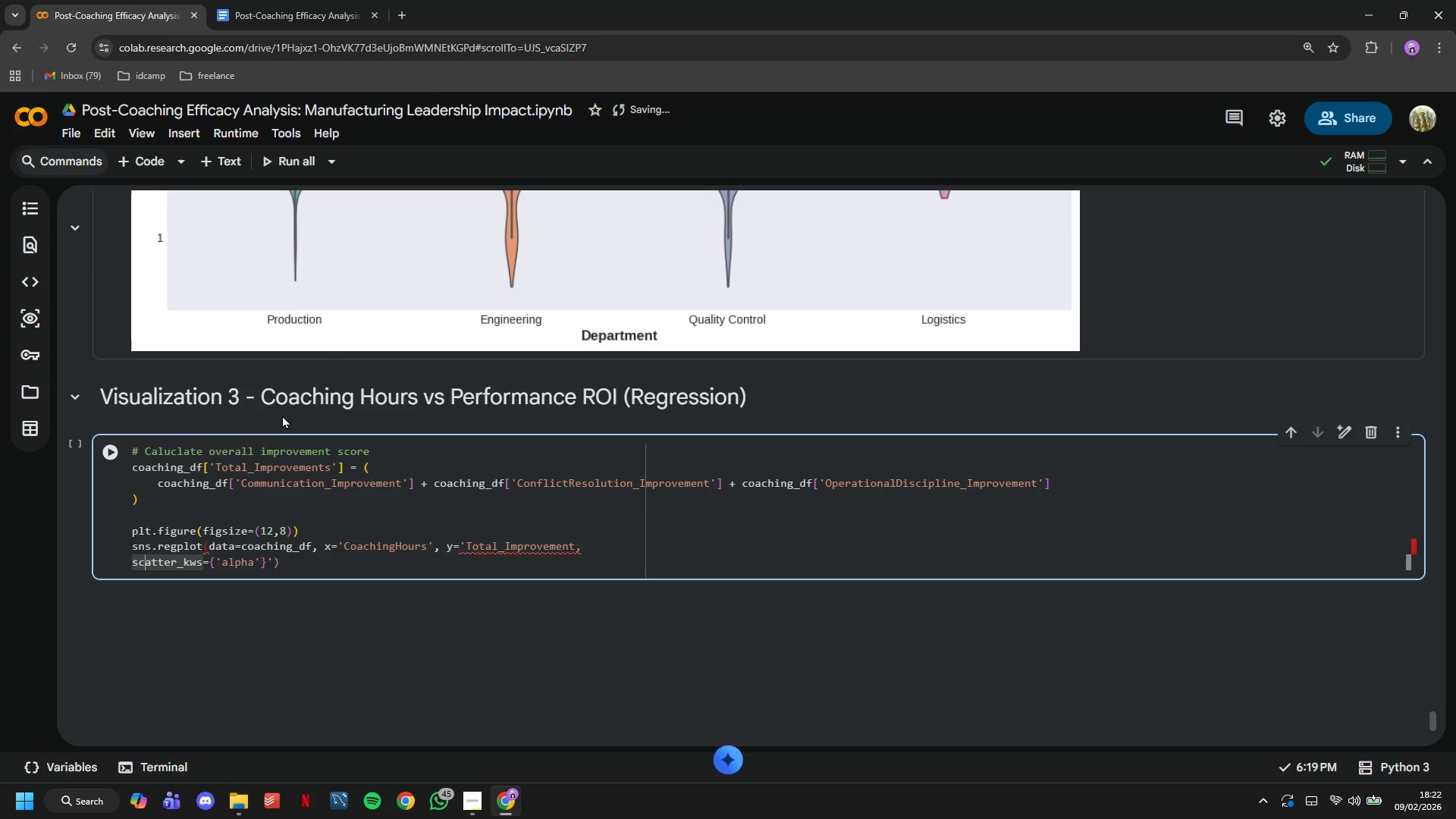 
key(ArrowLeft)
 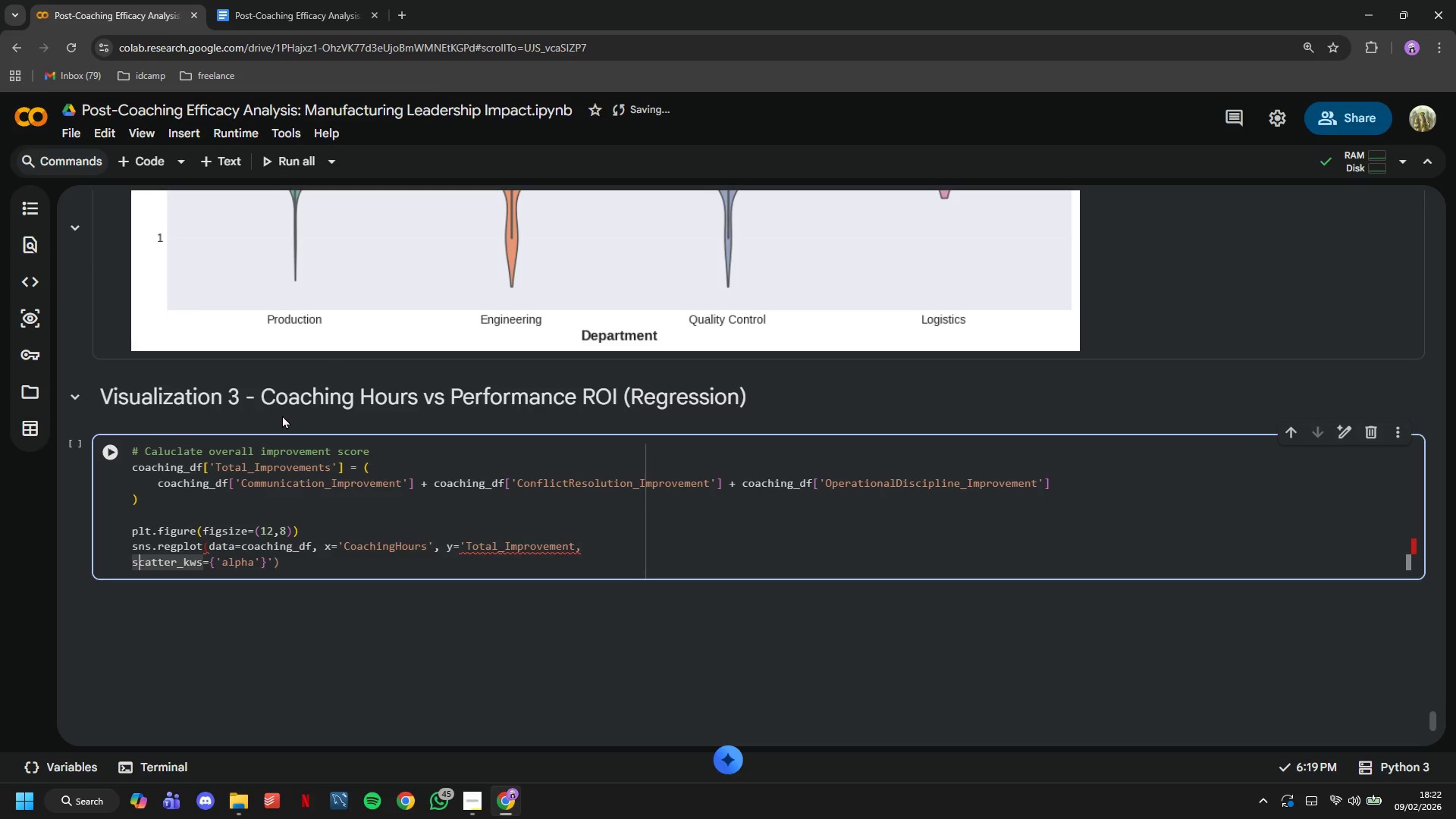 
key(ArrowLeft)
 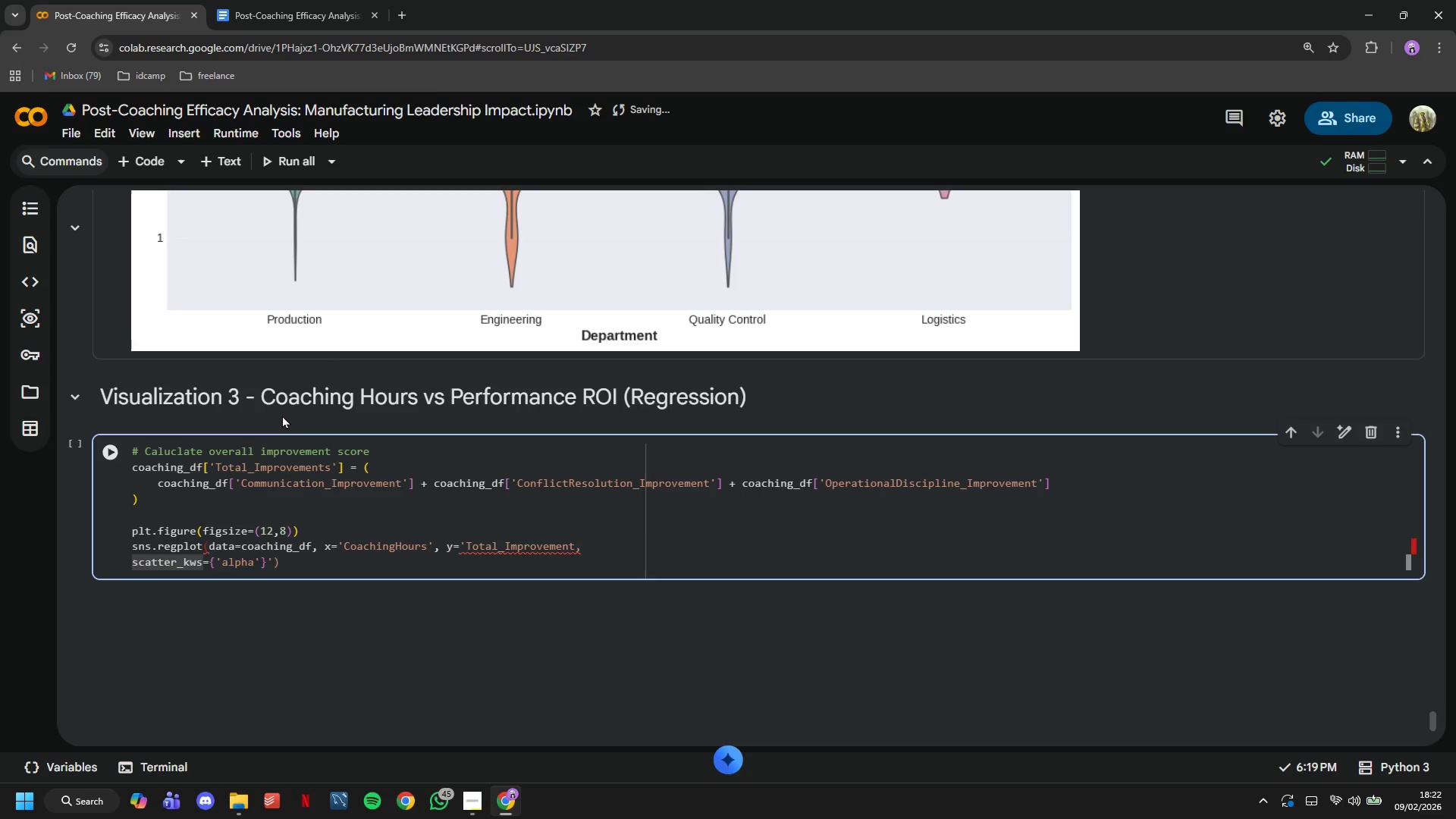 
key(Backspace)
 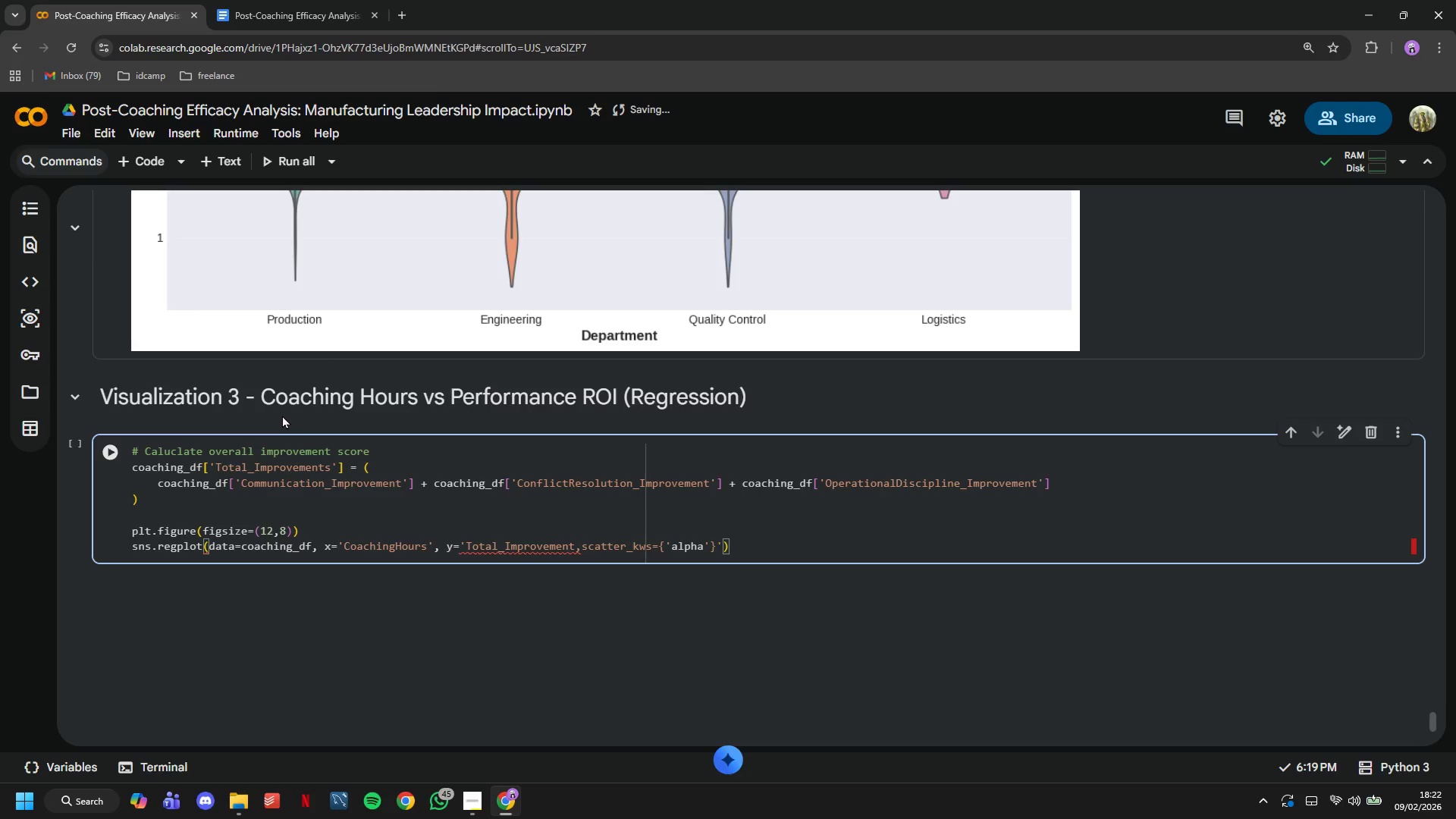 
key(Space)
 